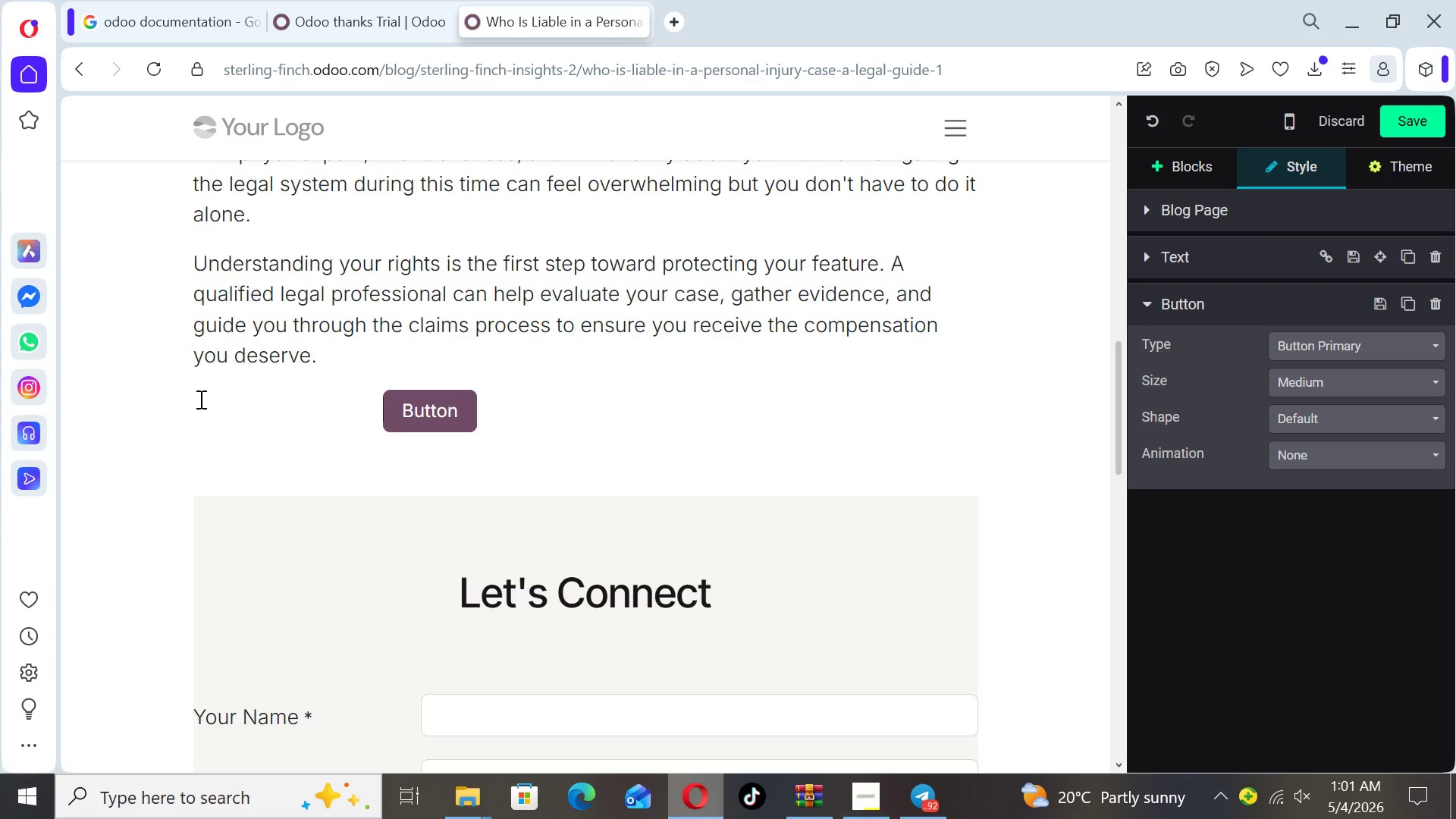 
key(Space)
 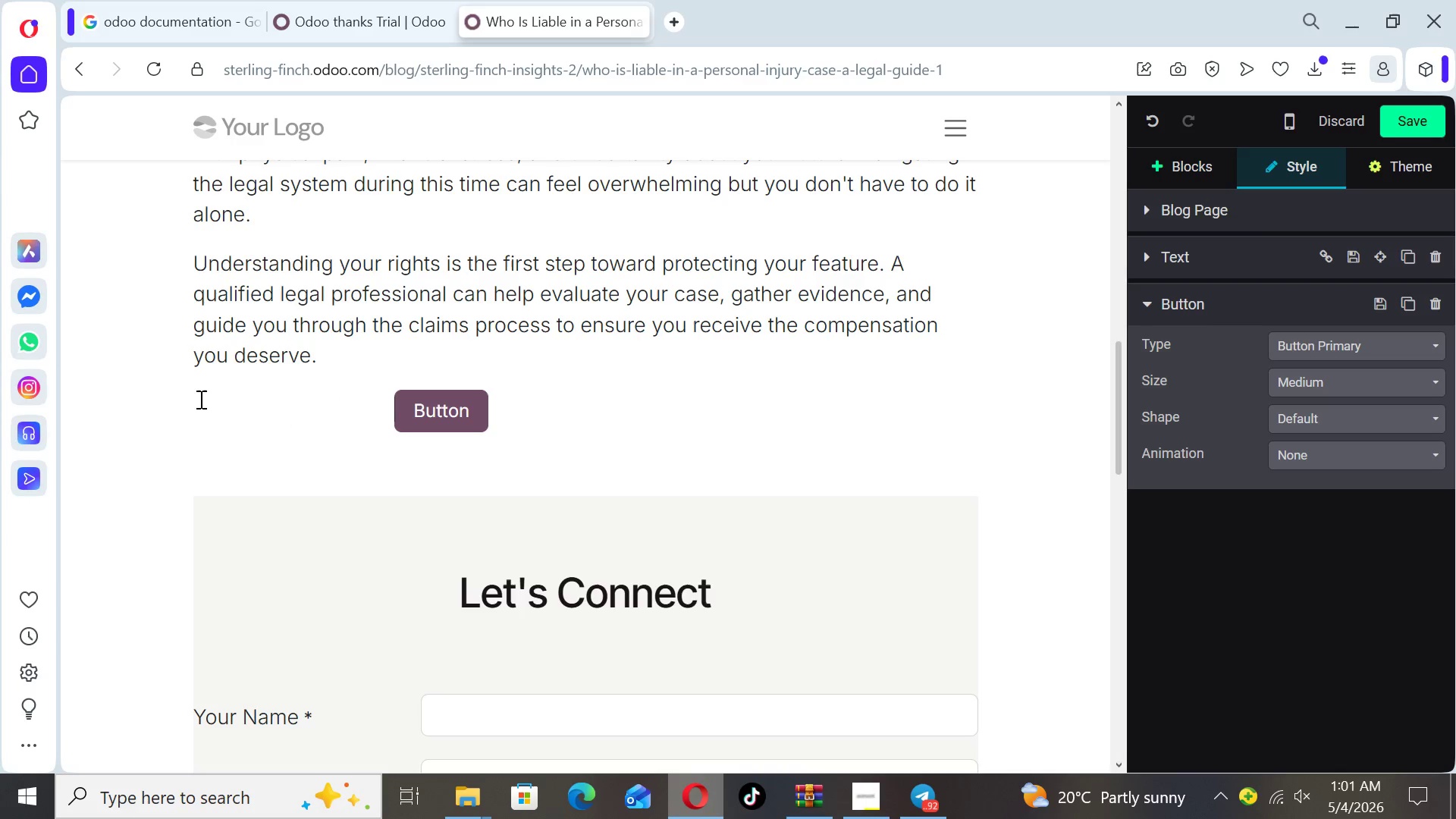 
key(Space)
 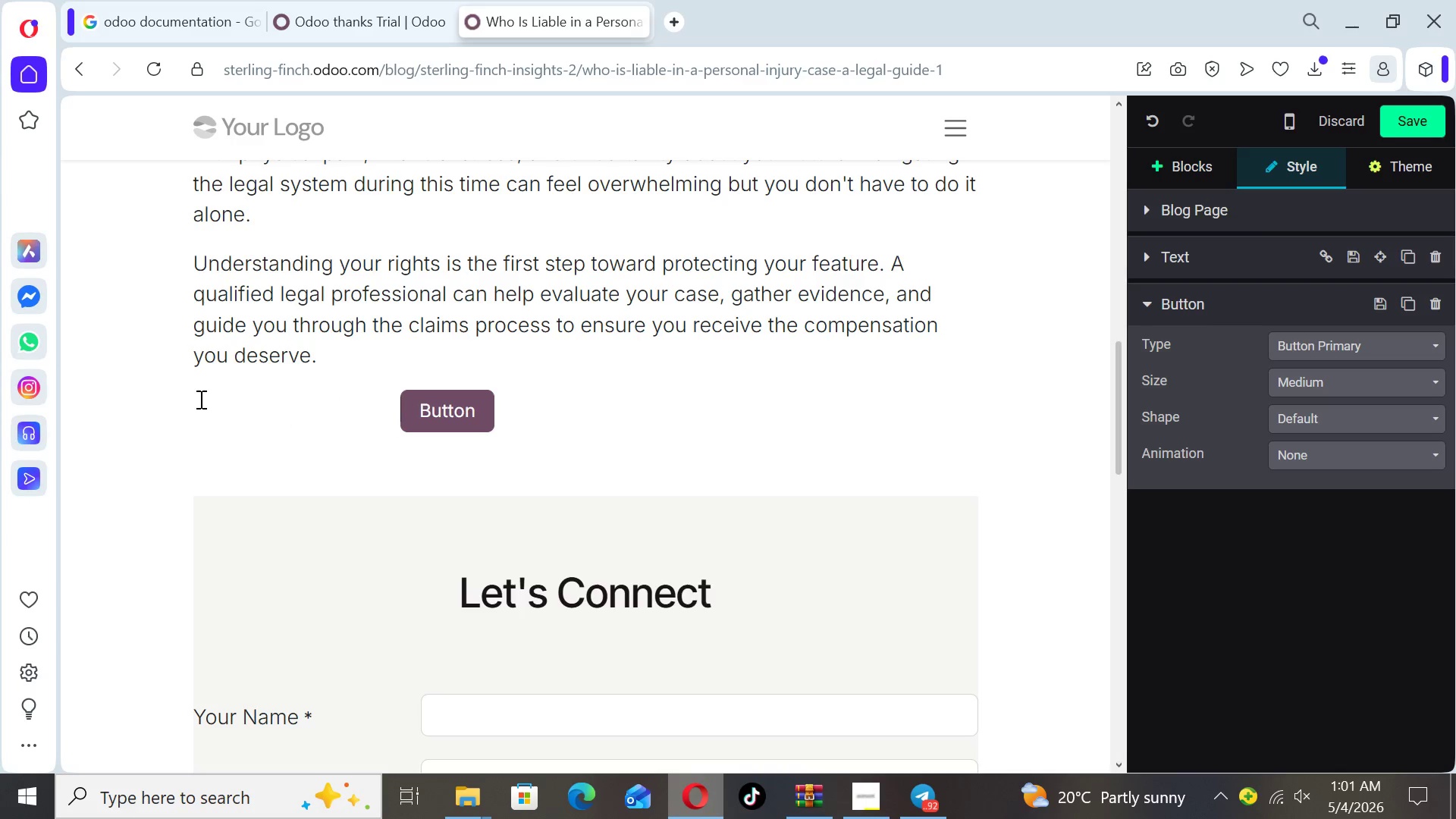 
key(Space)
 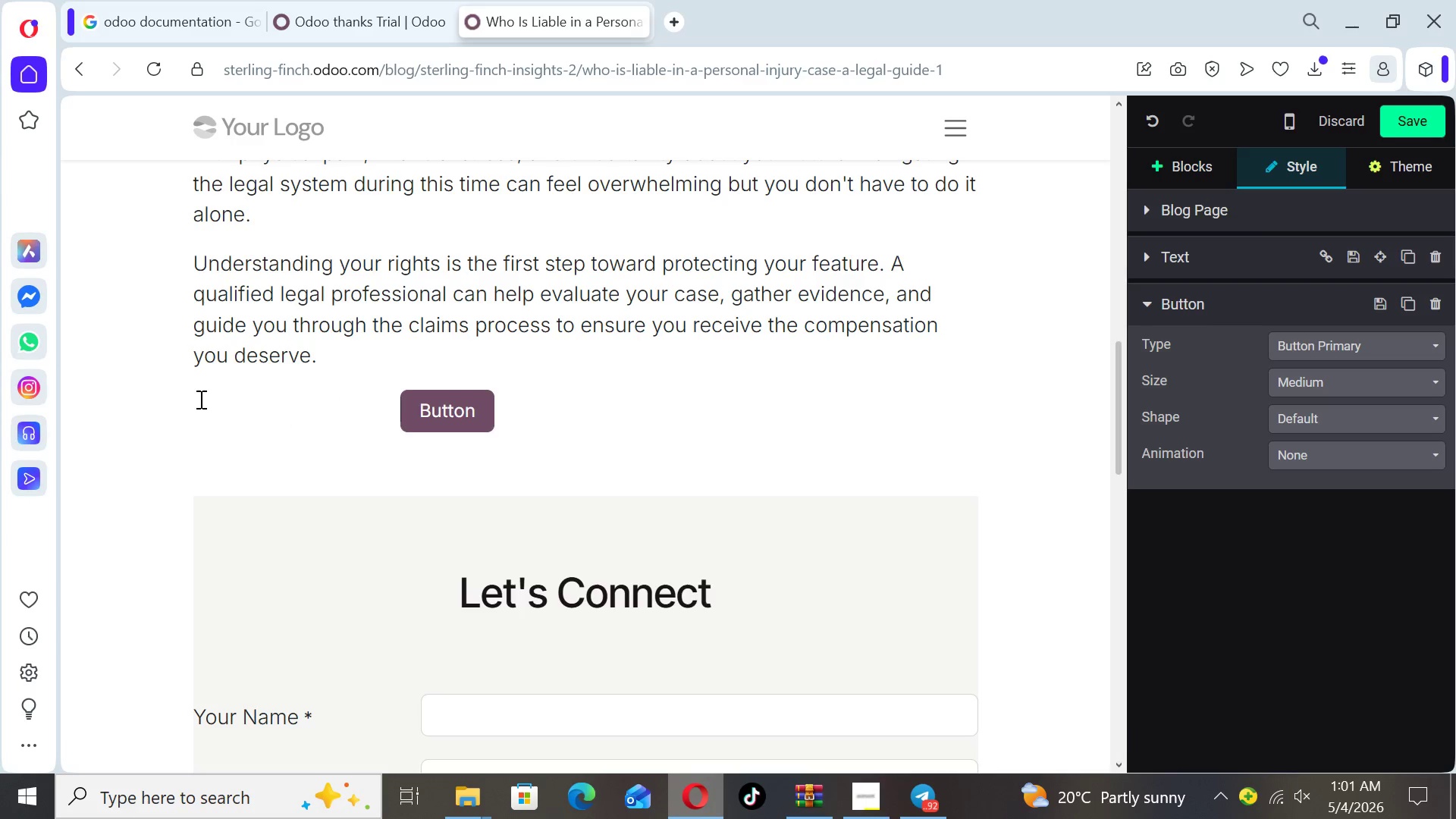 
key(Space)
 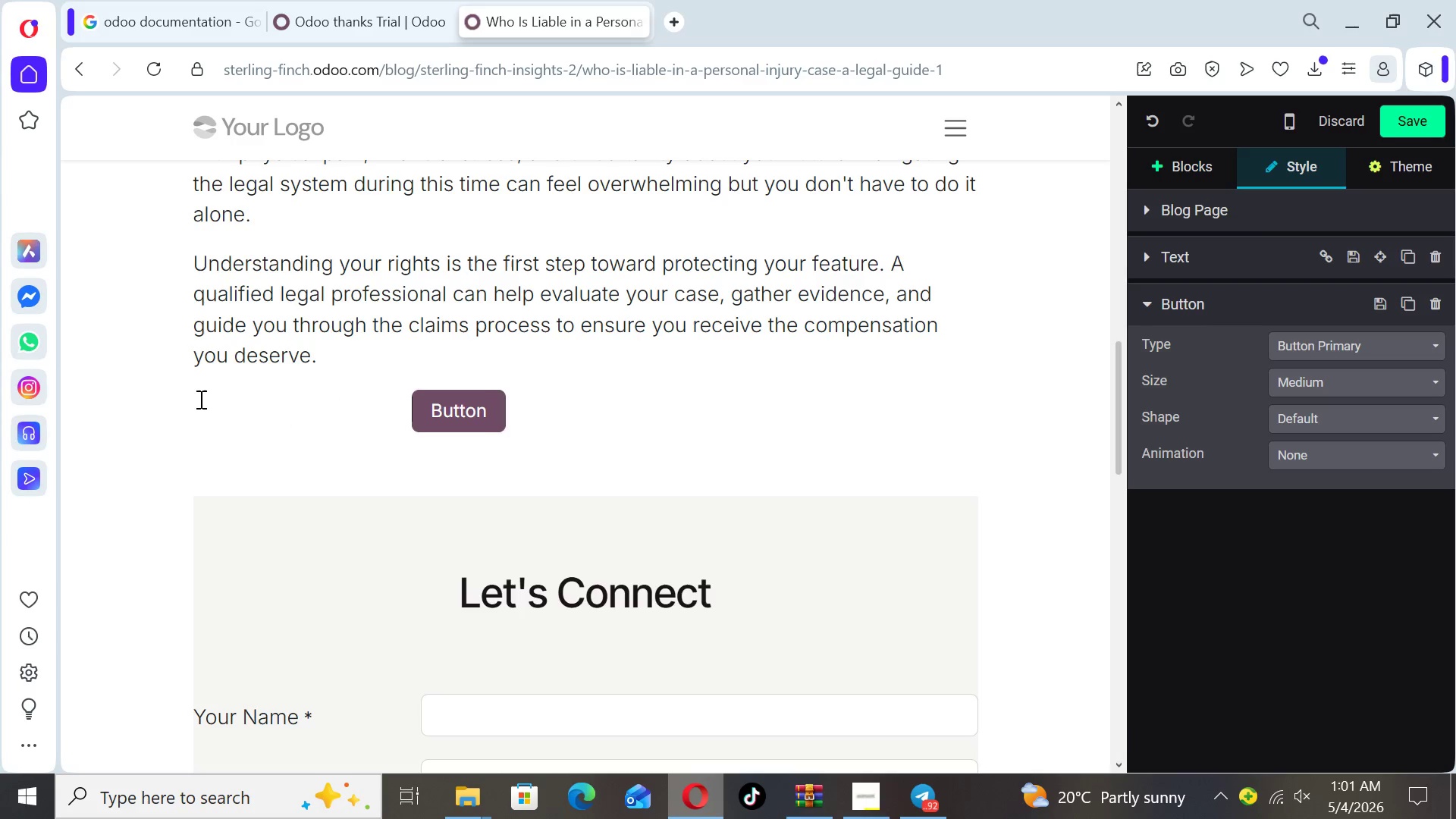 
key(Space)
 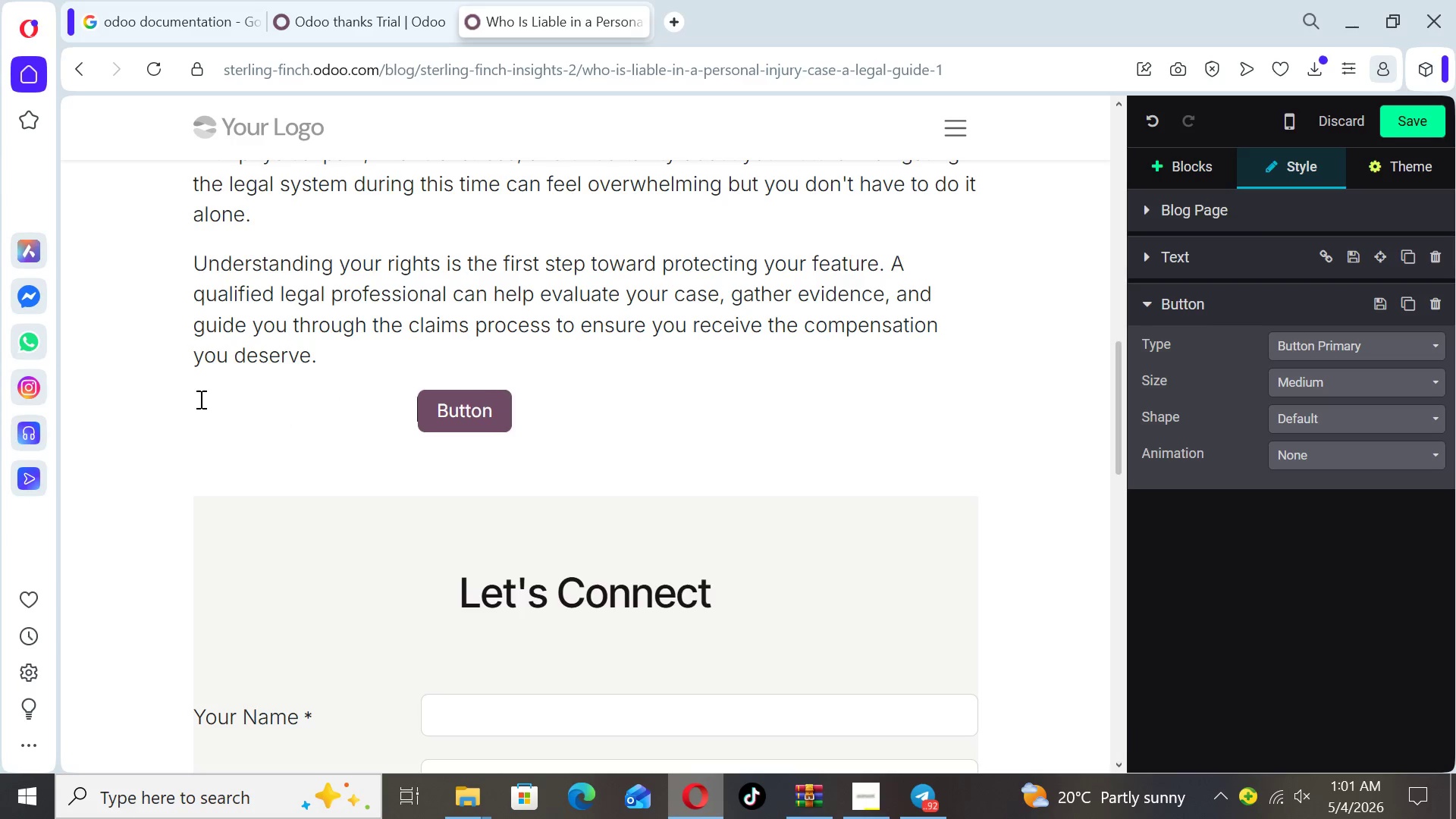 
key(Space)
 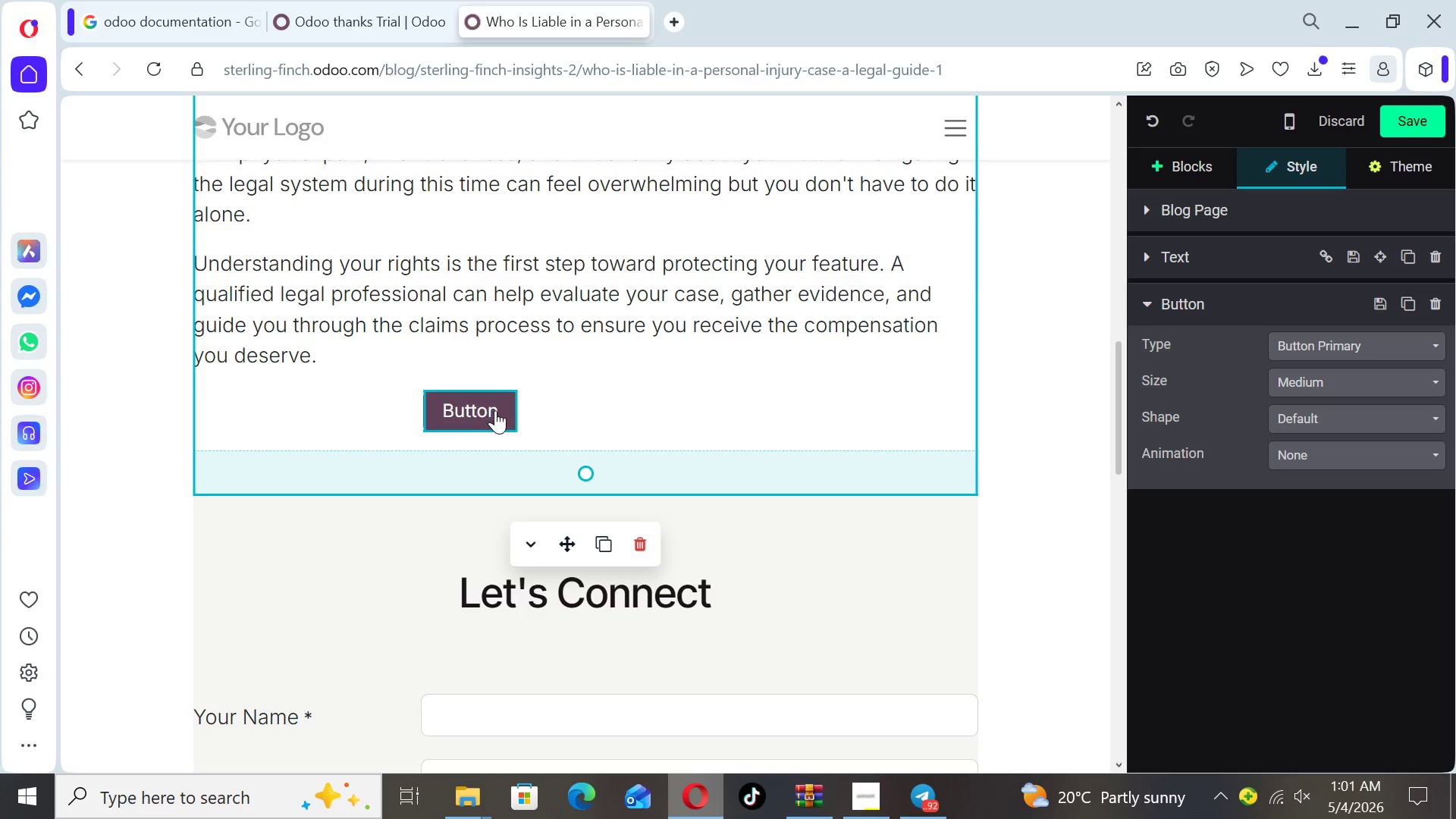 
left_click([503, 412])
 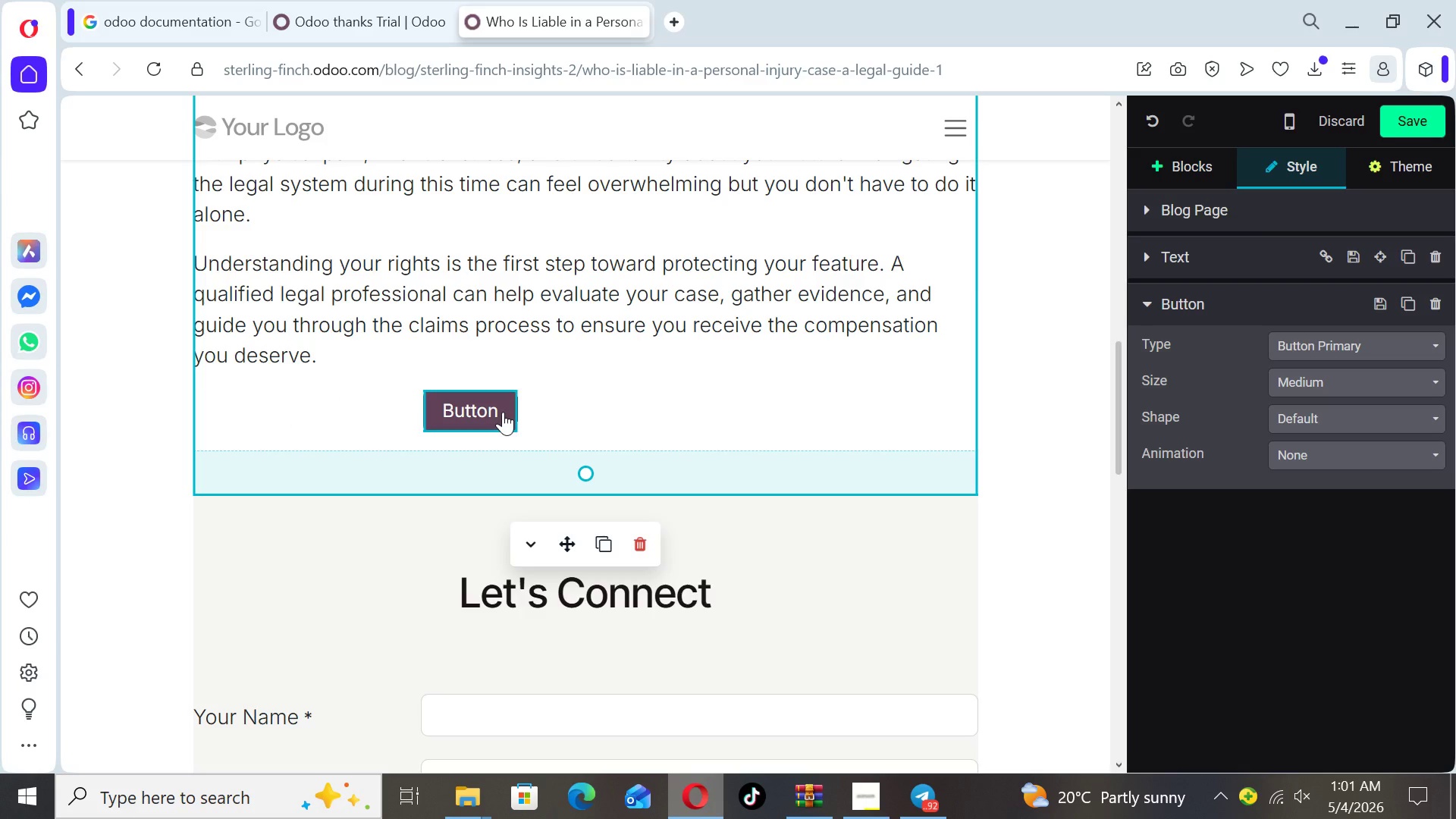 
key(Backspace)
key(Backspace)
key(Backspace)
key(Backspace)
key(Backspace)
key(Backspace)
key(Backspace)
type(Reques a FrEE )
key(Backspace)
key(Backspace)
key(Backspace)
type(ee Case Review)
 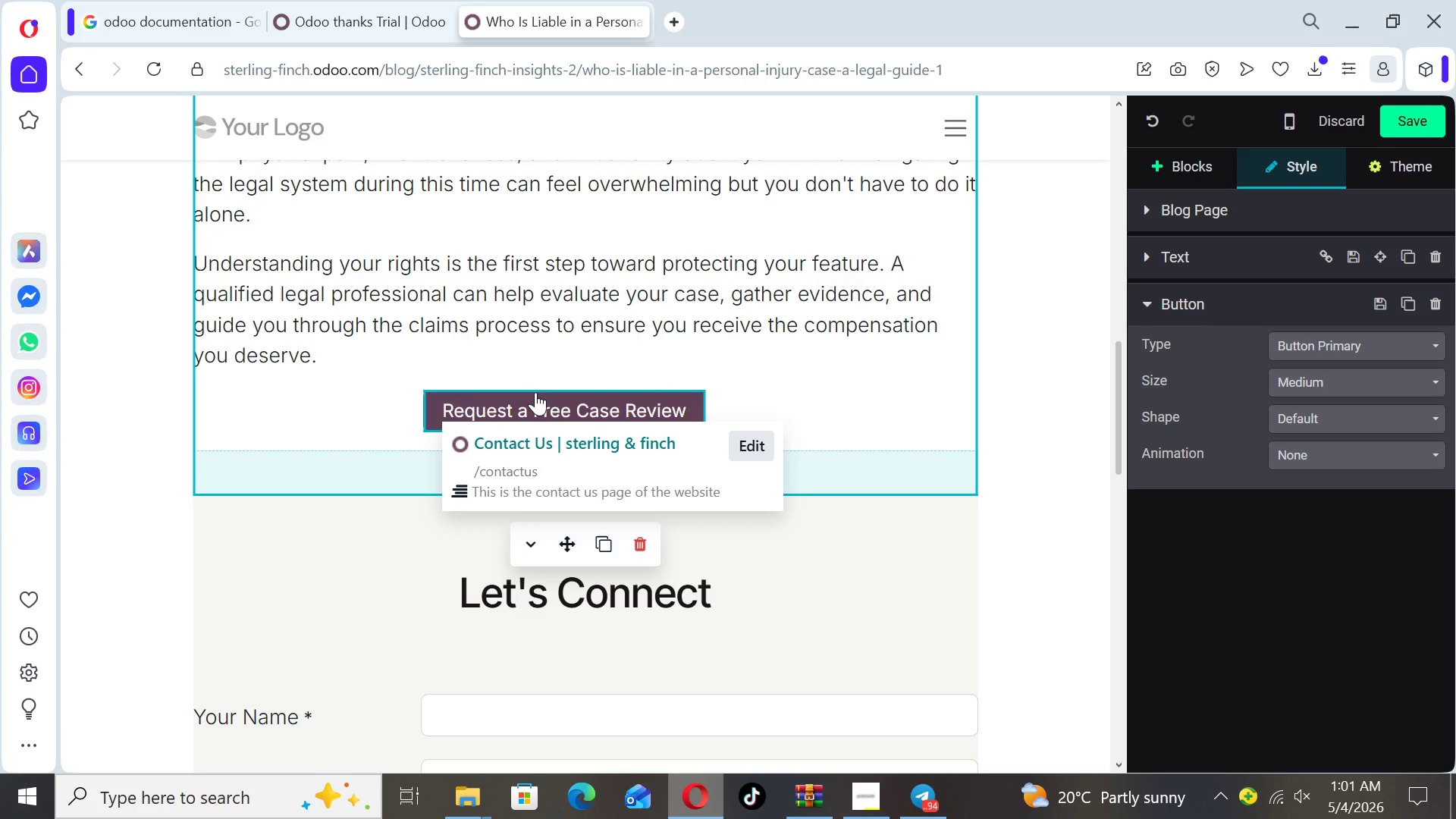 
left_click([414, 404])
 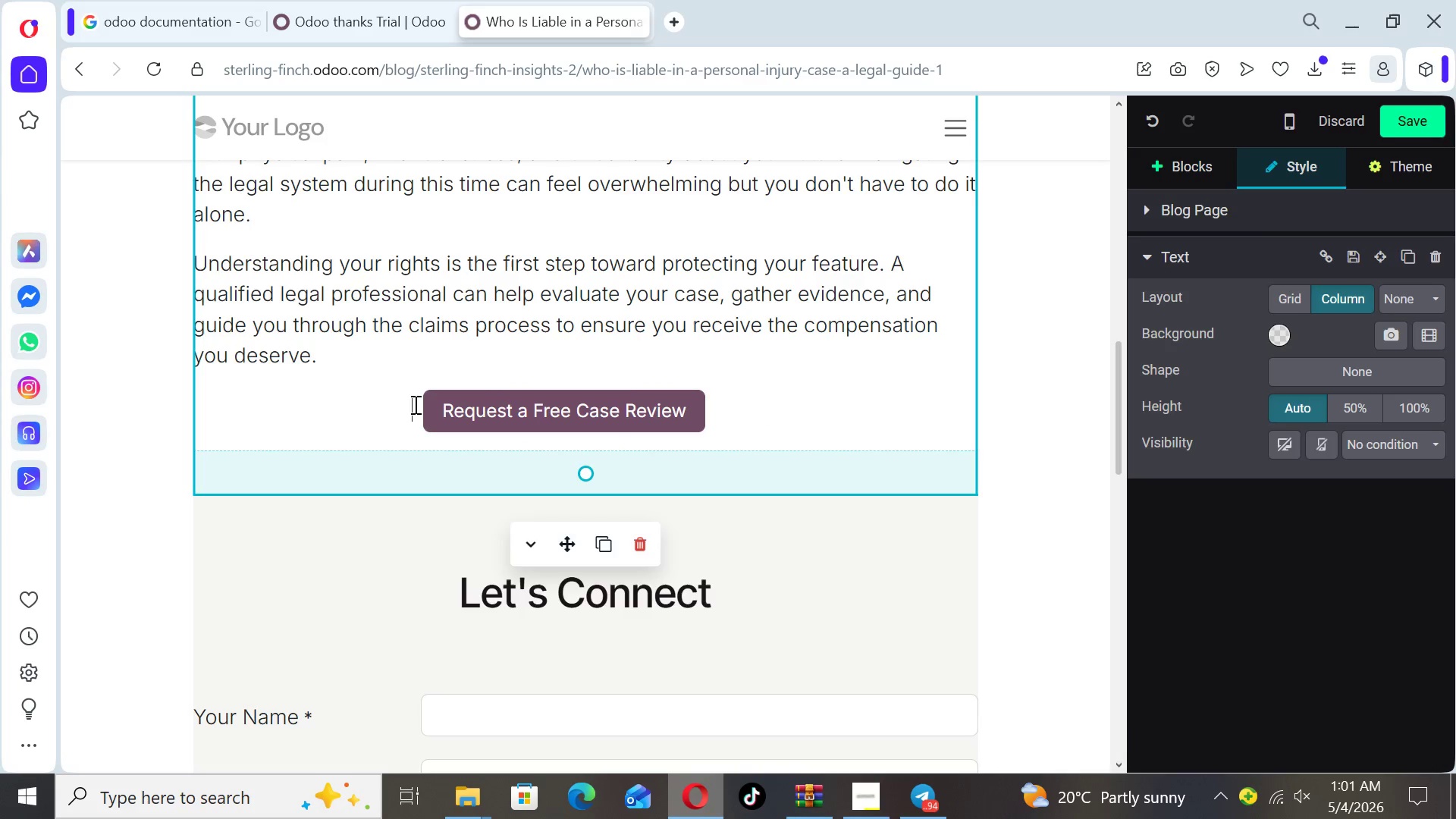 
key(Space)
 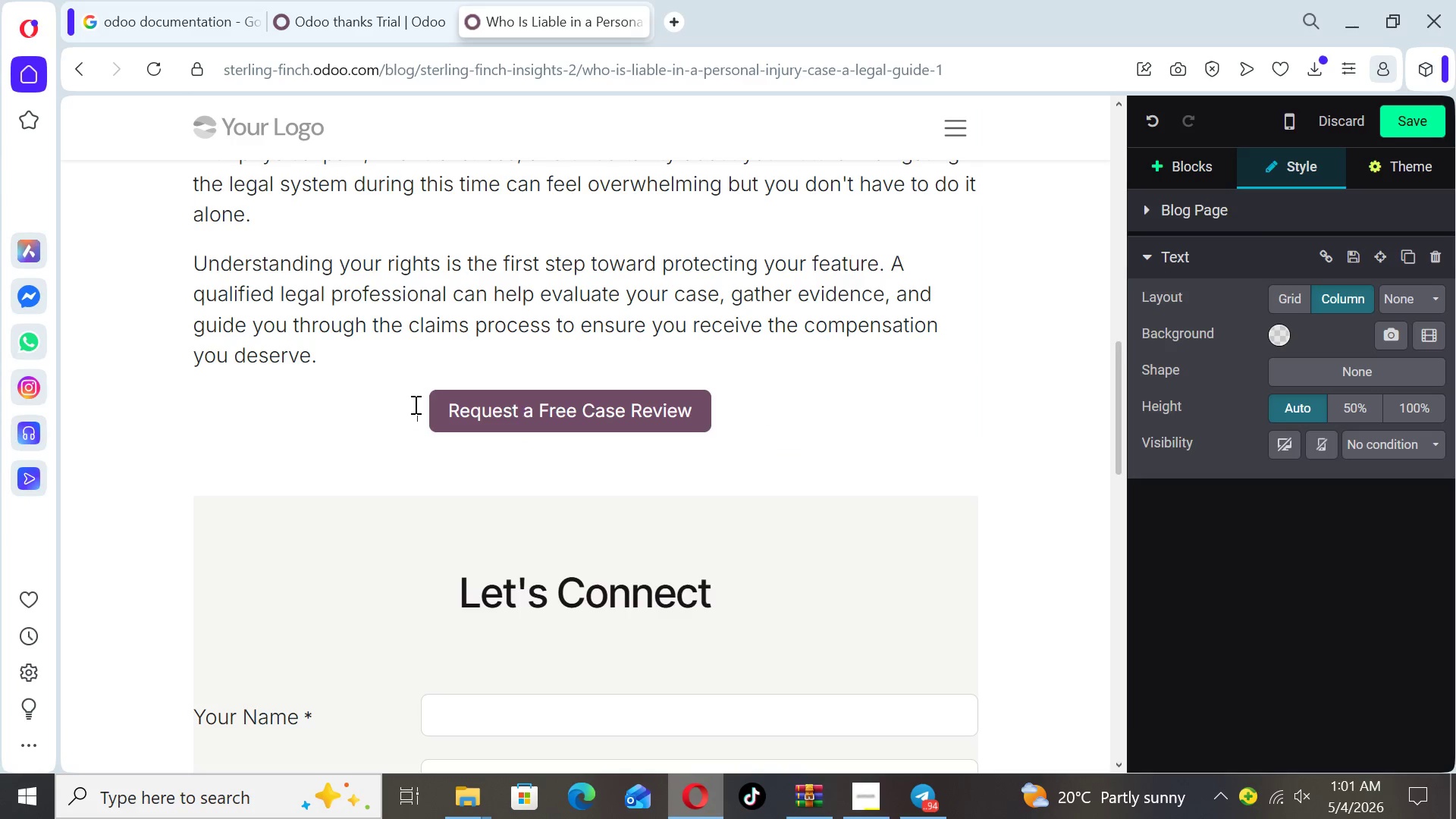 
key(Space)
 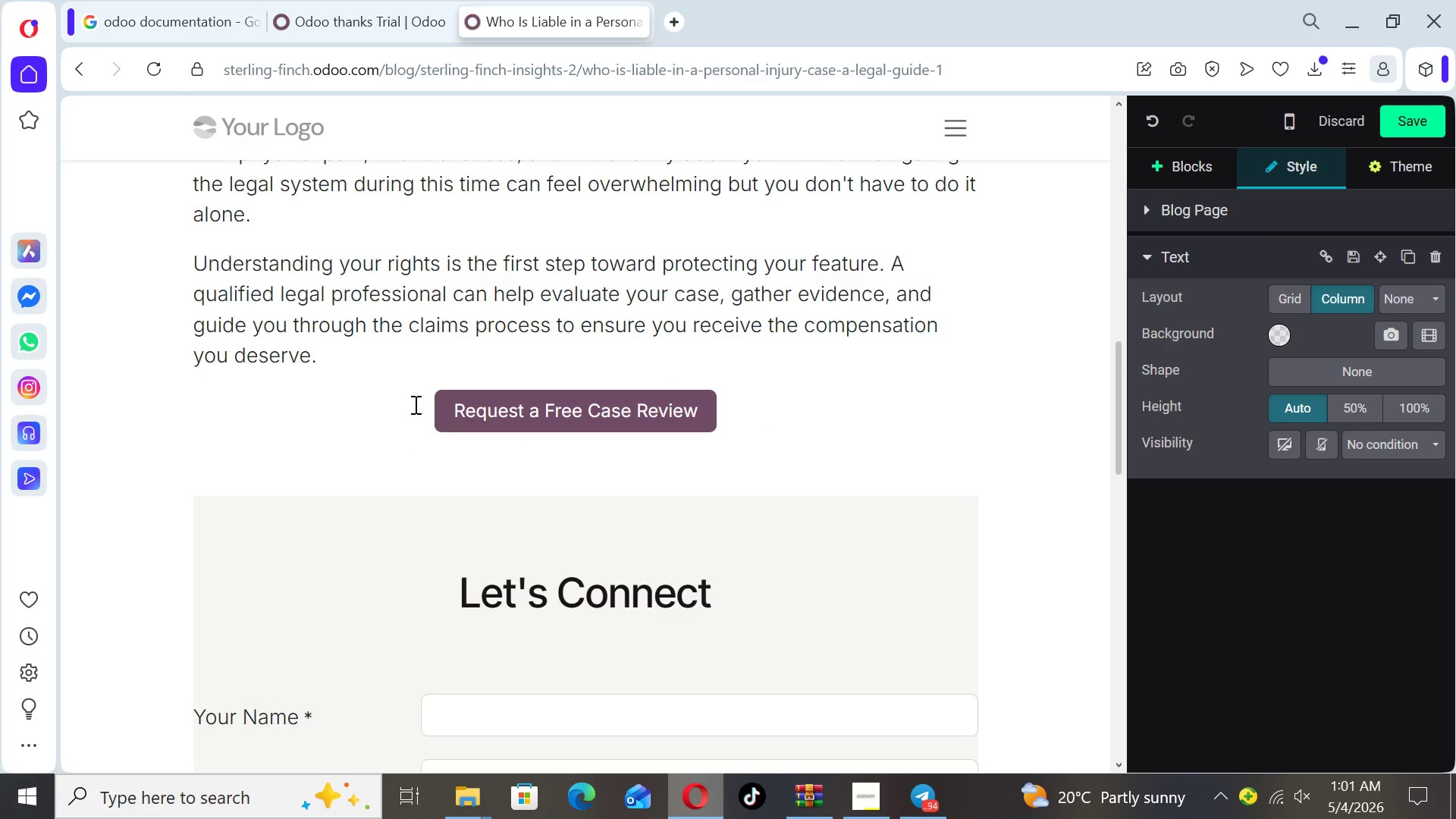 
key(Space)
 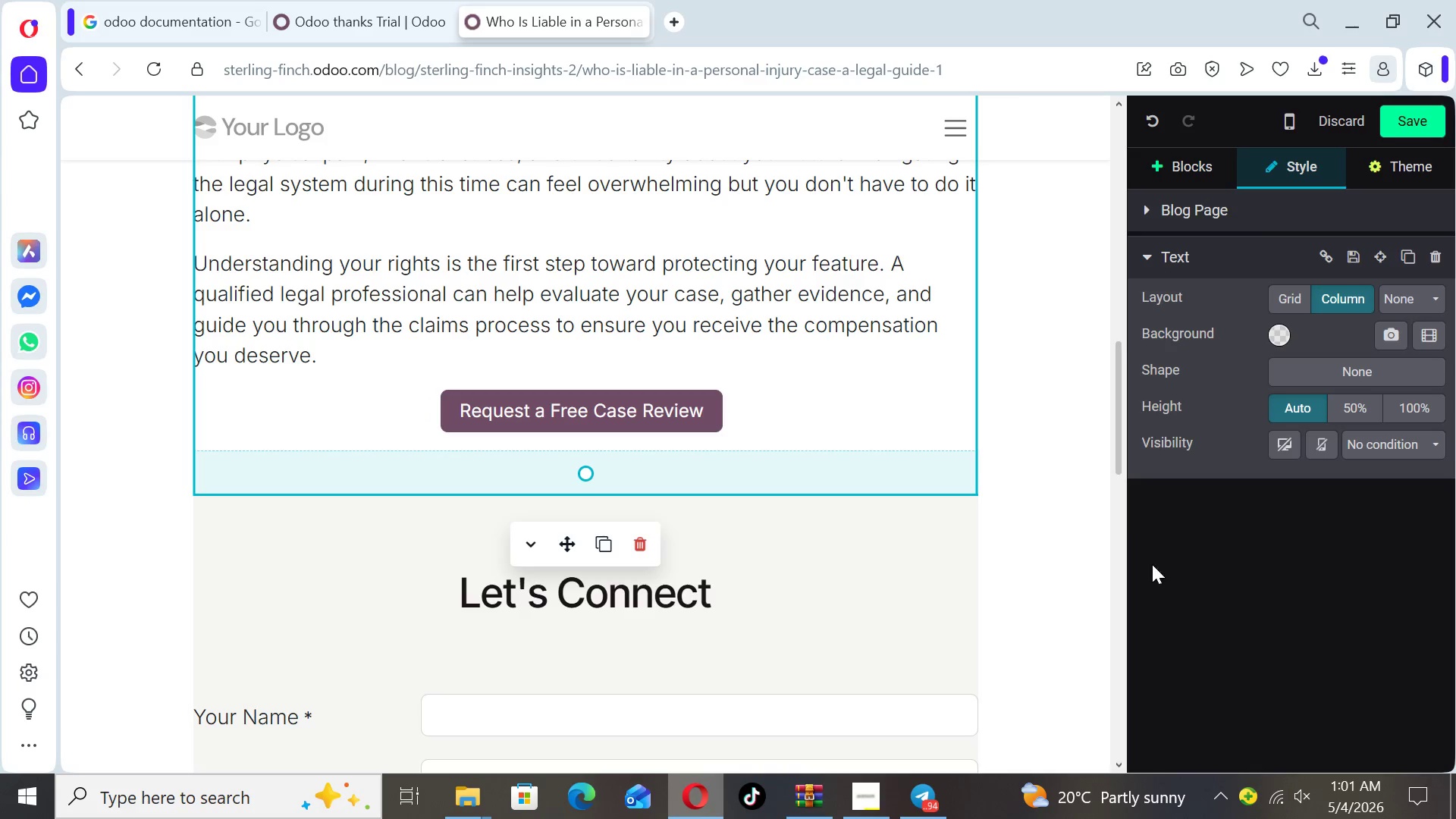 
left_click([1004, 520])
 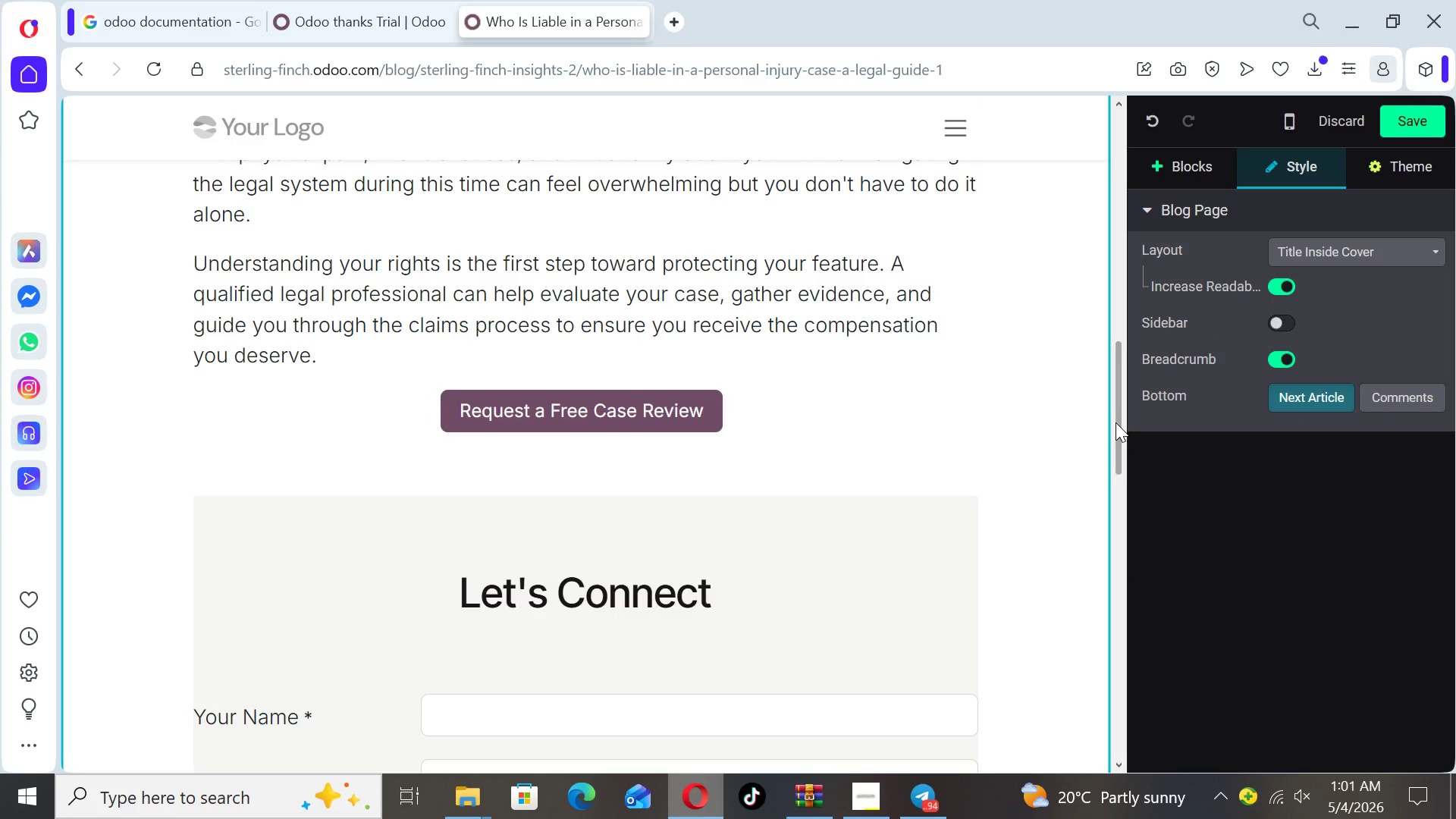 
left_click_drag(start_coordinate=[1116, 422], to_coordinate=[1114, 522])
 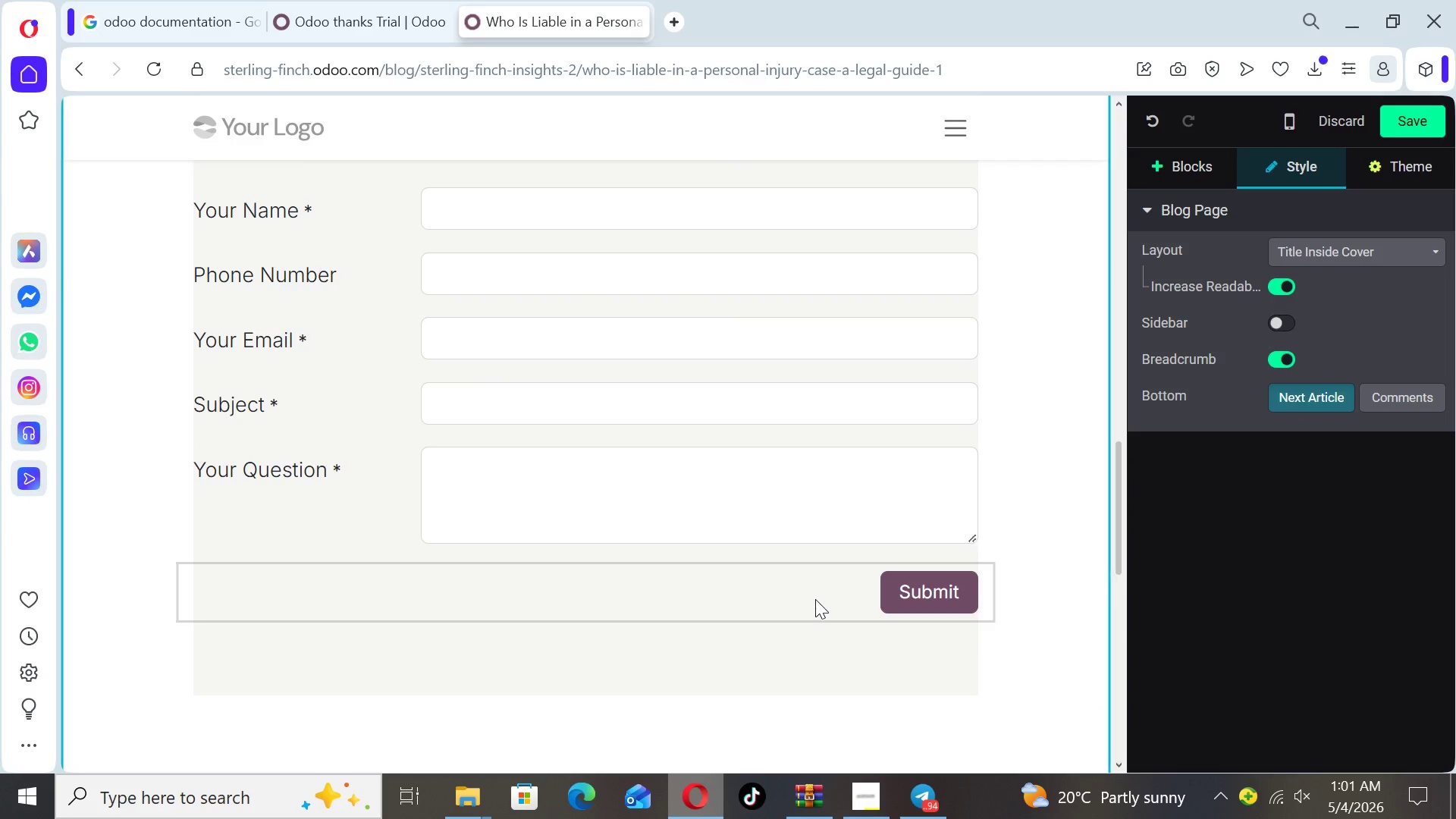 
left_click([815, 599])
 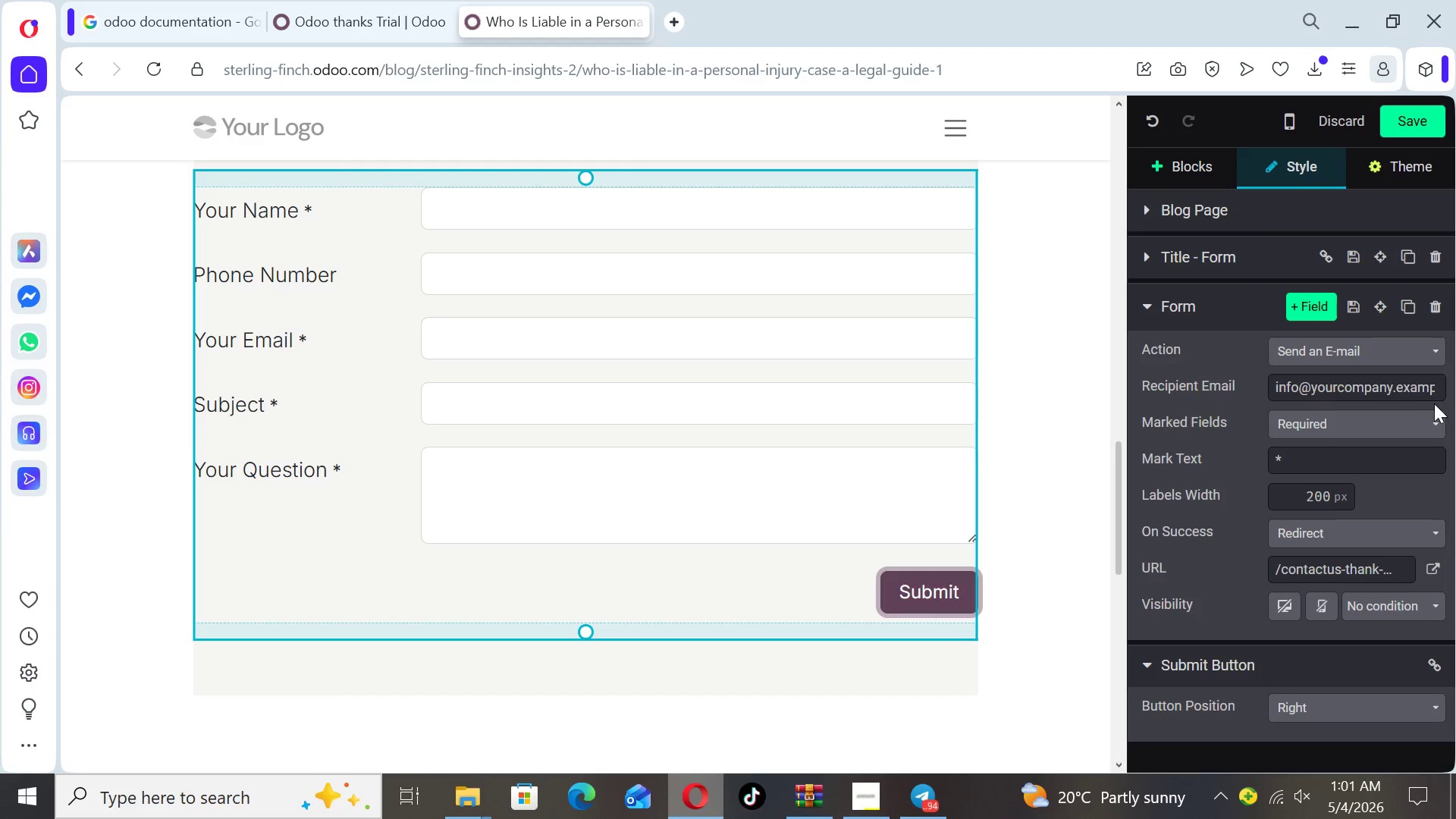 
left_click([1425, 384])
 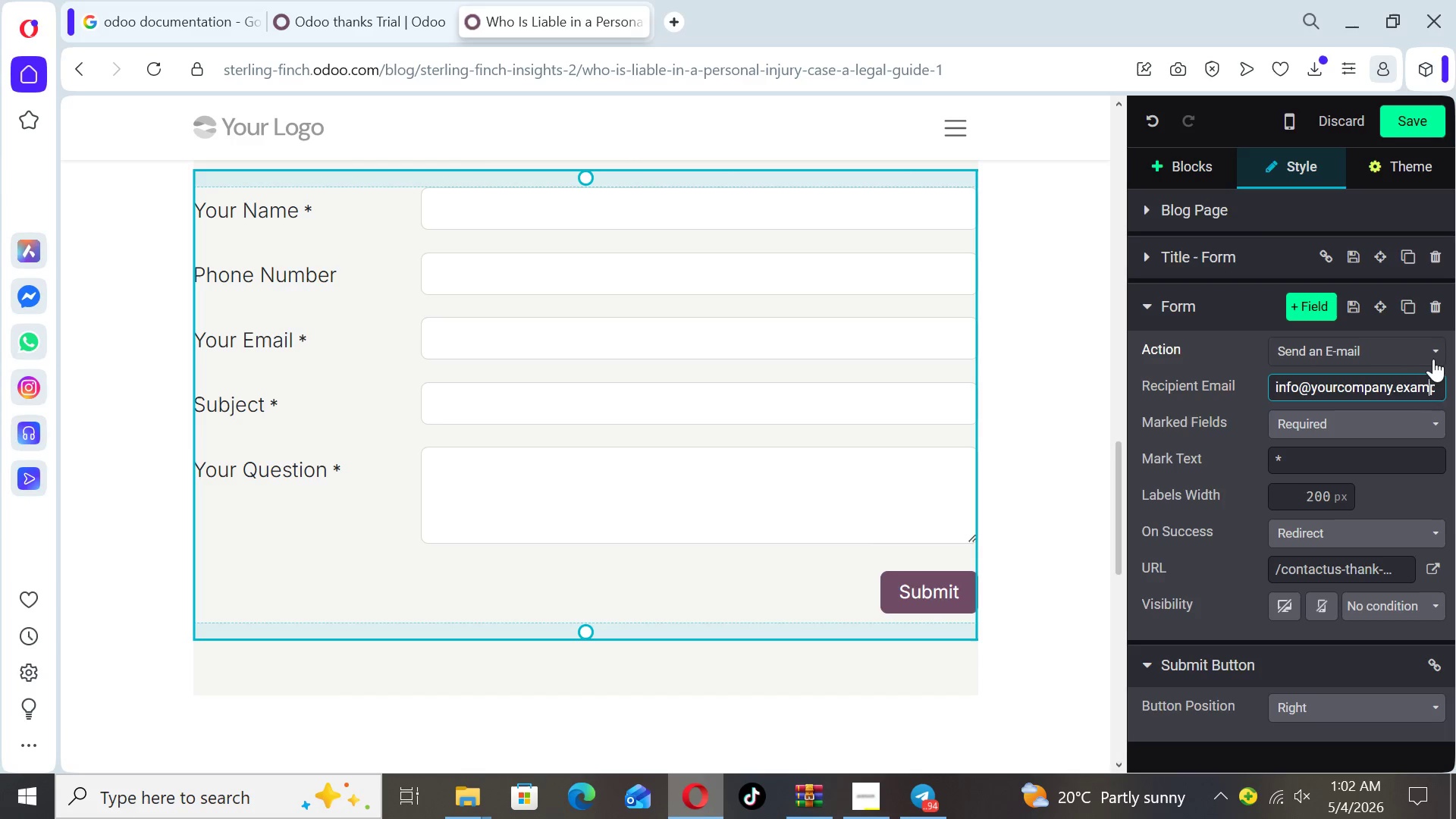 
left_click([1436, 347])
 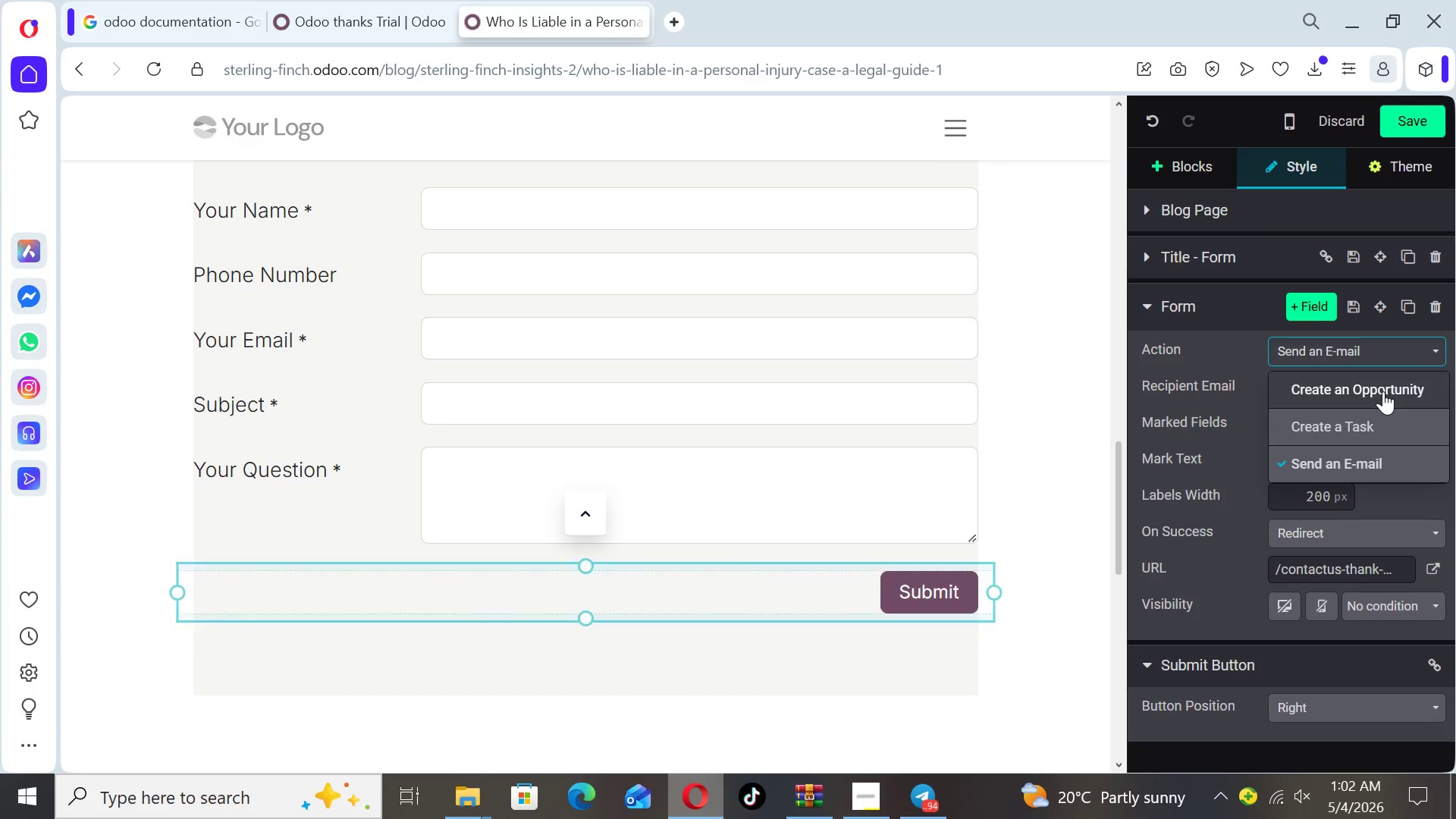 
left_click([1382, 391])
 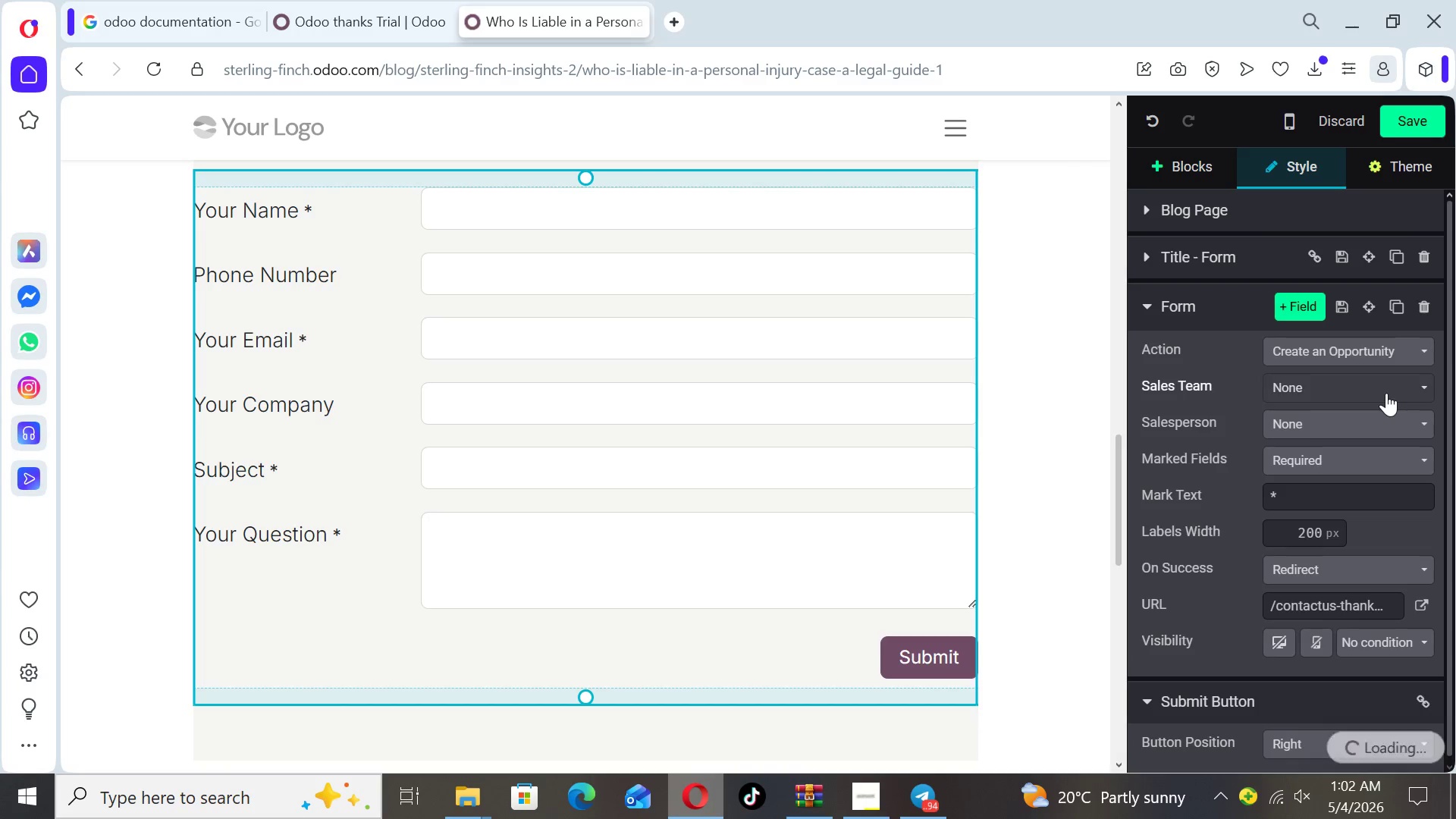 
left_click([1386, 393])
 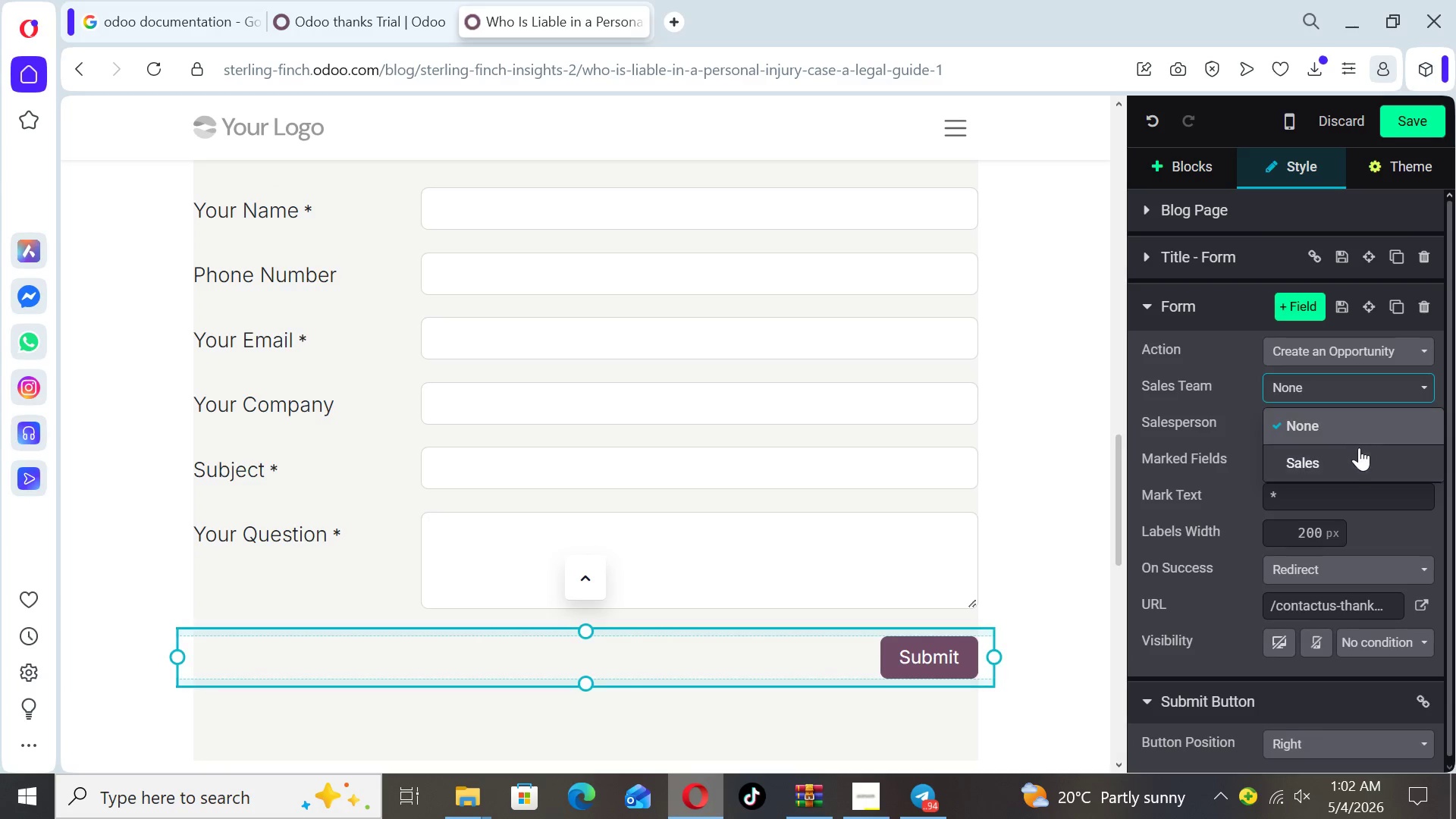 
left_click([1359, 457])
 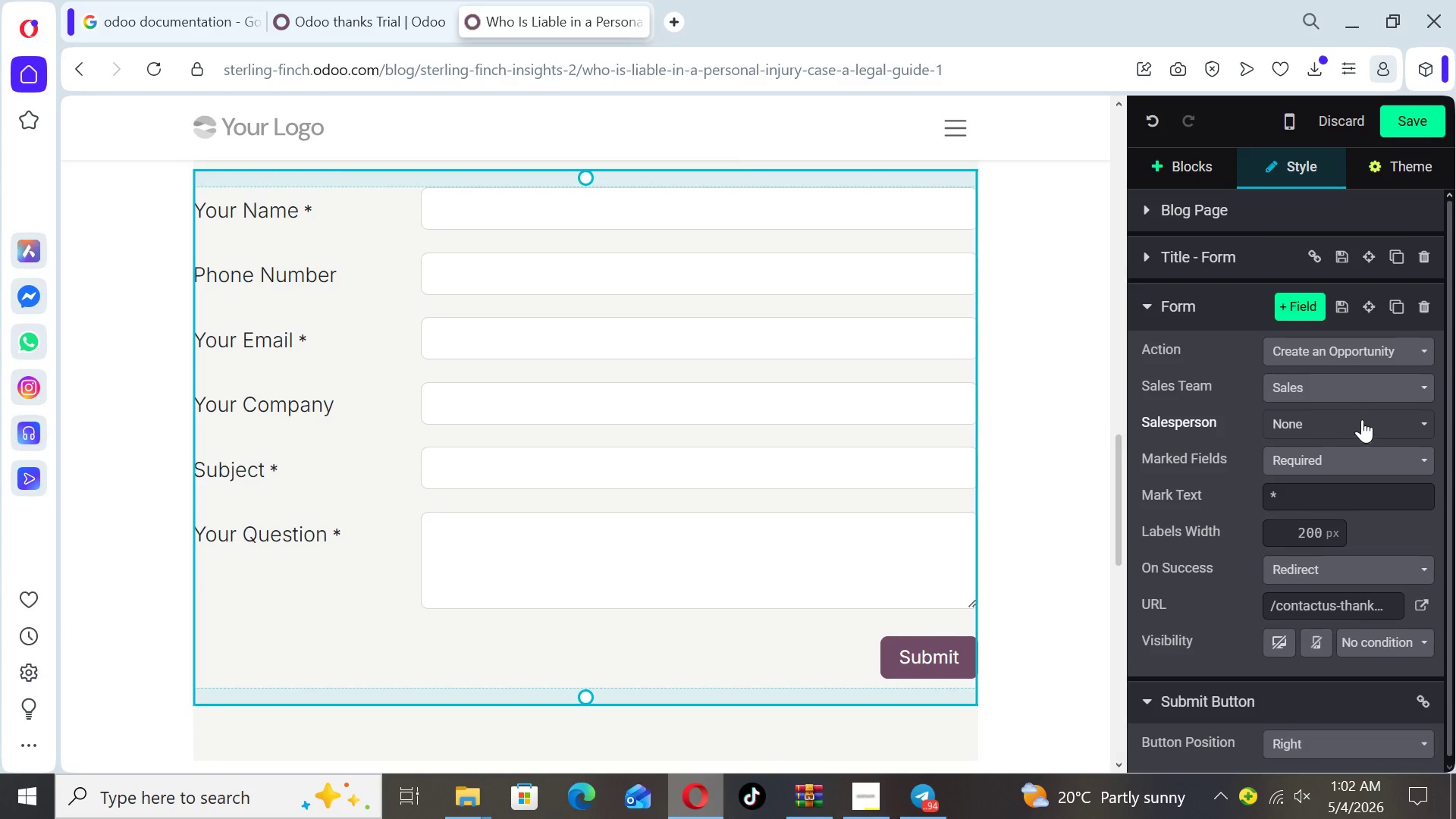 
left_click([1362, 419])
 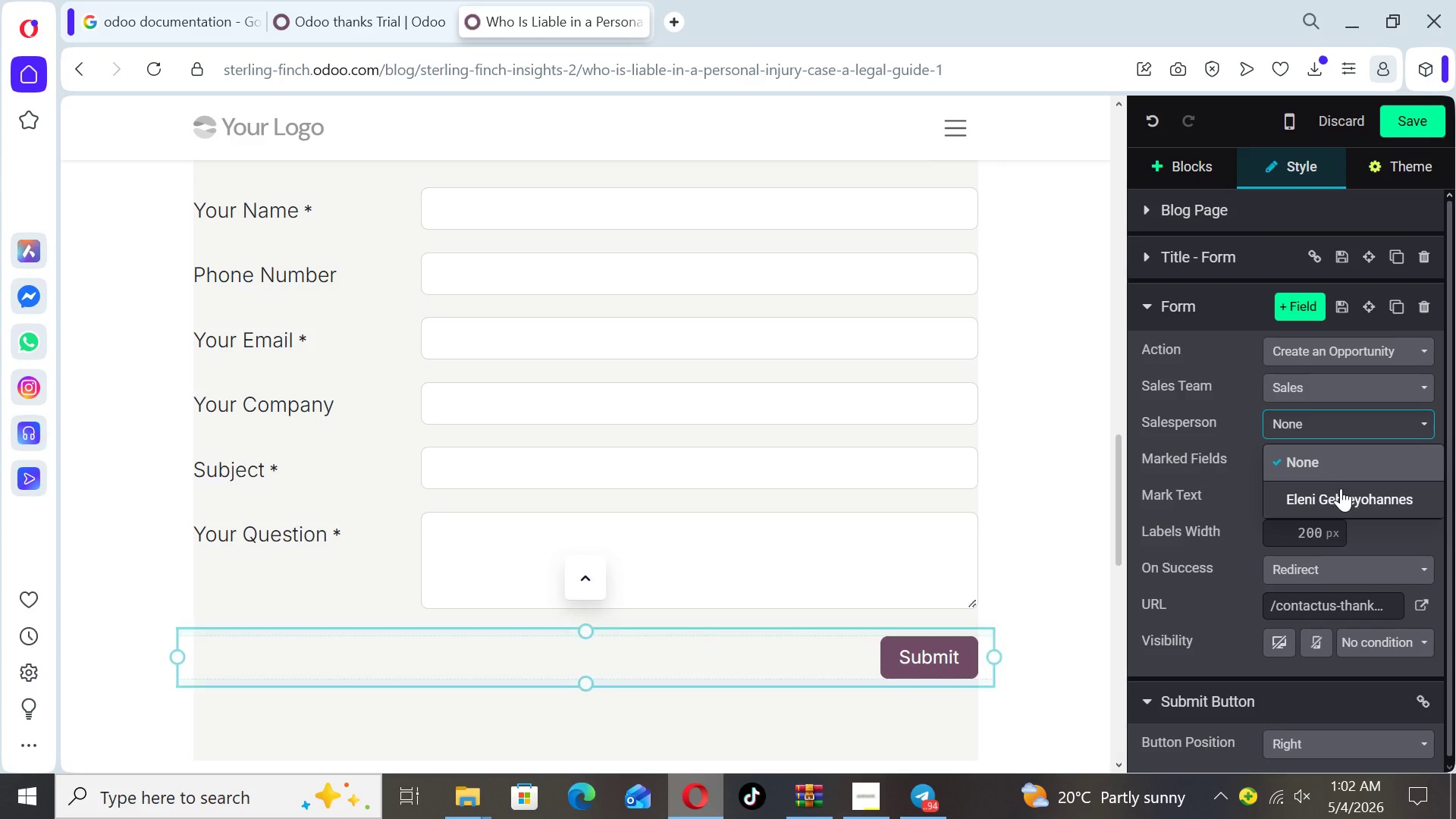 
left_click([1340, 498])
 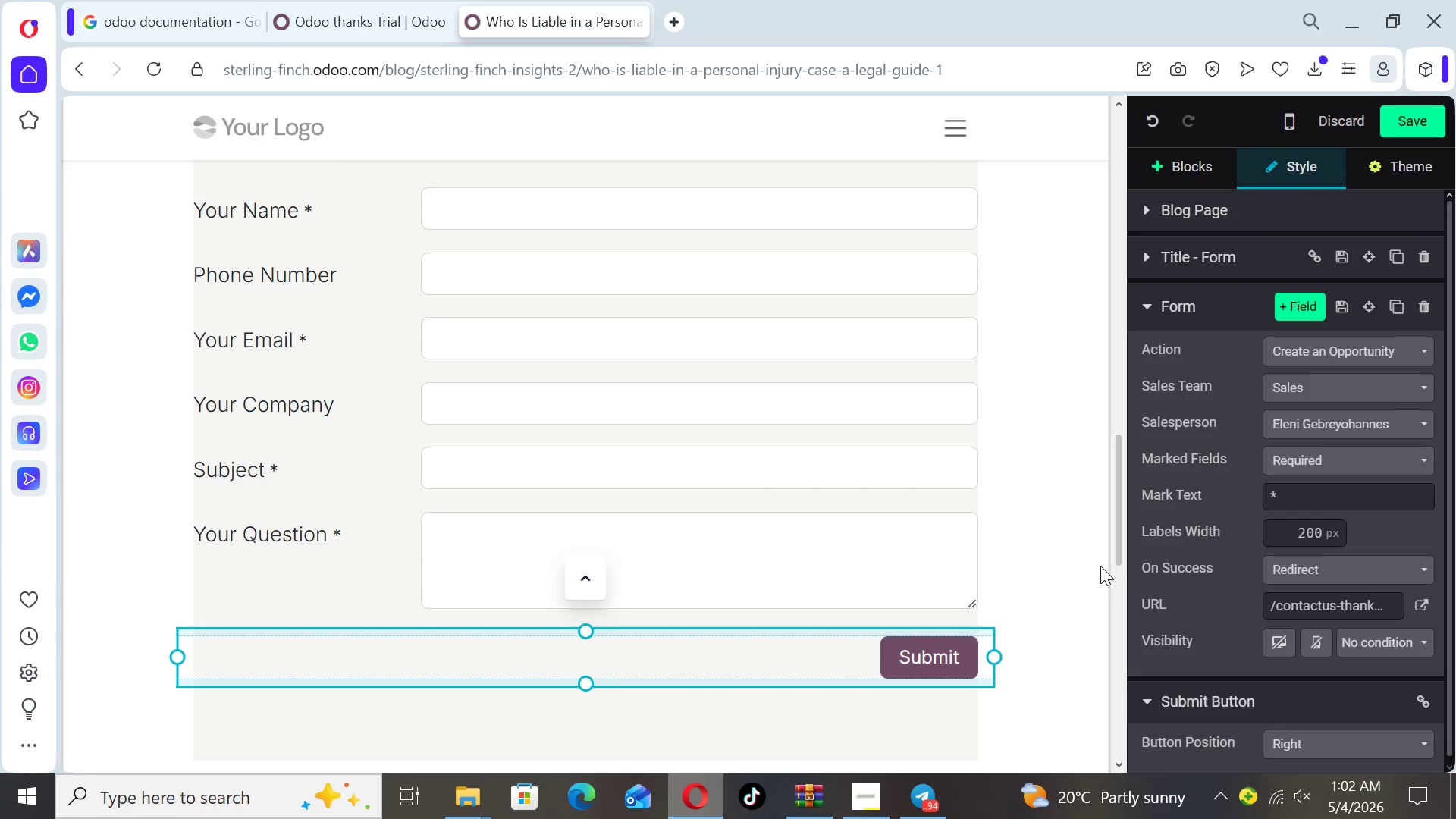 
left_click_drag(start_coordinate=[1119, 551], to_coordinate=[1153, 215])
 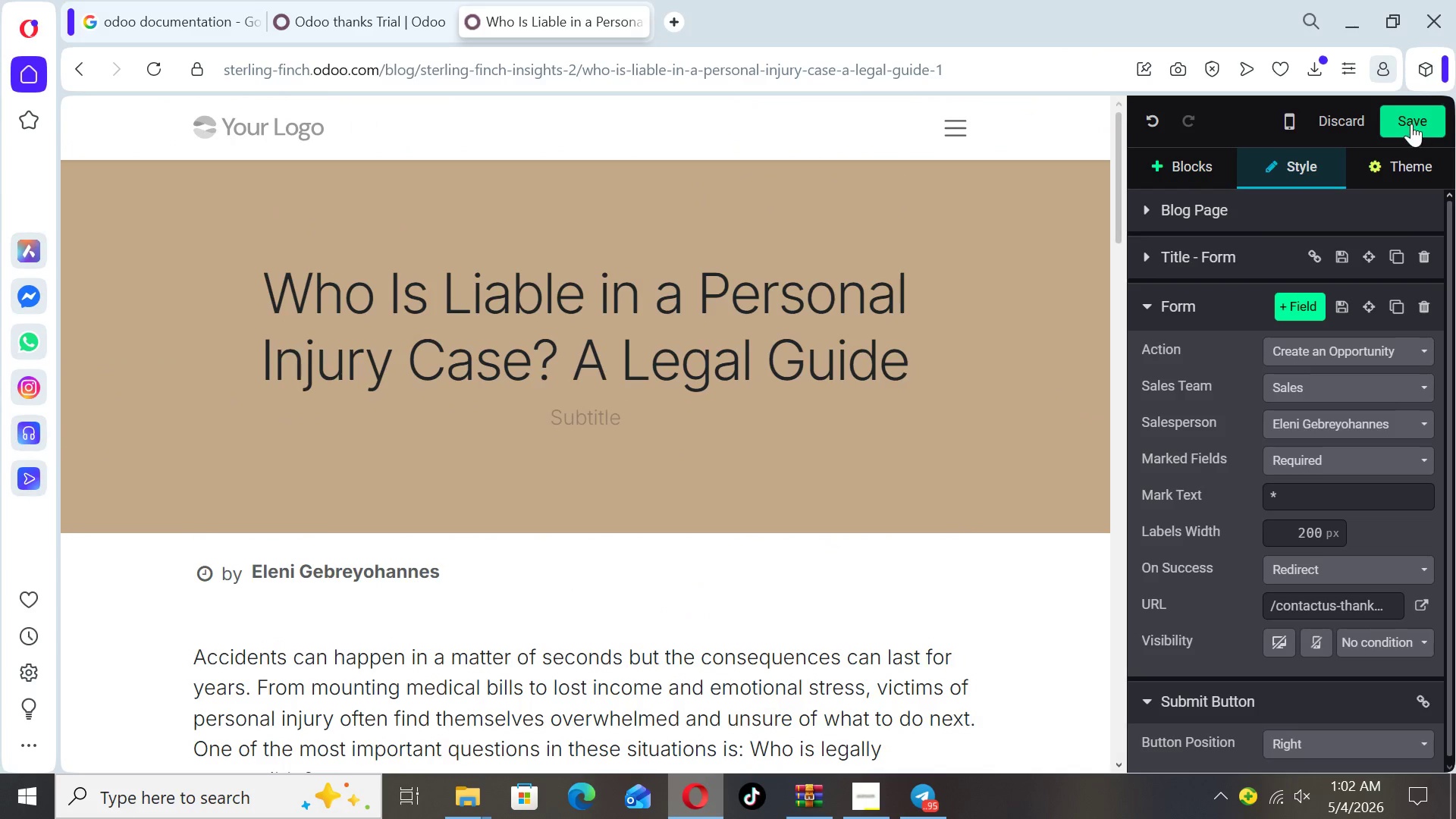 
left_click([1411, 121])
 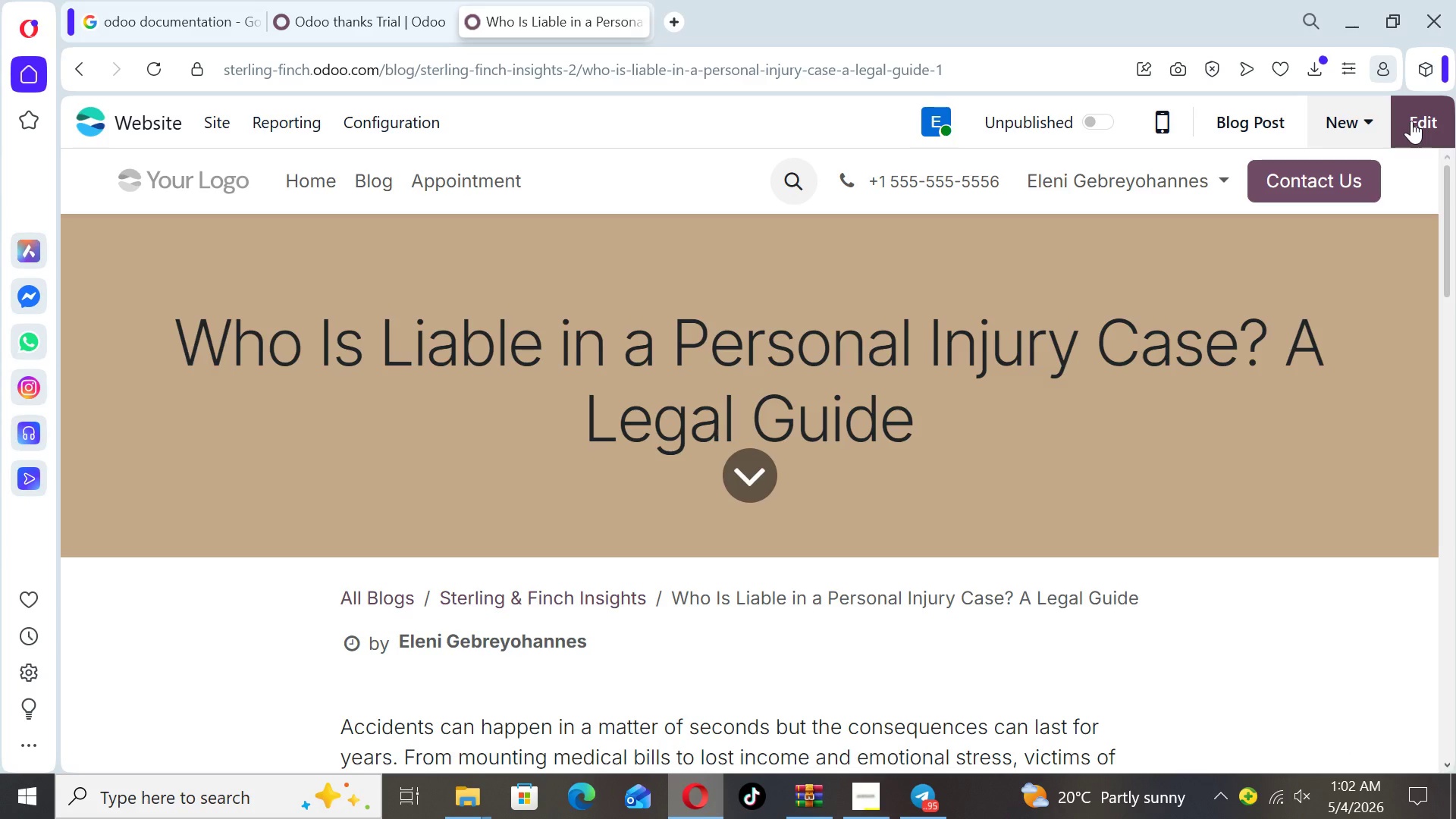 
wait(6.56)
 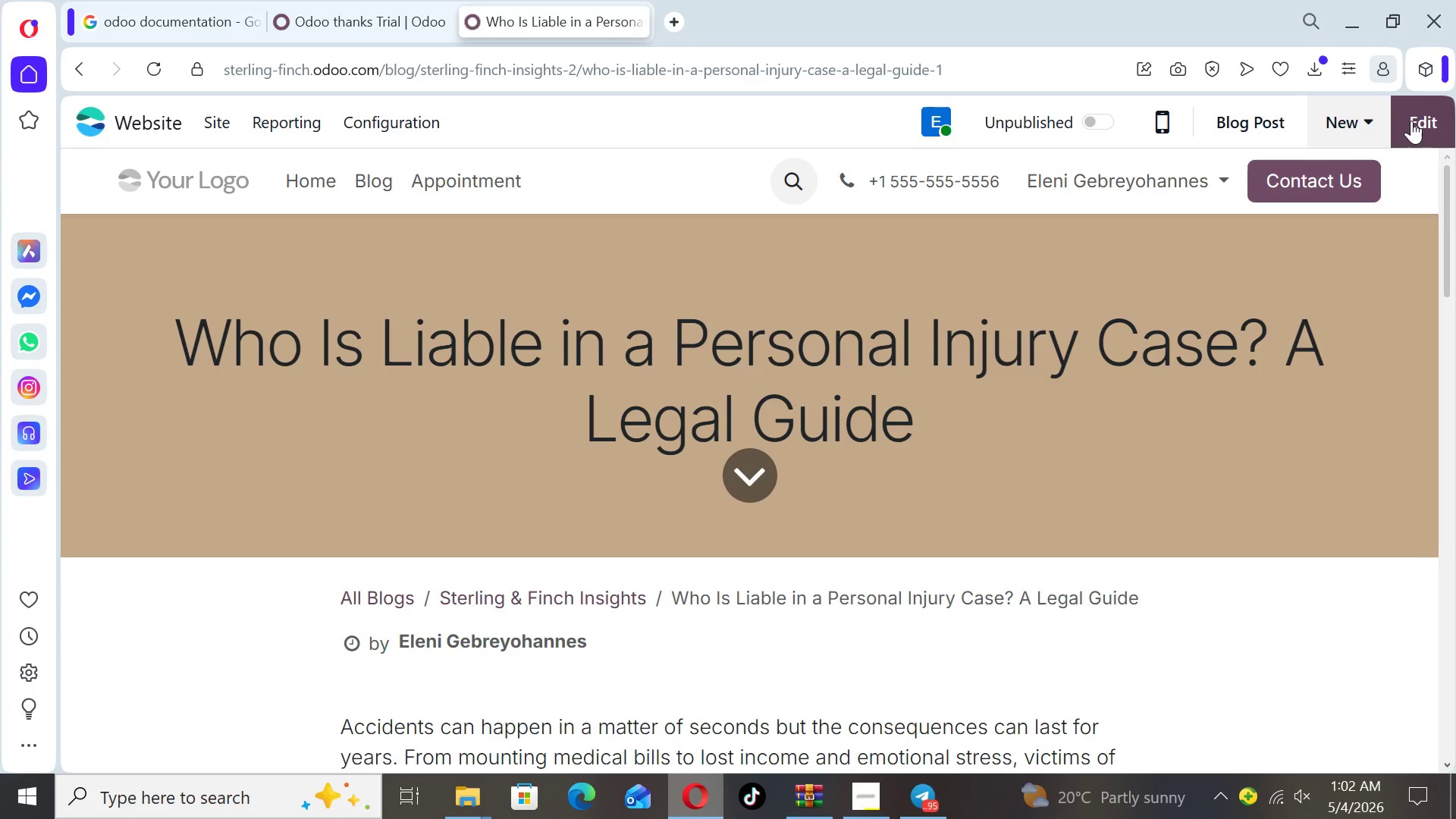 
left_click([1242, 128])
 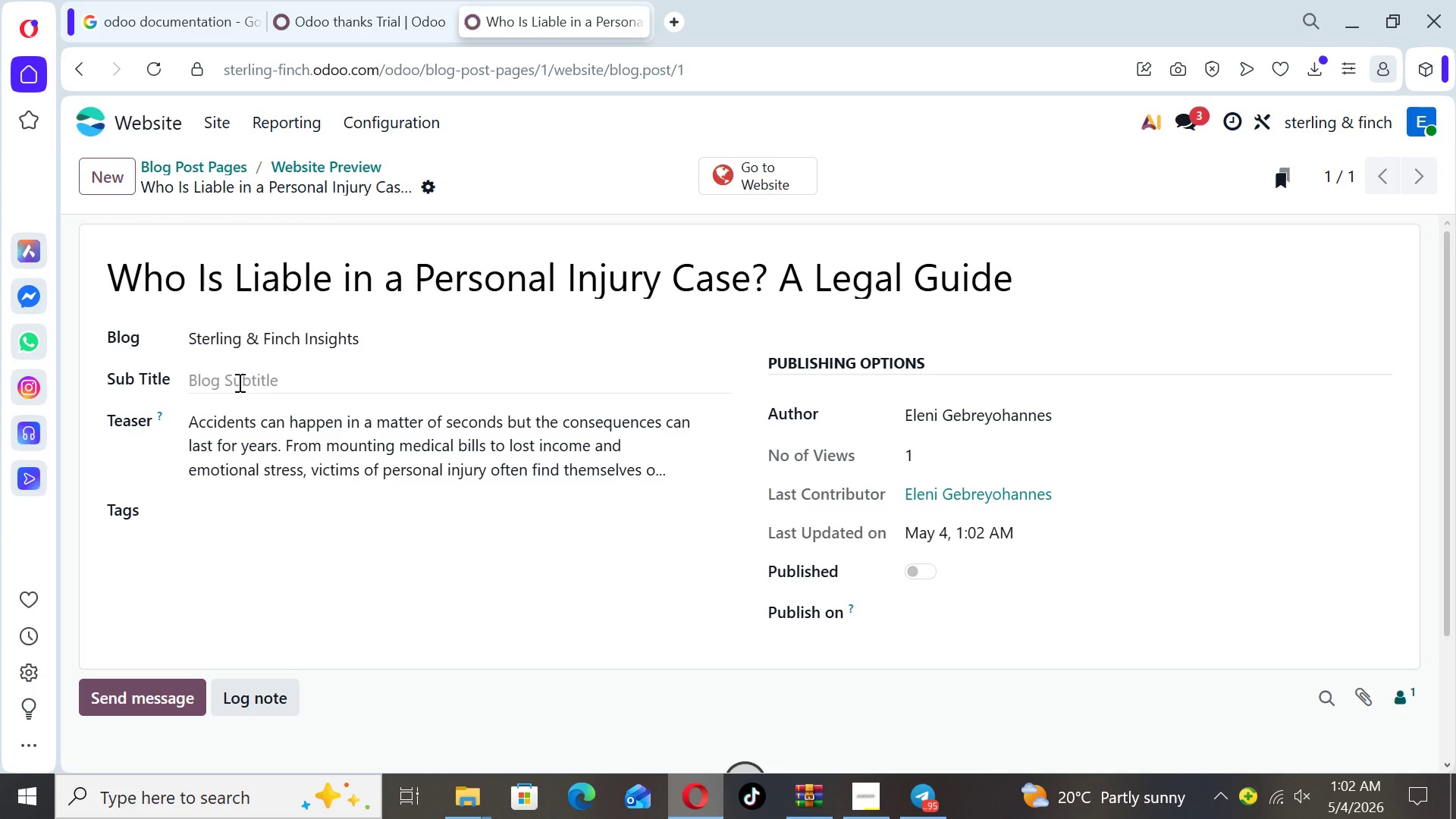 
left_click([219, 513])
 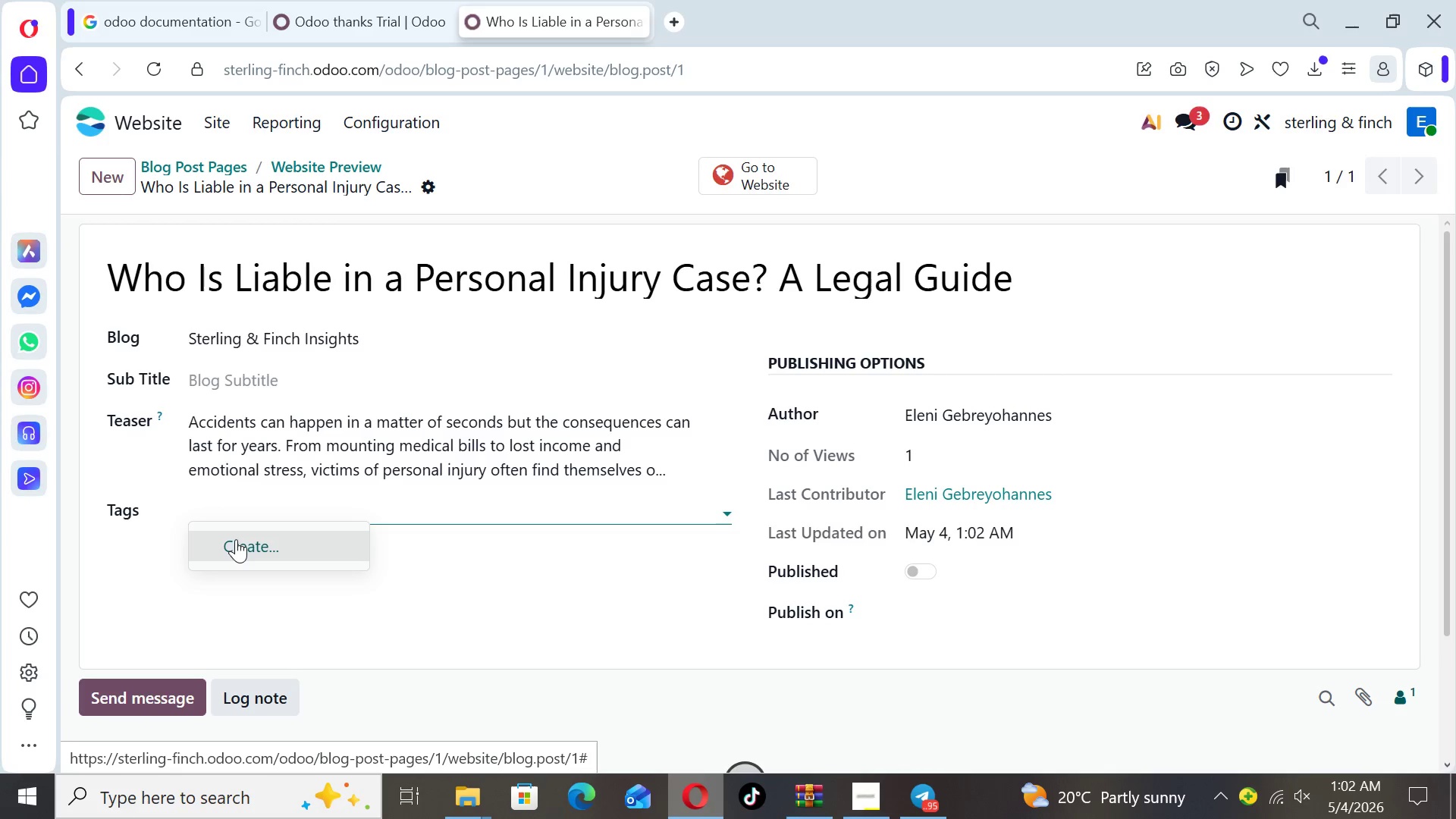 
left_click([237, 544])
 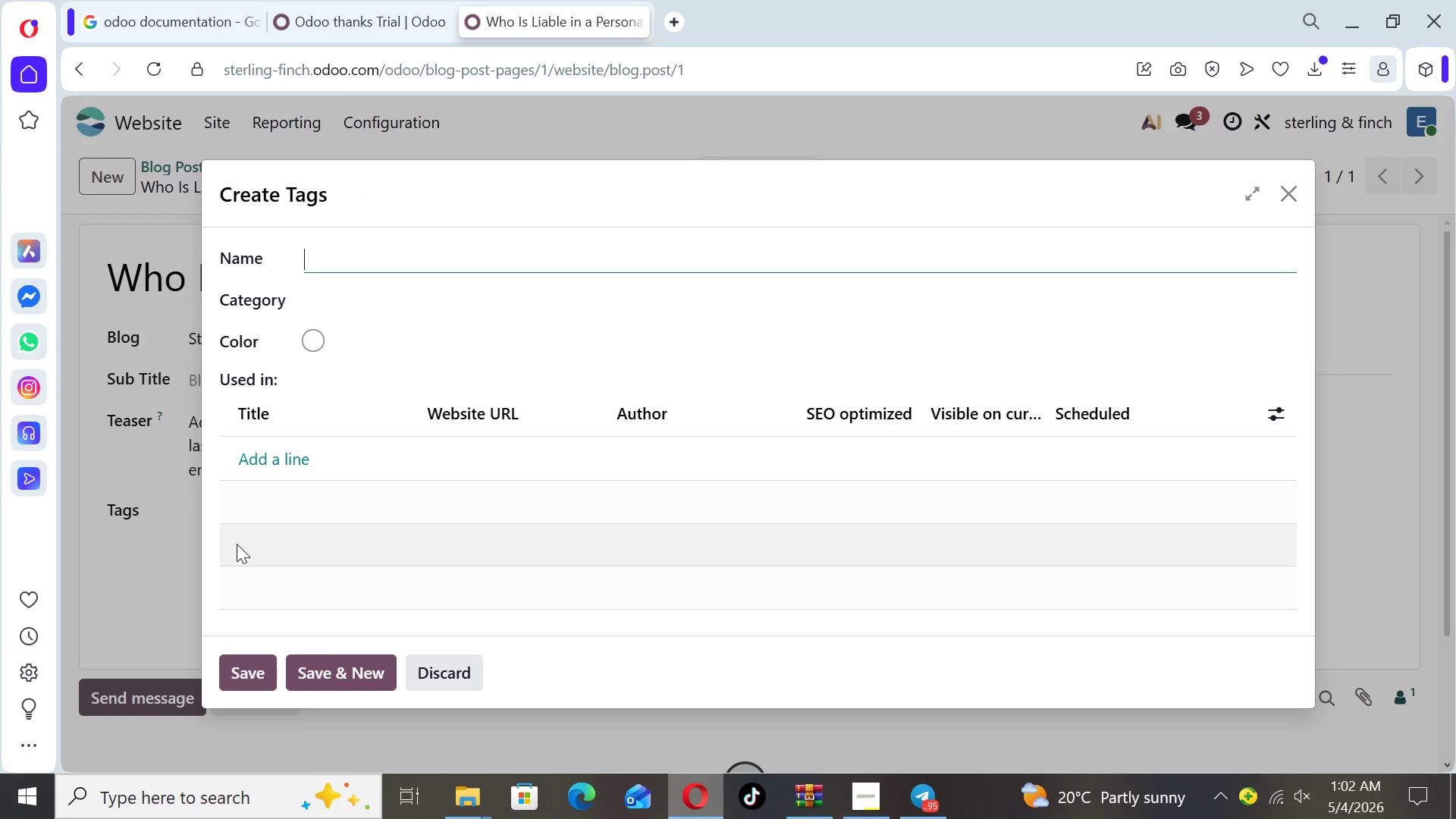 
left_click([255, 328])
 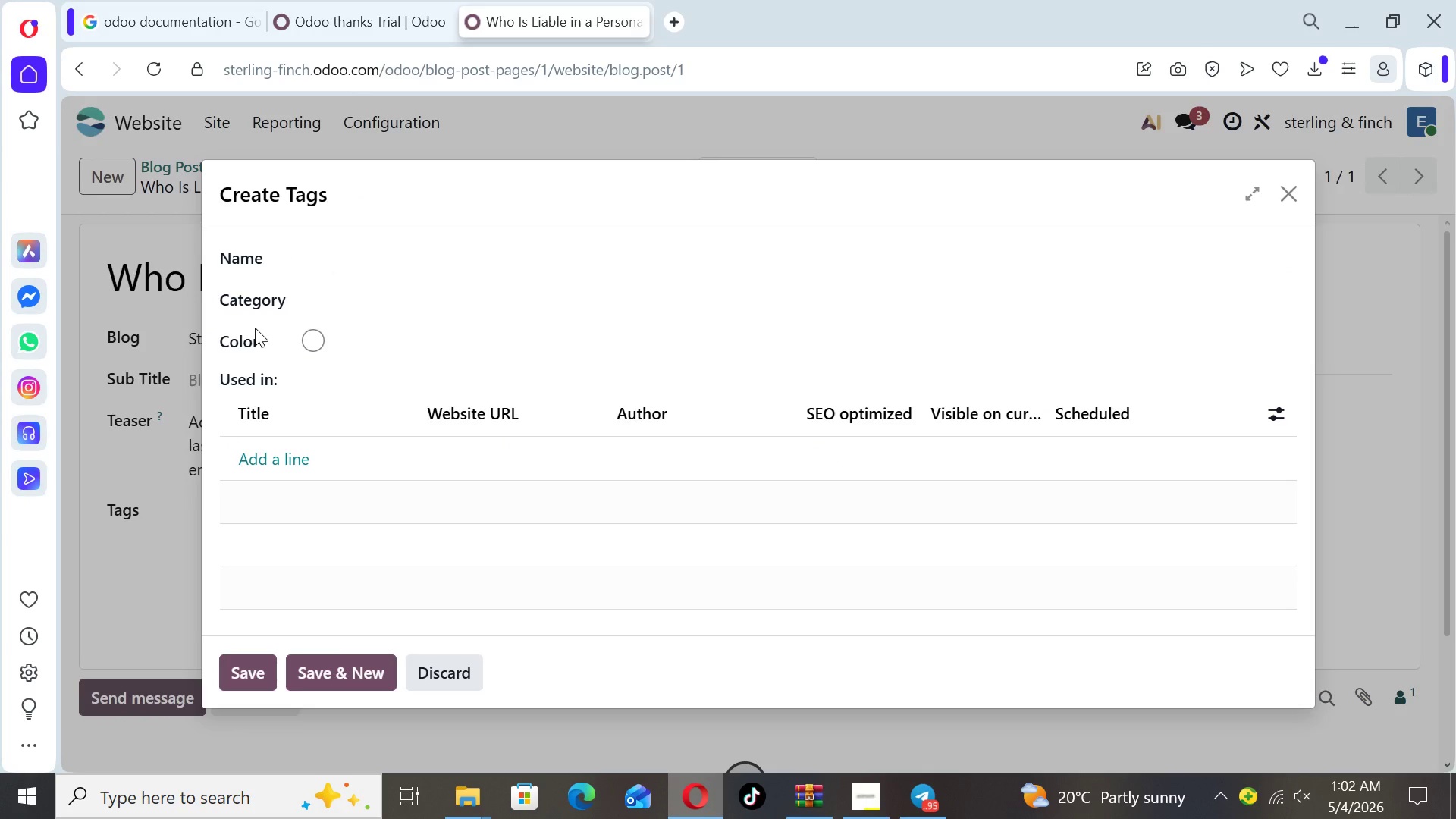 
type(Perso)
 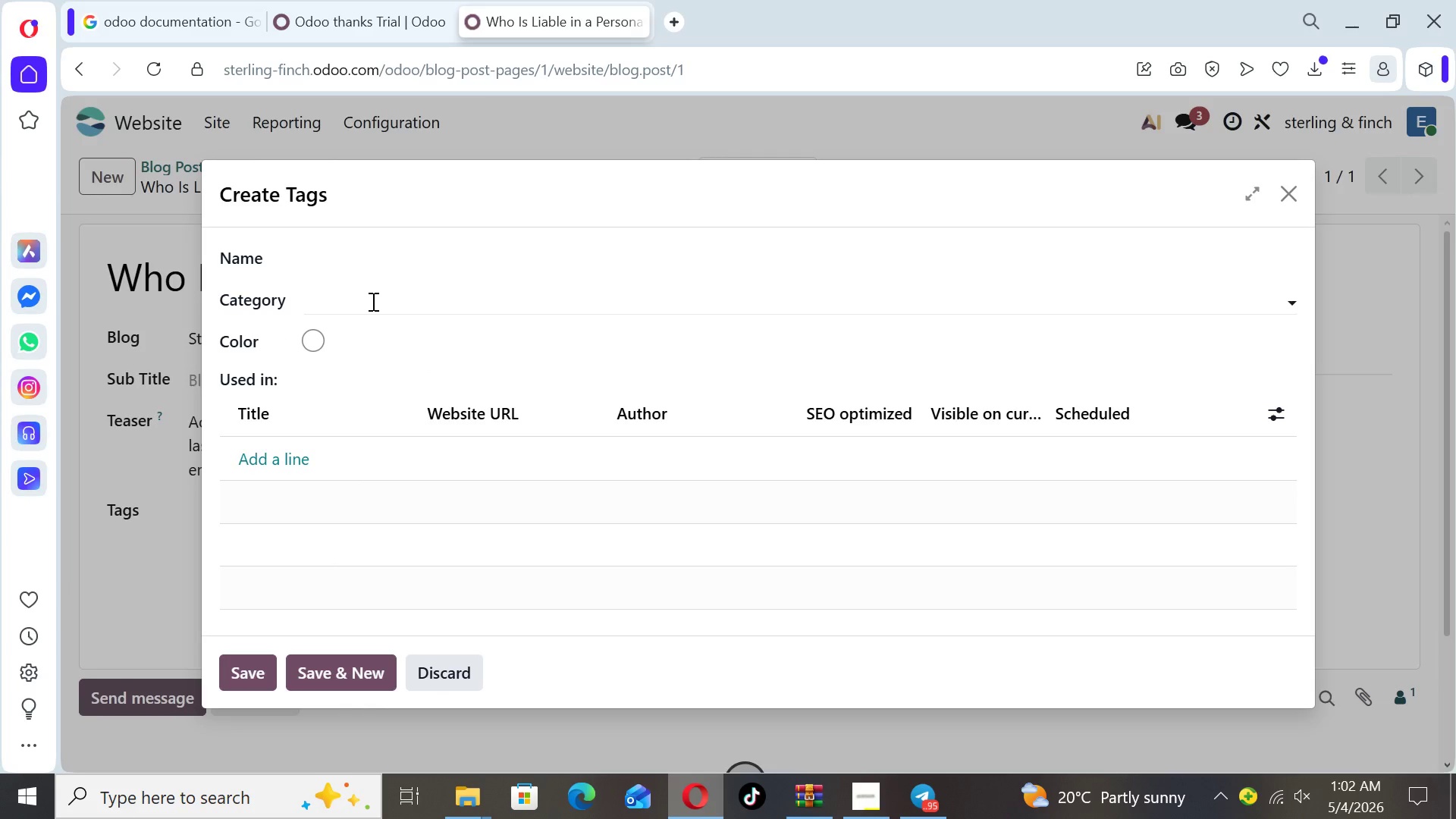 
left_click([341, 245])
 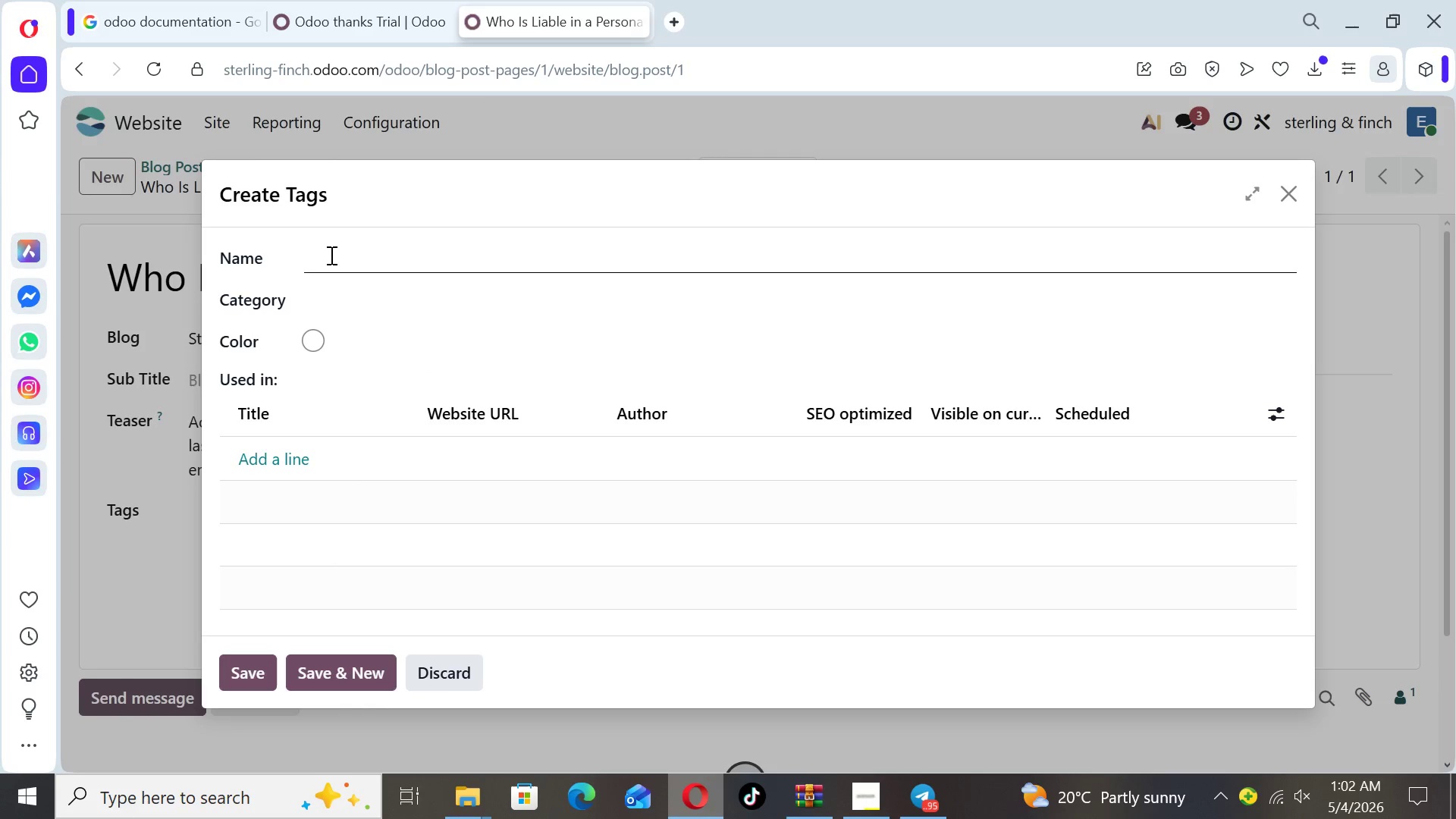 
left_click([328, 252])
 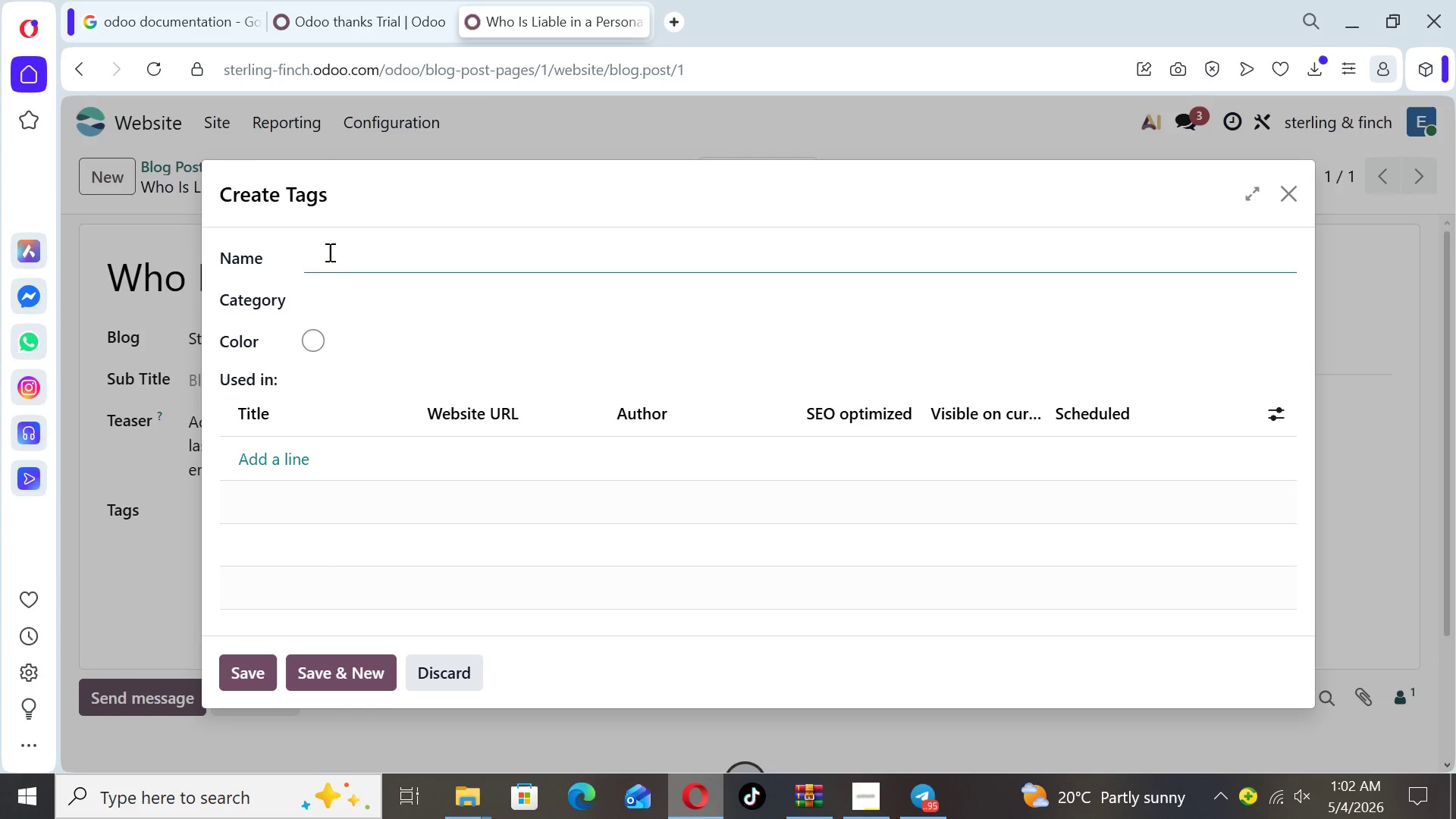 
type(Personal Injury)
 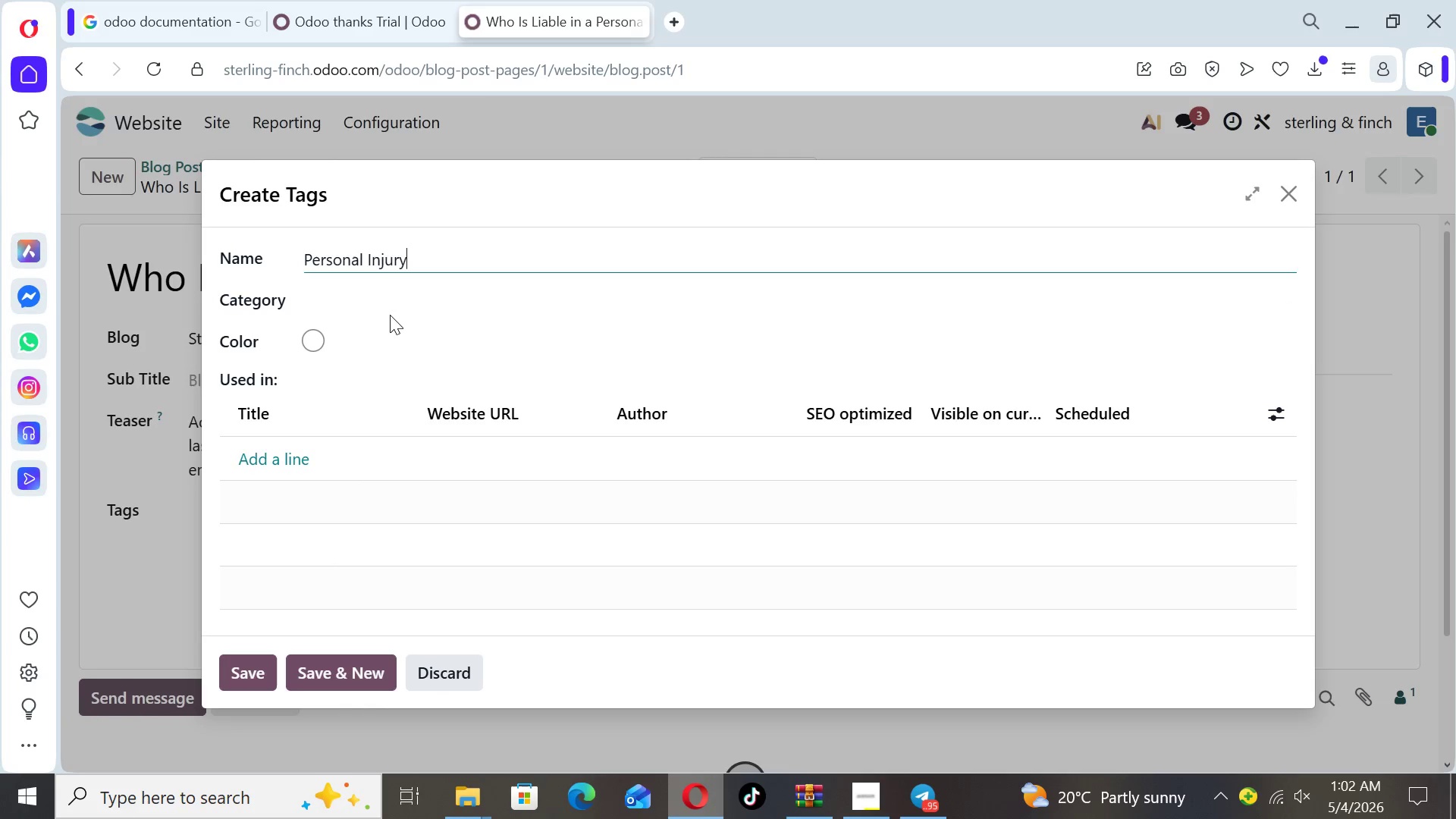 
left_click([390, 302])
 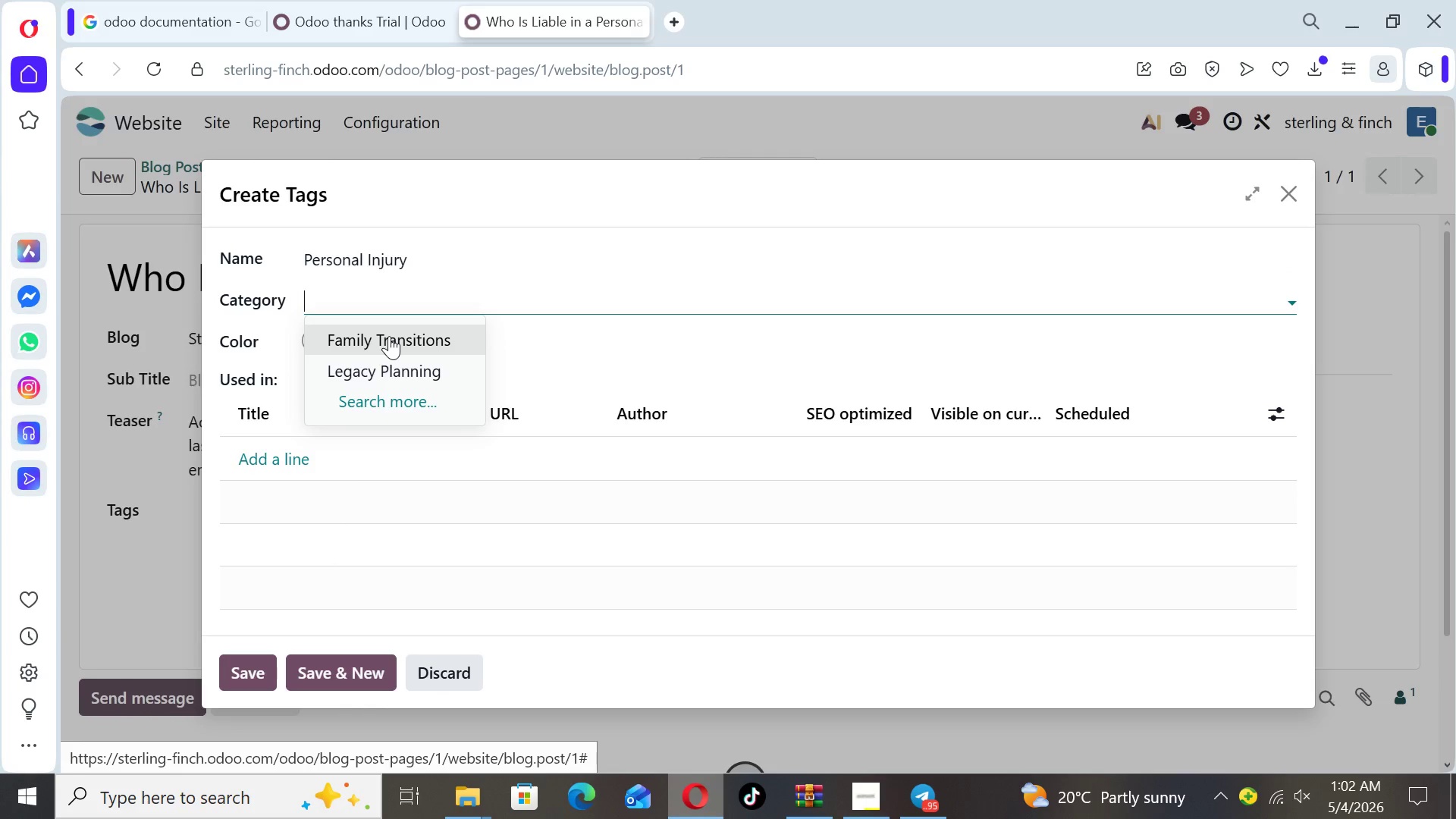 
left_click([389, 336])
 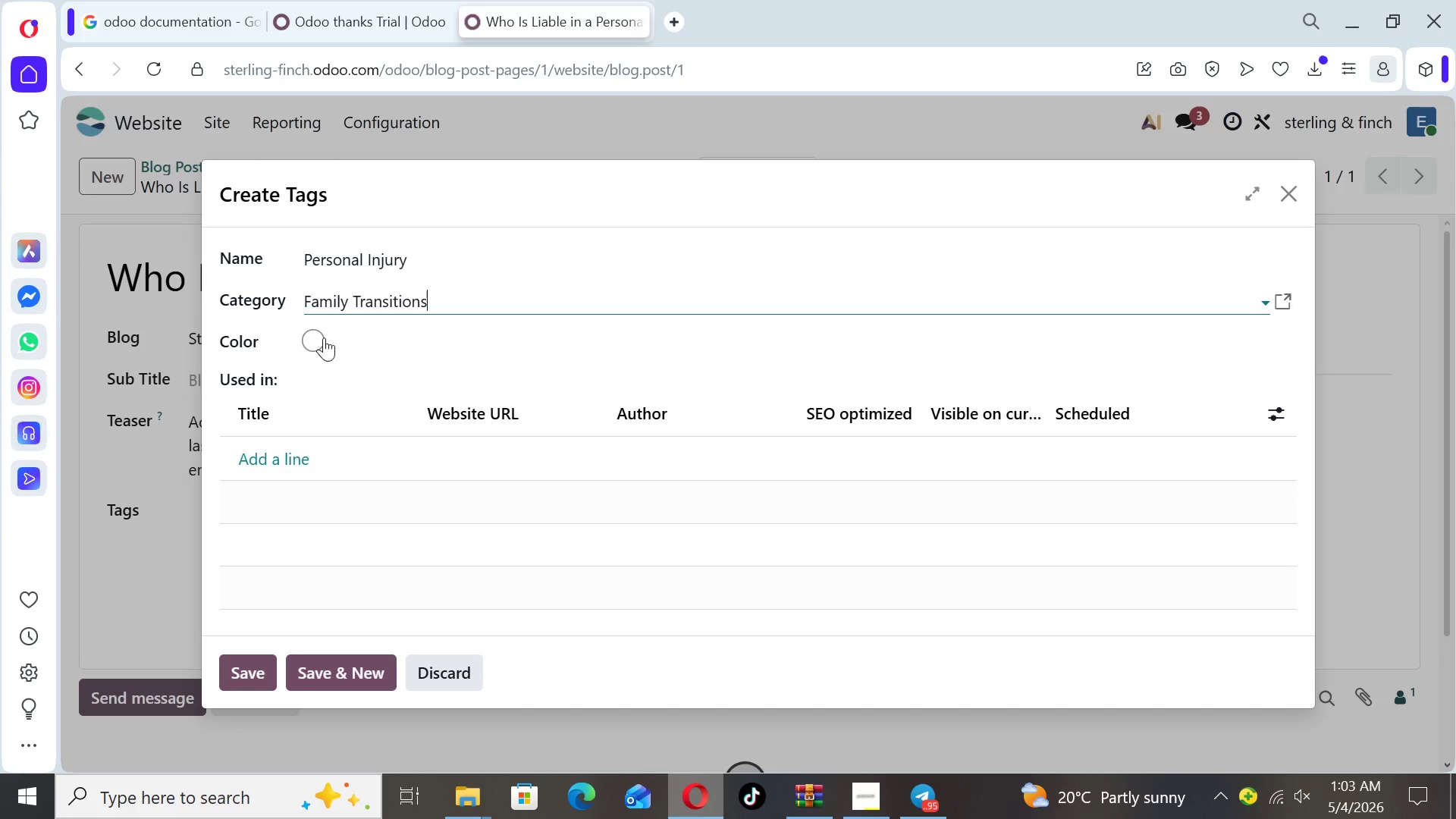 
left_click([306, 340])
 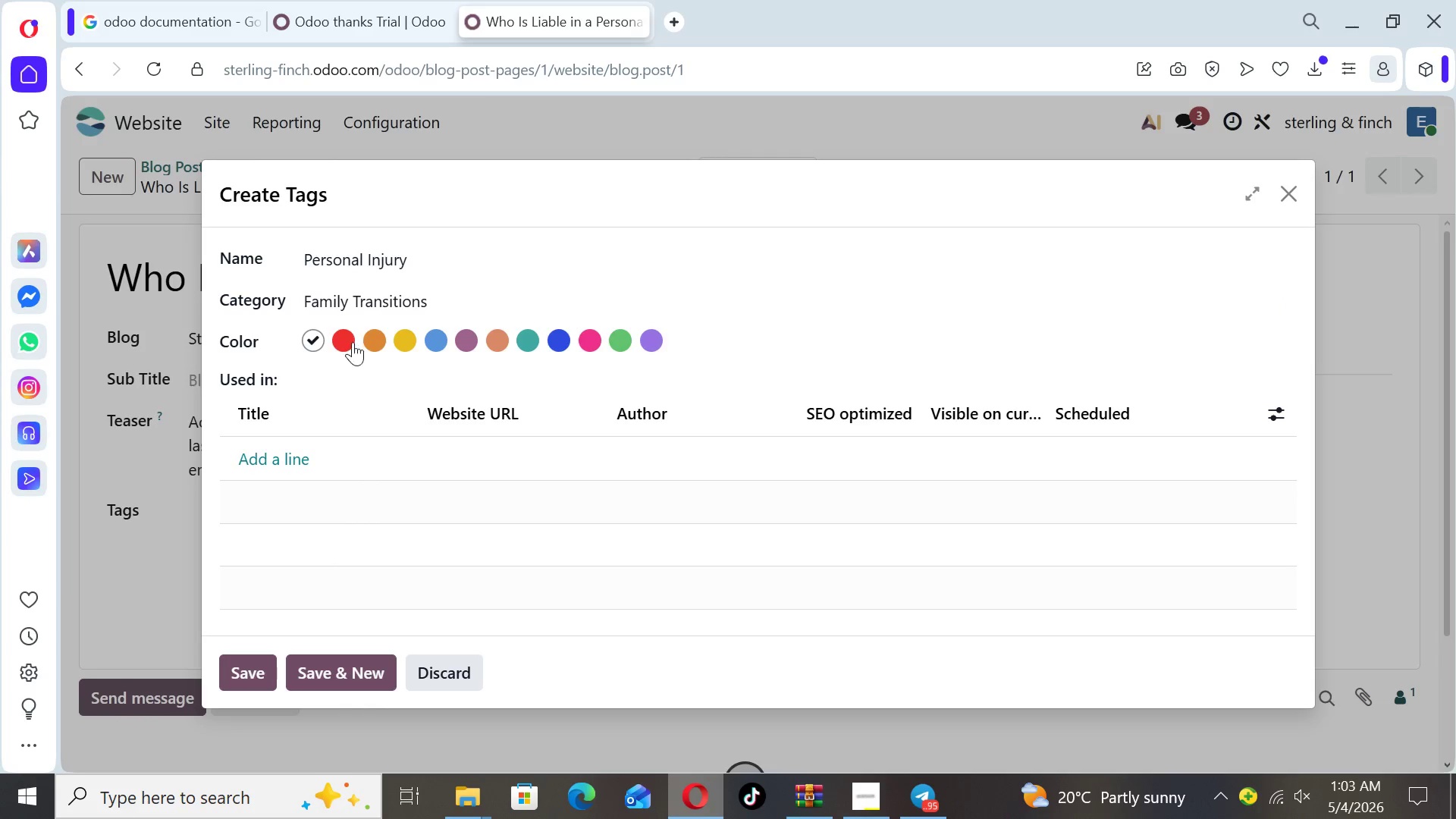 
left_click([341, 339])
 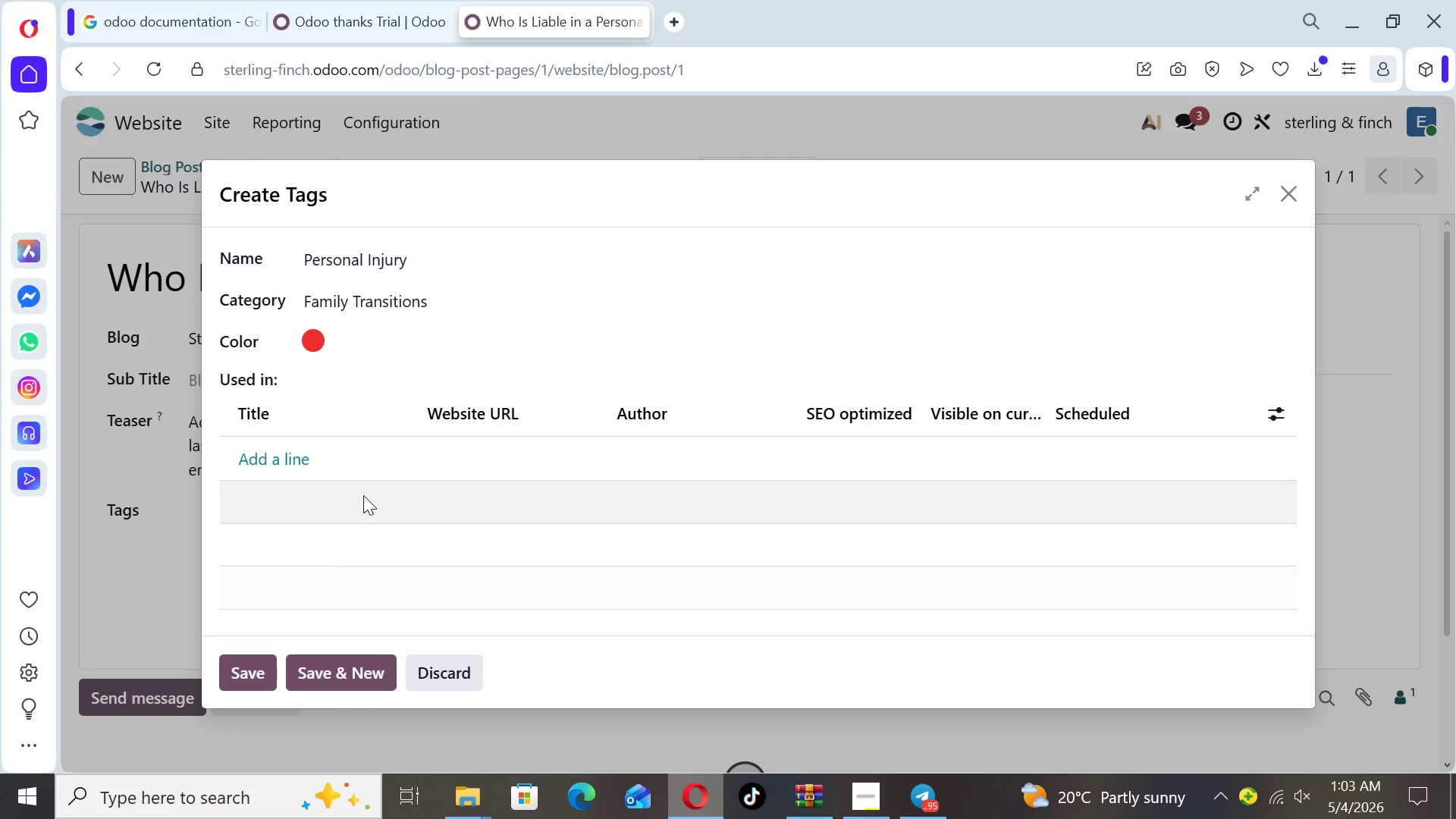 
wait(7.56)
 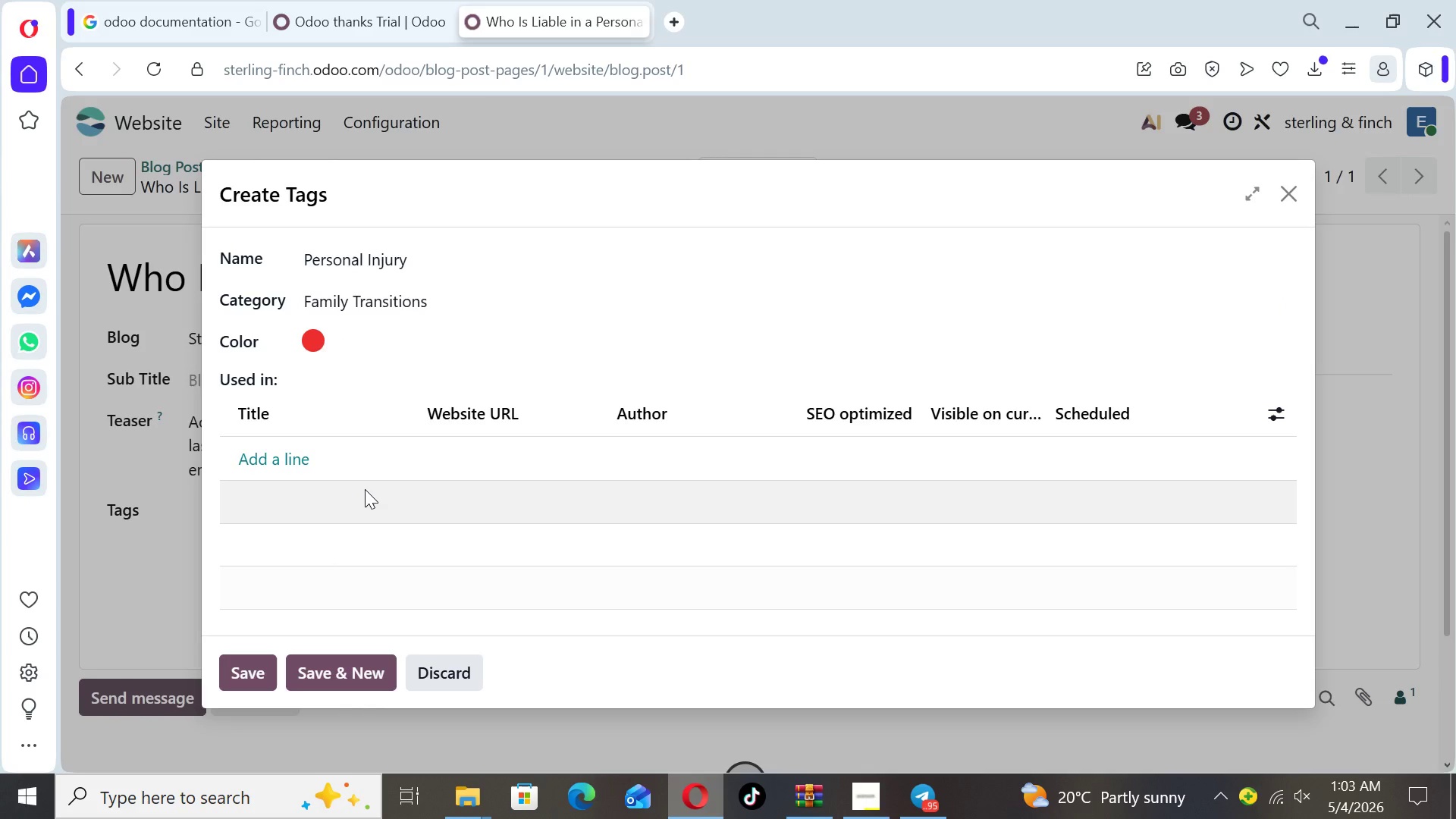 
left_click([263, 667])
 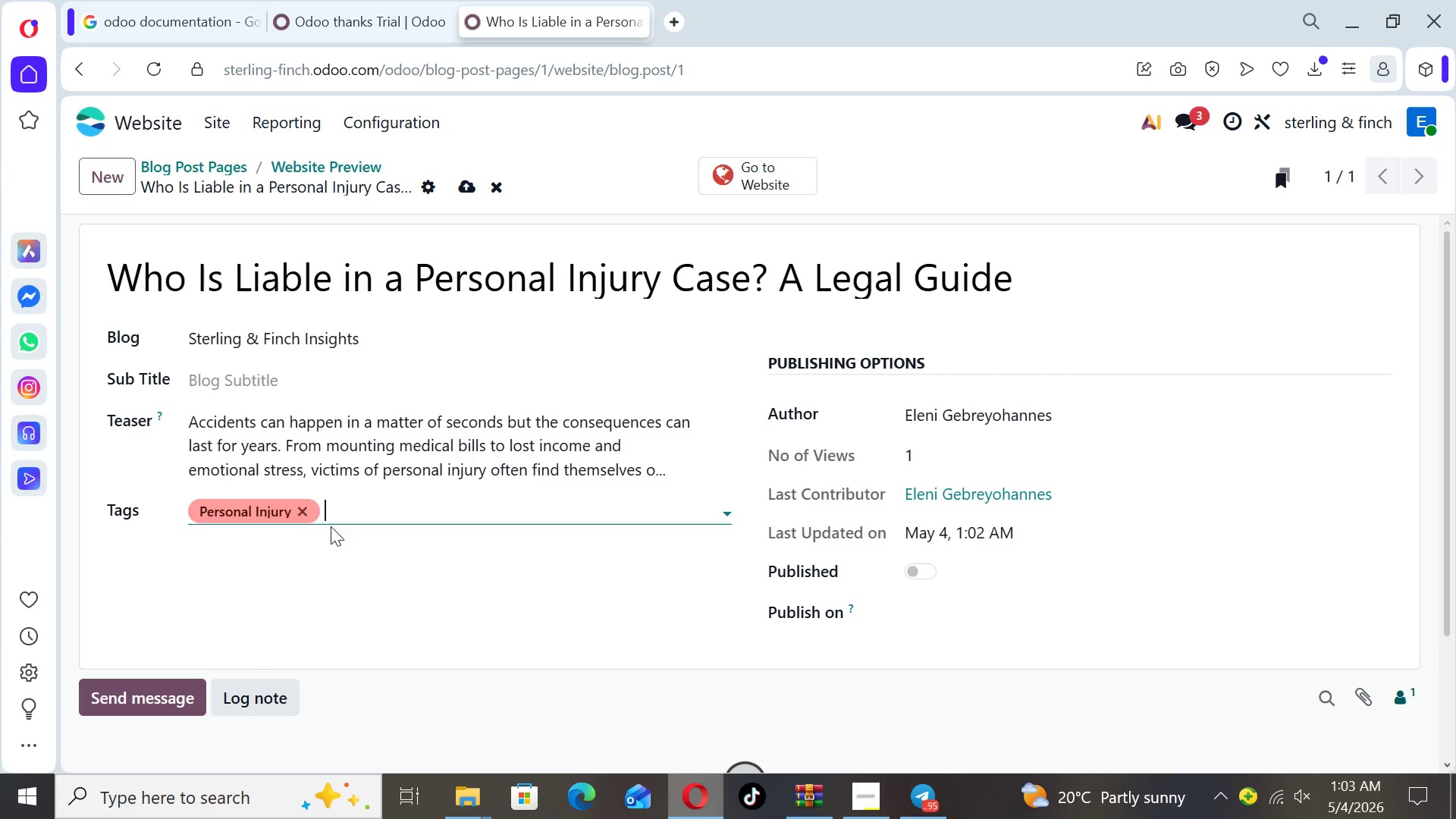 
left_click([357, 510])
 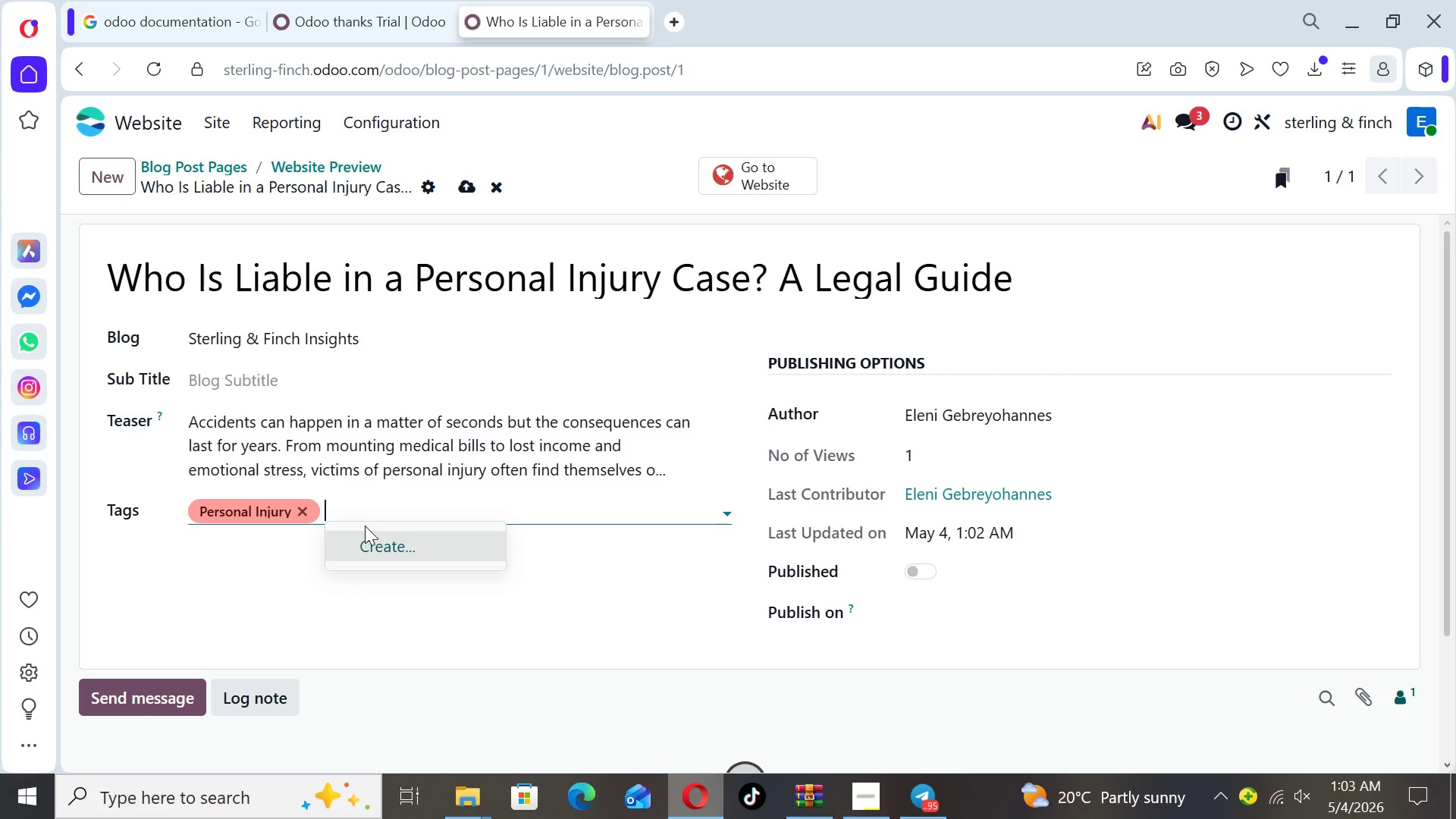 
left_click([365, 548])
 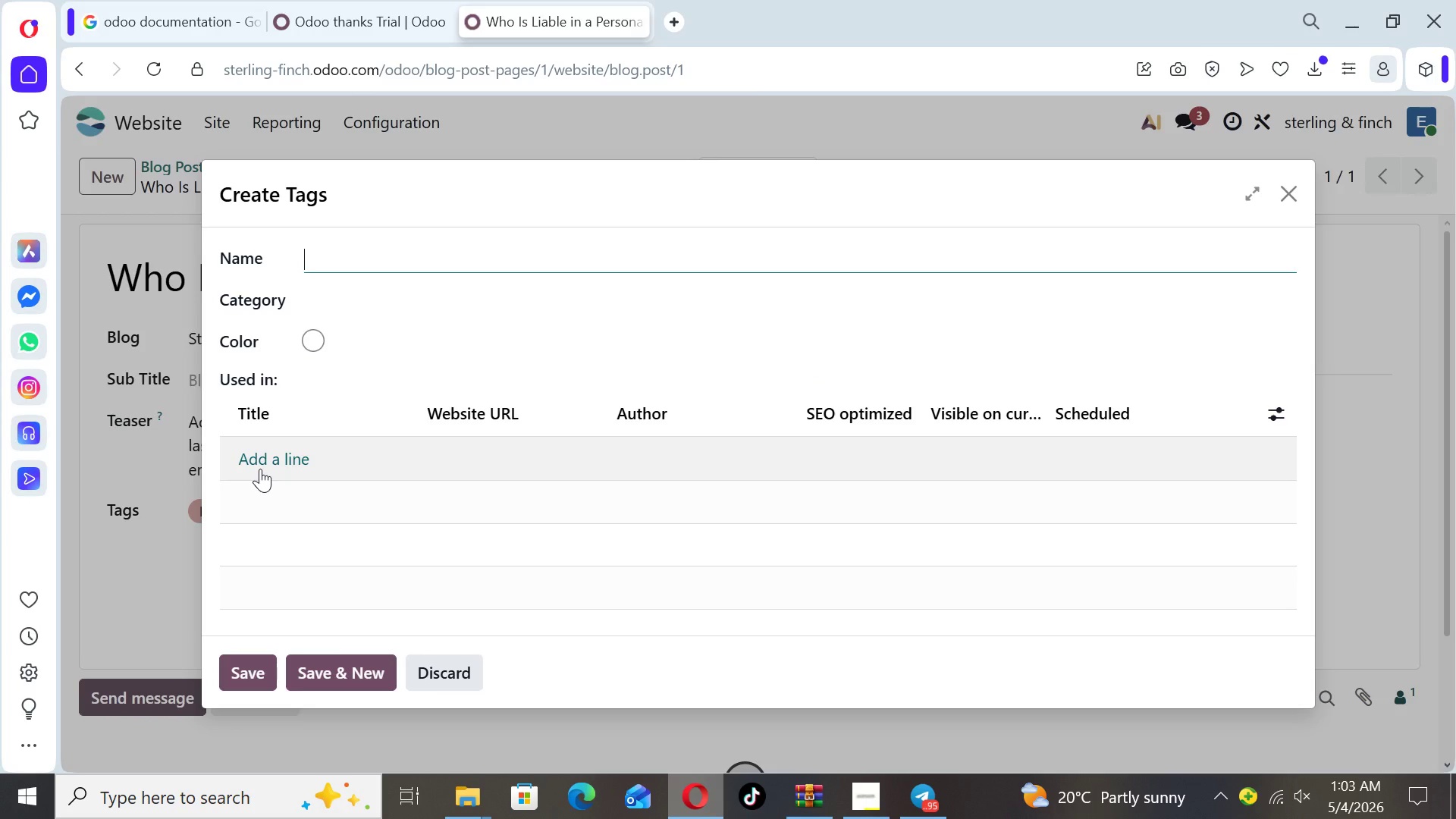 
type(Liability Claims)
 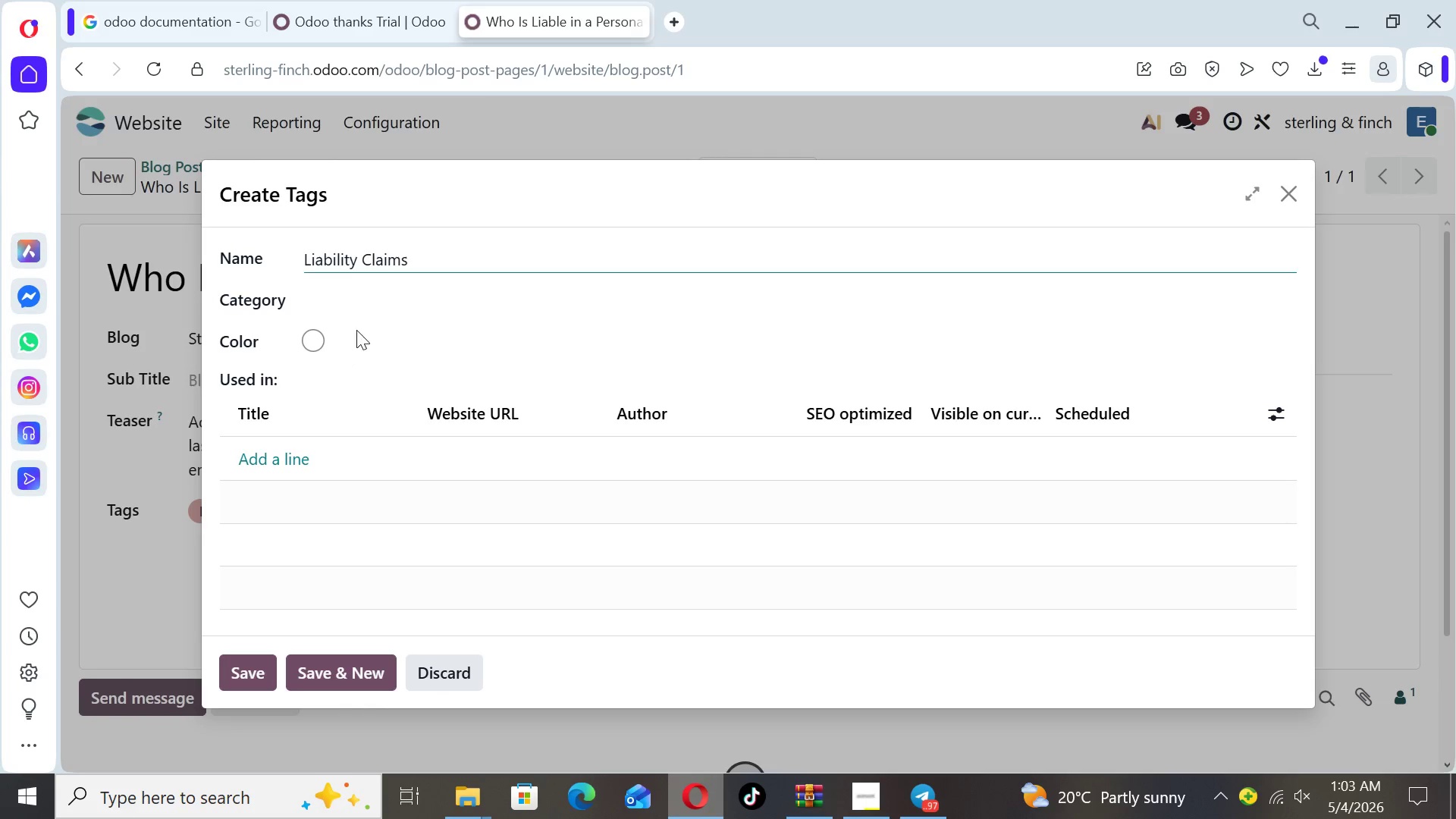 
left_click([360, 300])
 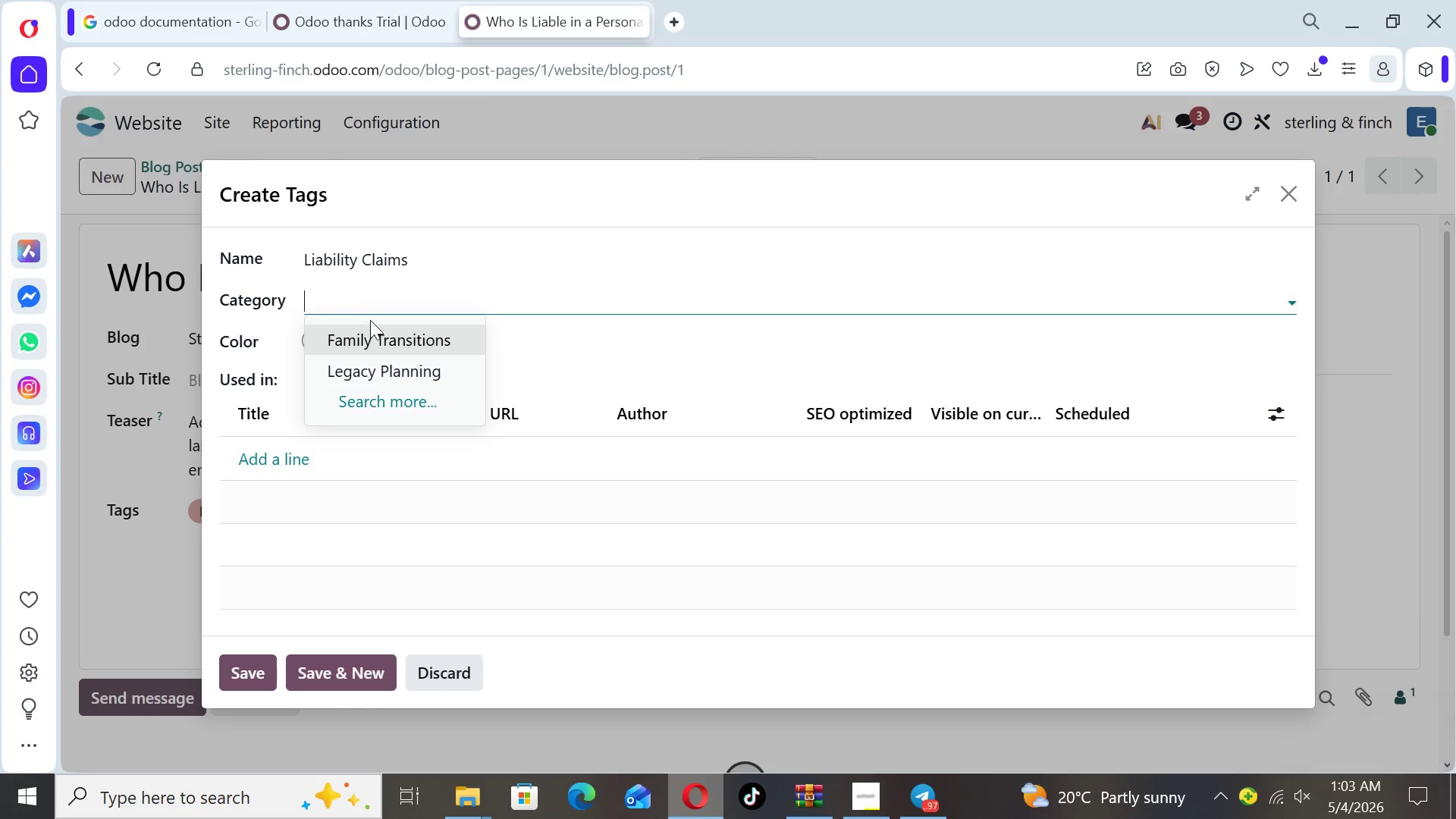 
left_click([375, 344])
 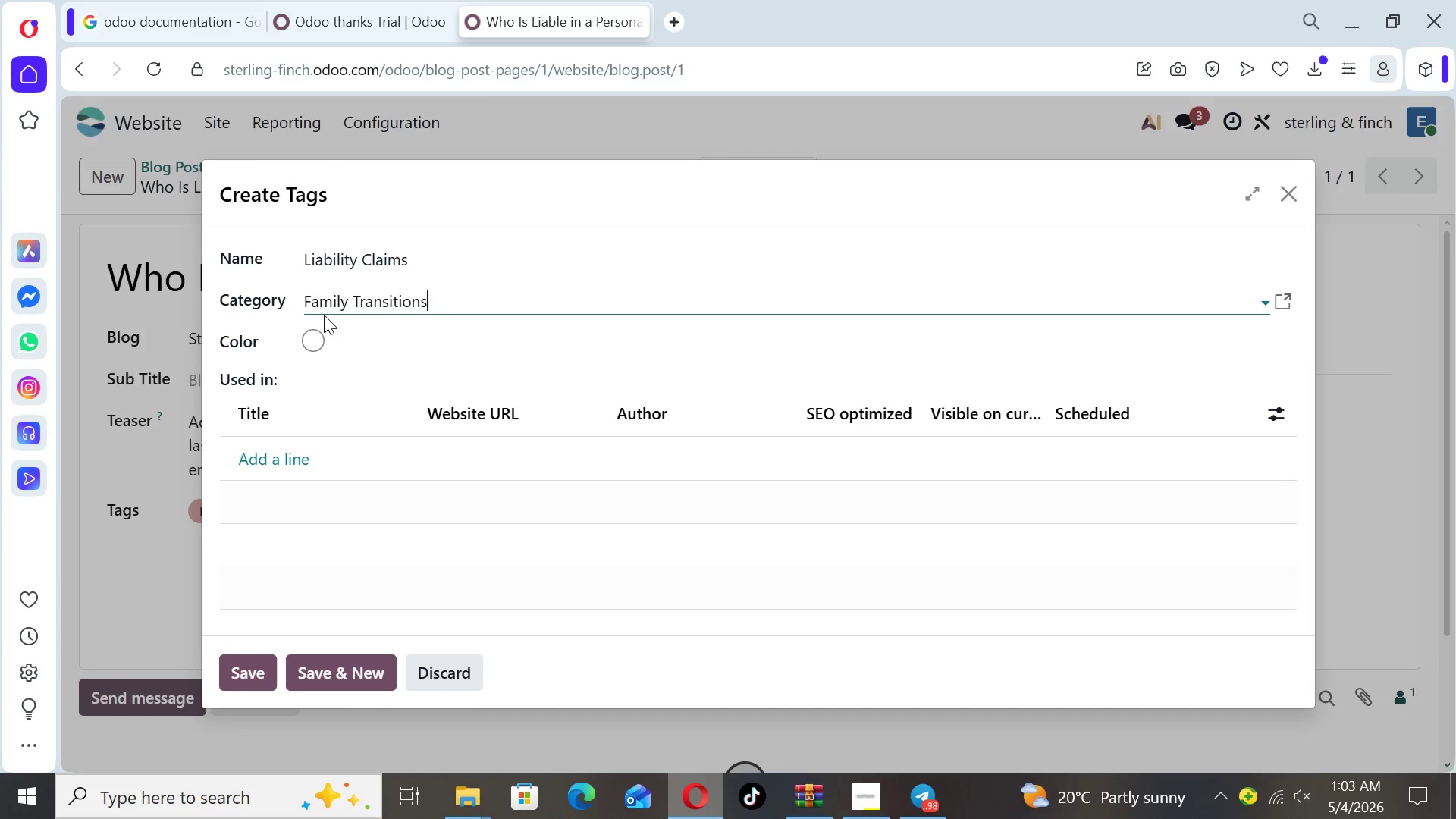 
left_click([313, 335])
 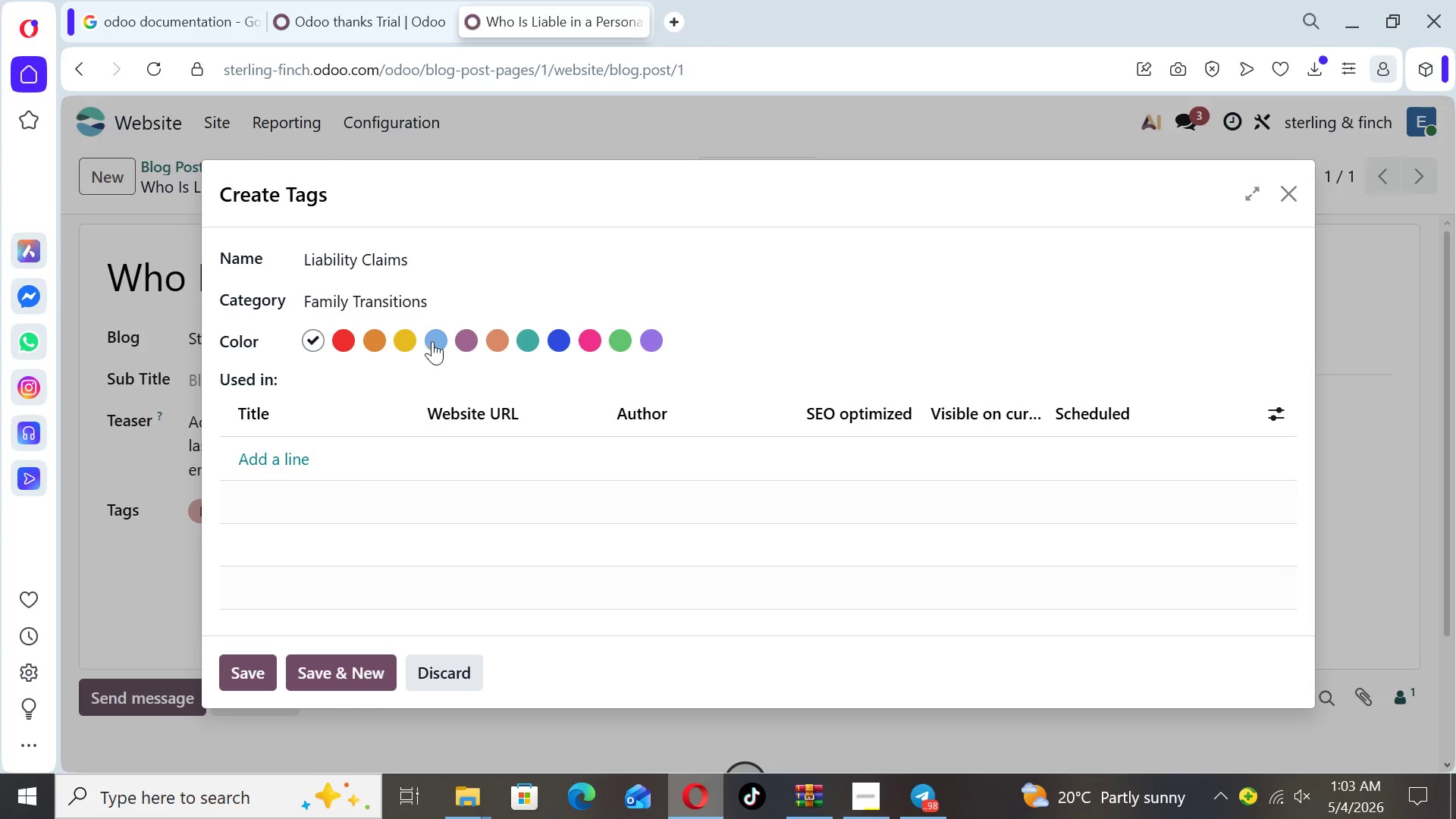 
left_click([436, 341])
 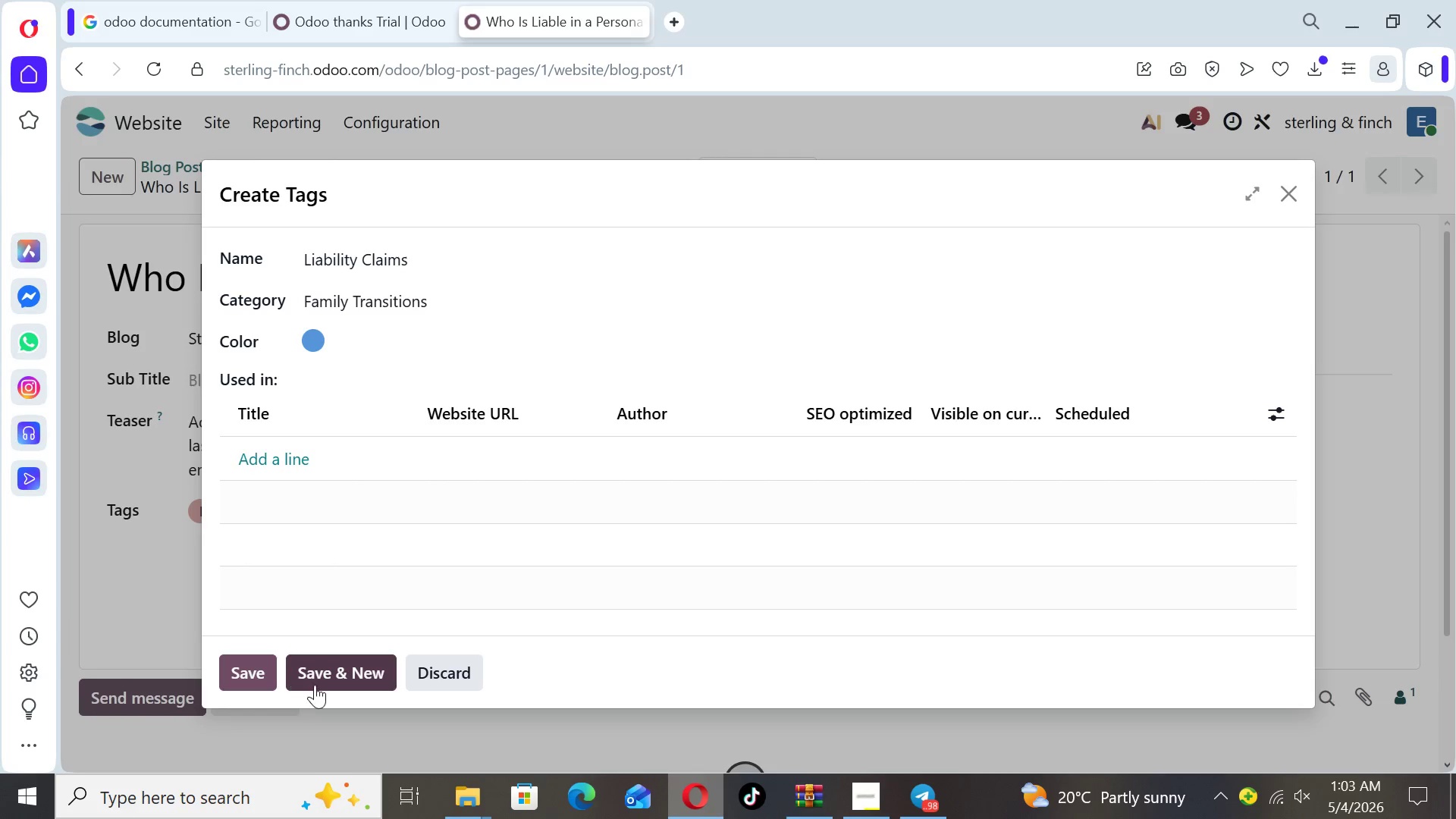 
left_click([322, 686])
 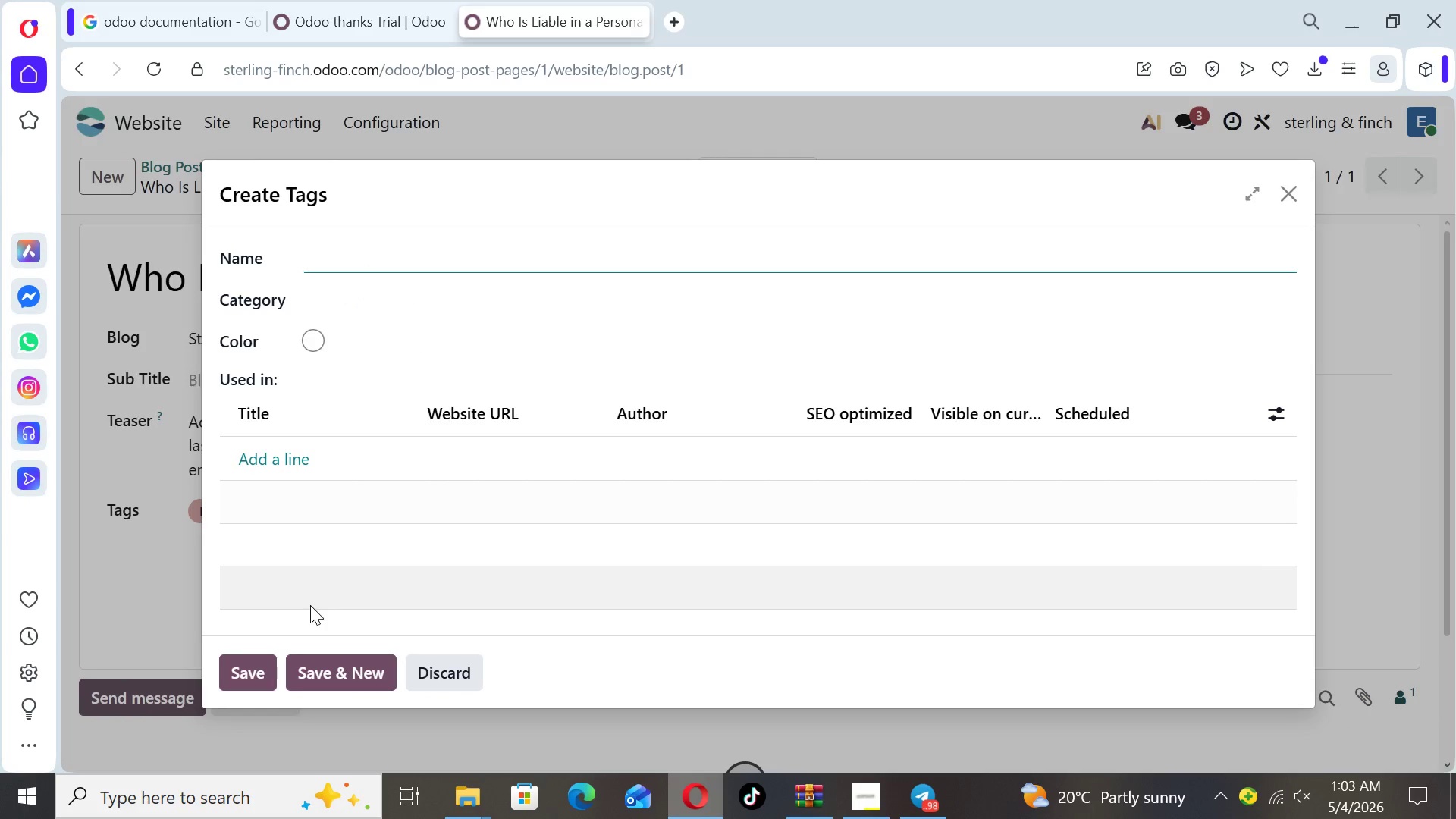 
type(Accident Law)
 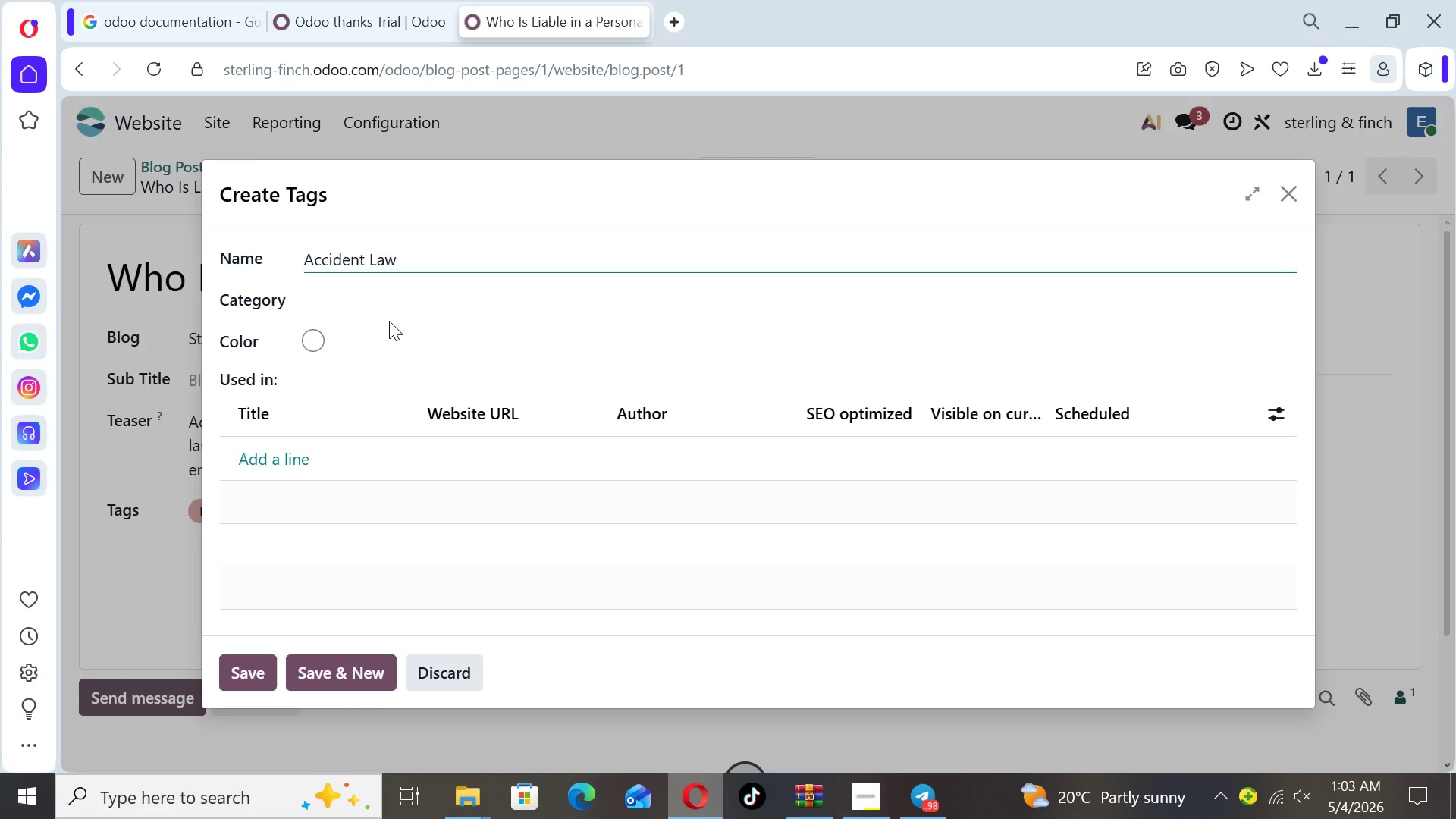 
left_click([376, 292])
 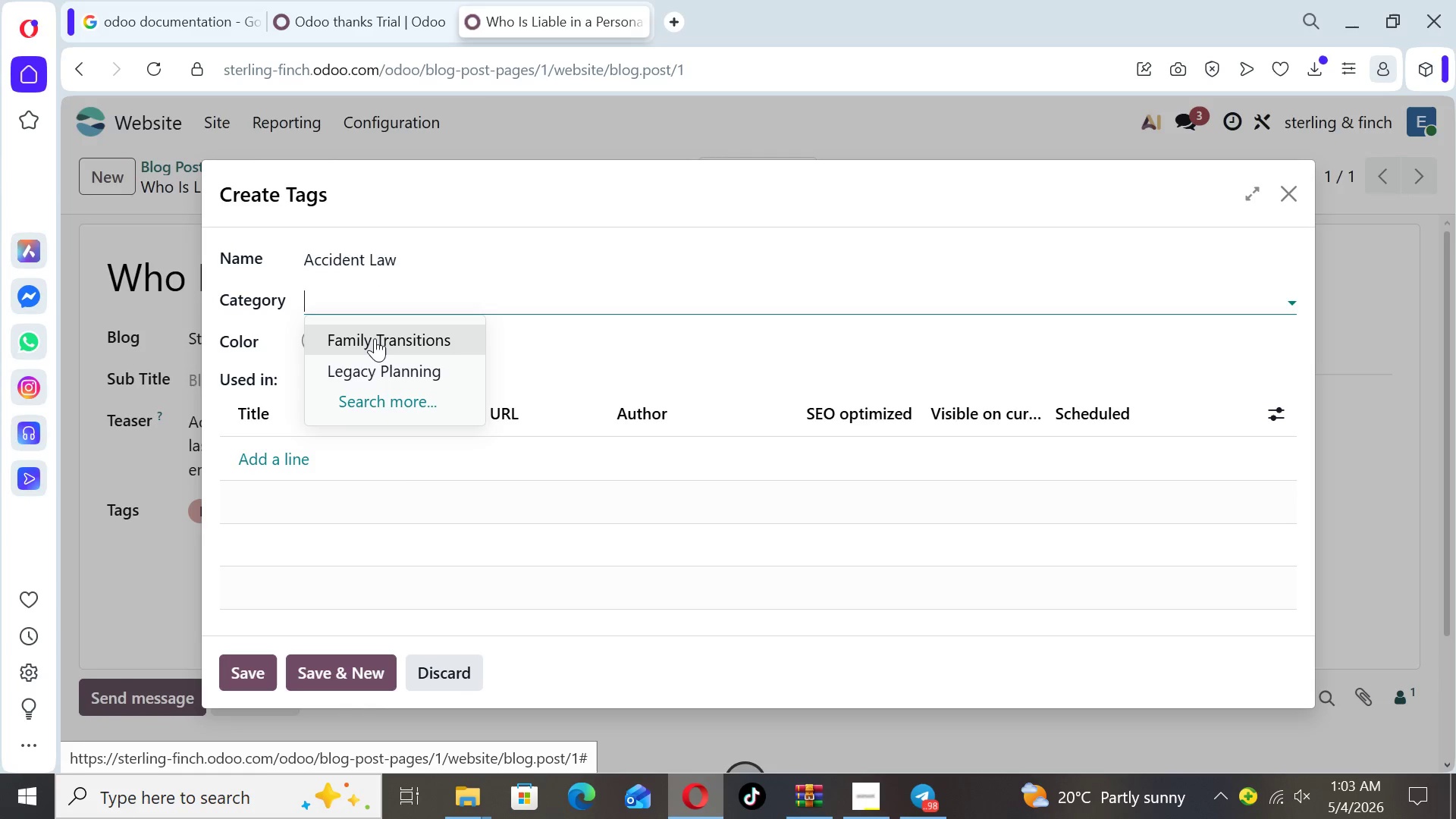 
left_click([375, 338])
 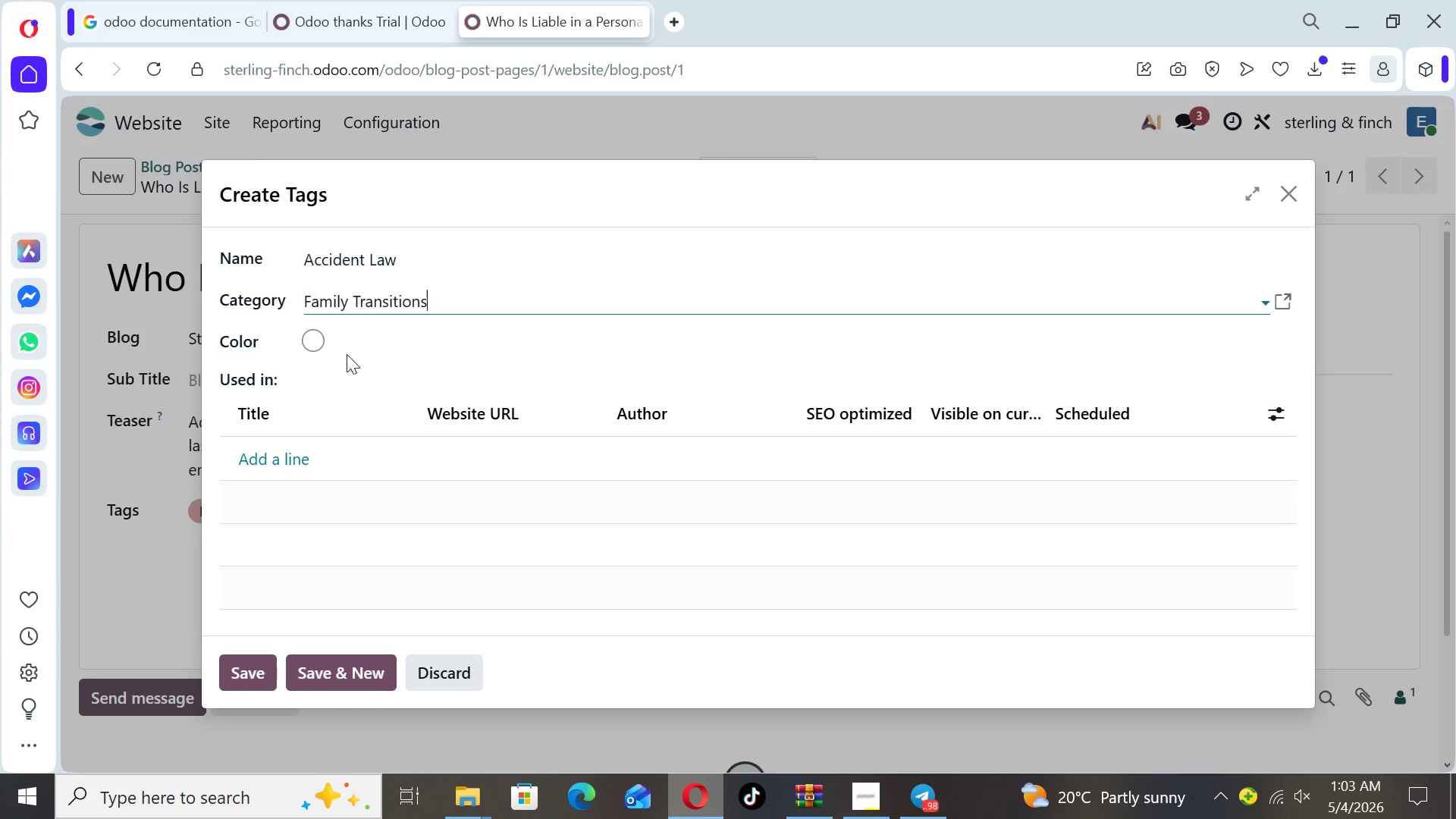 
left_click([314, 334])
 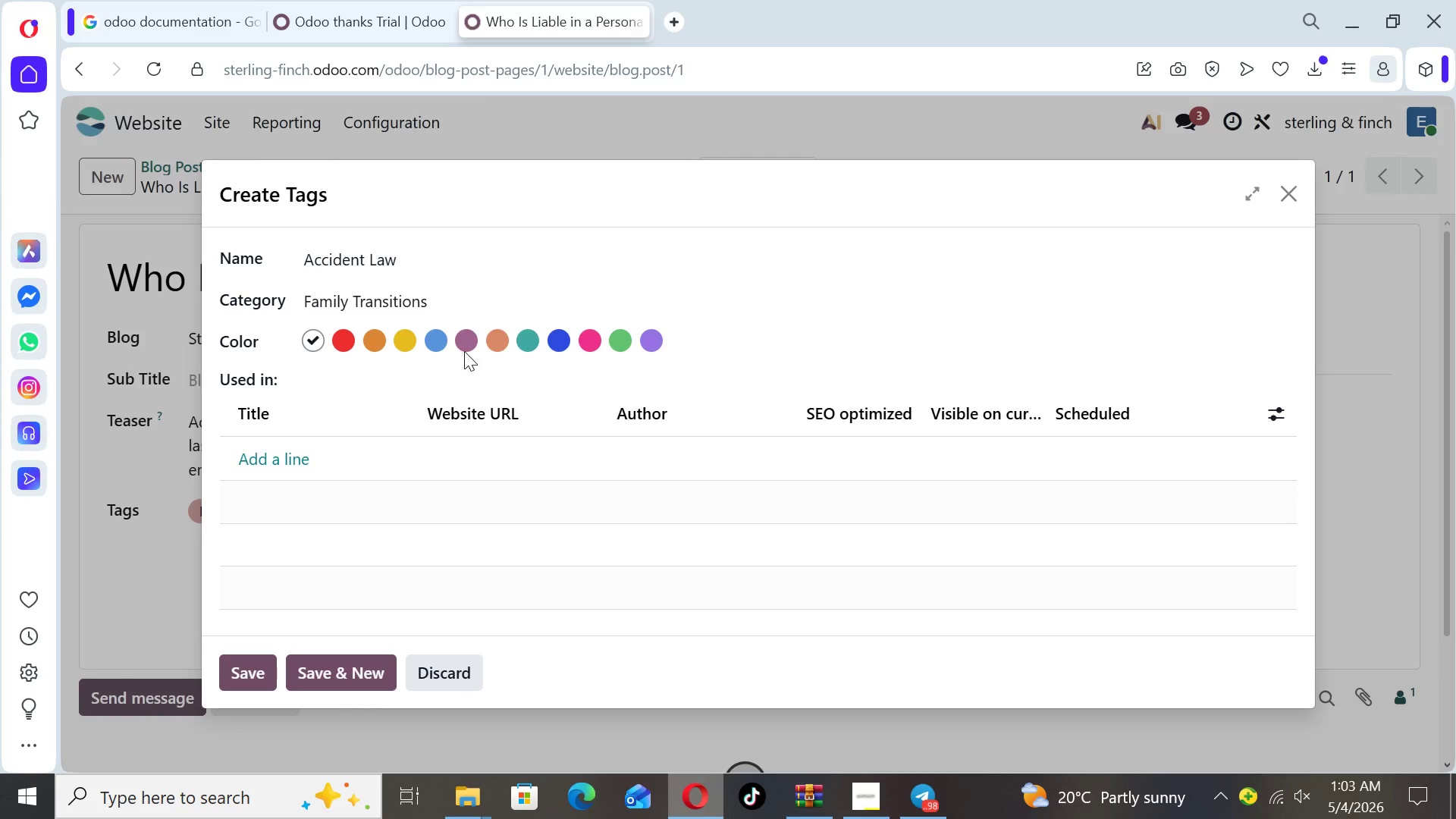 
left_click([465, 335])
 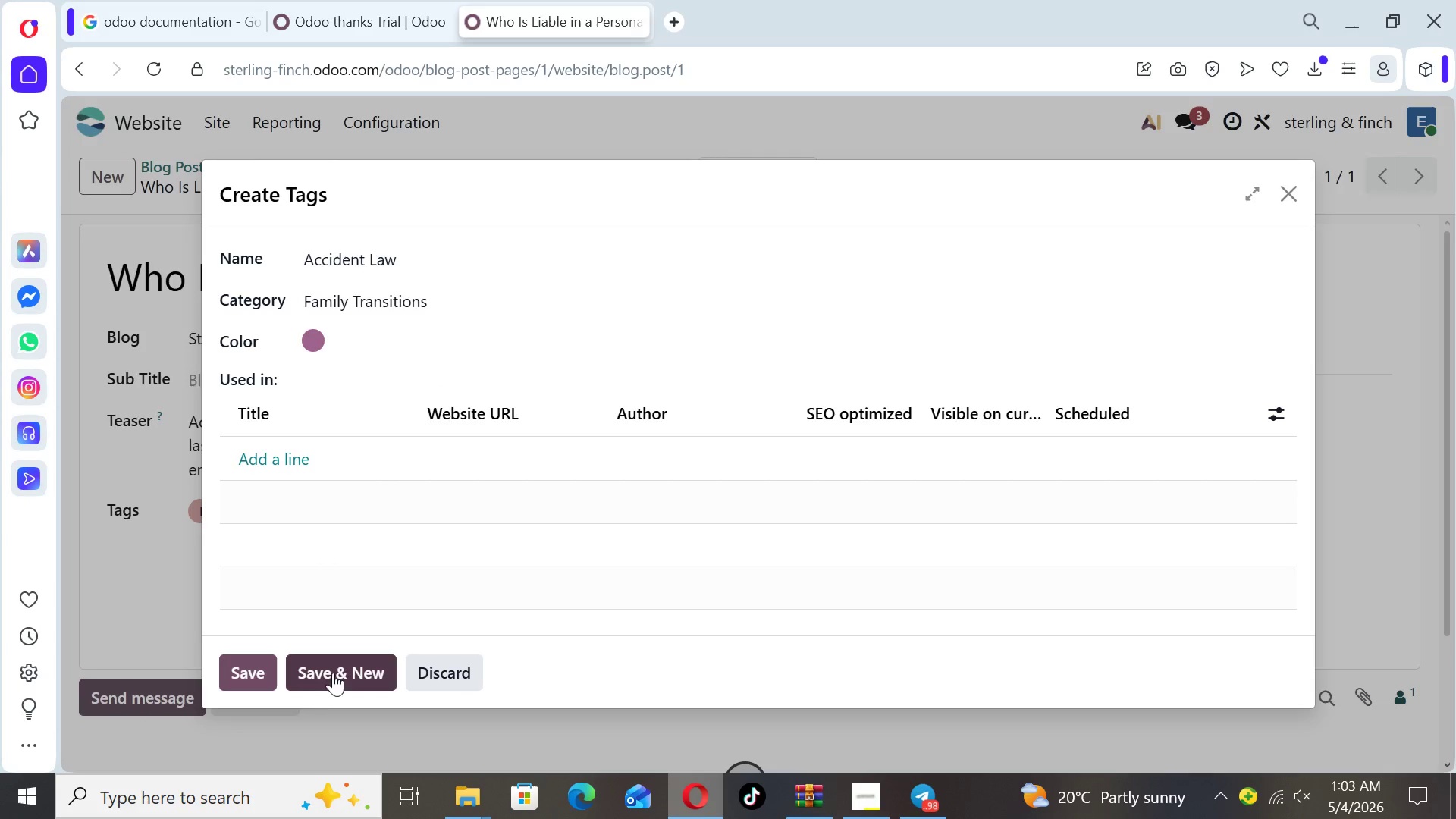 
left_click([334, 670])
 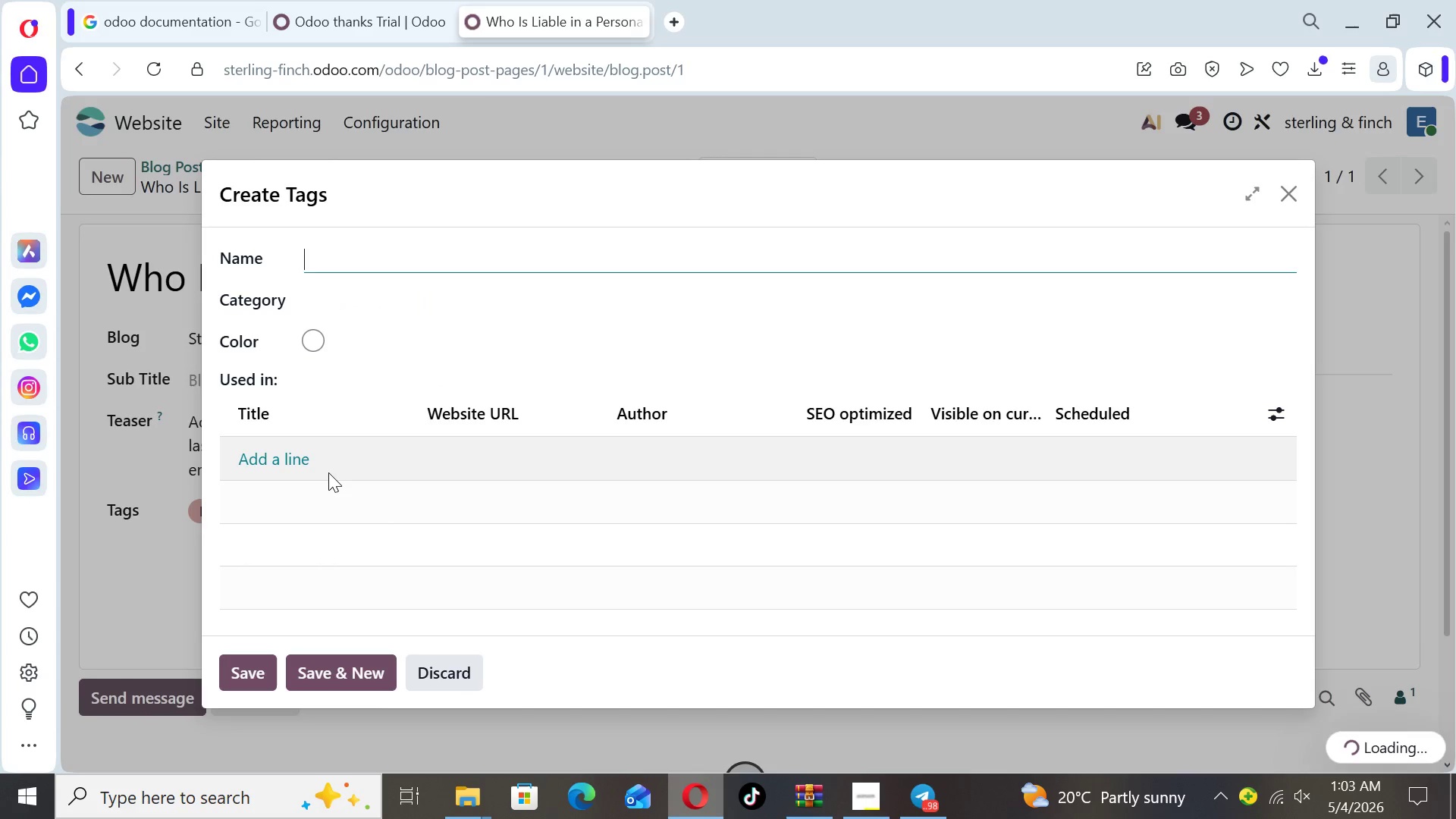 
type(Negligence)
 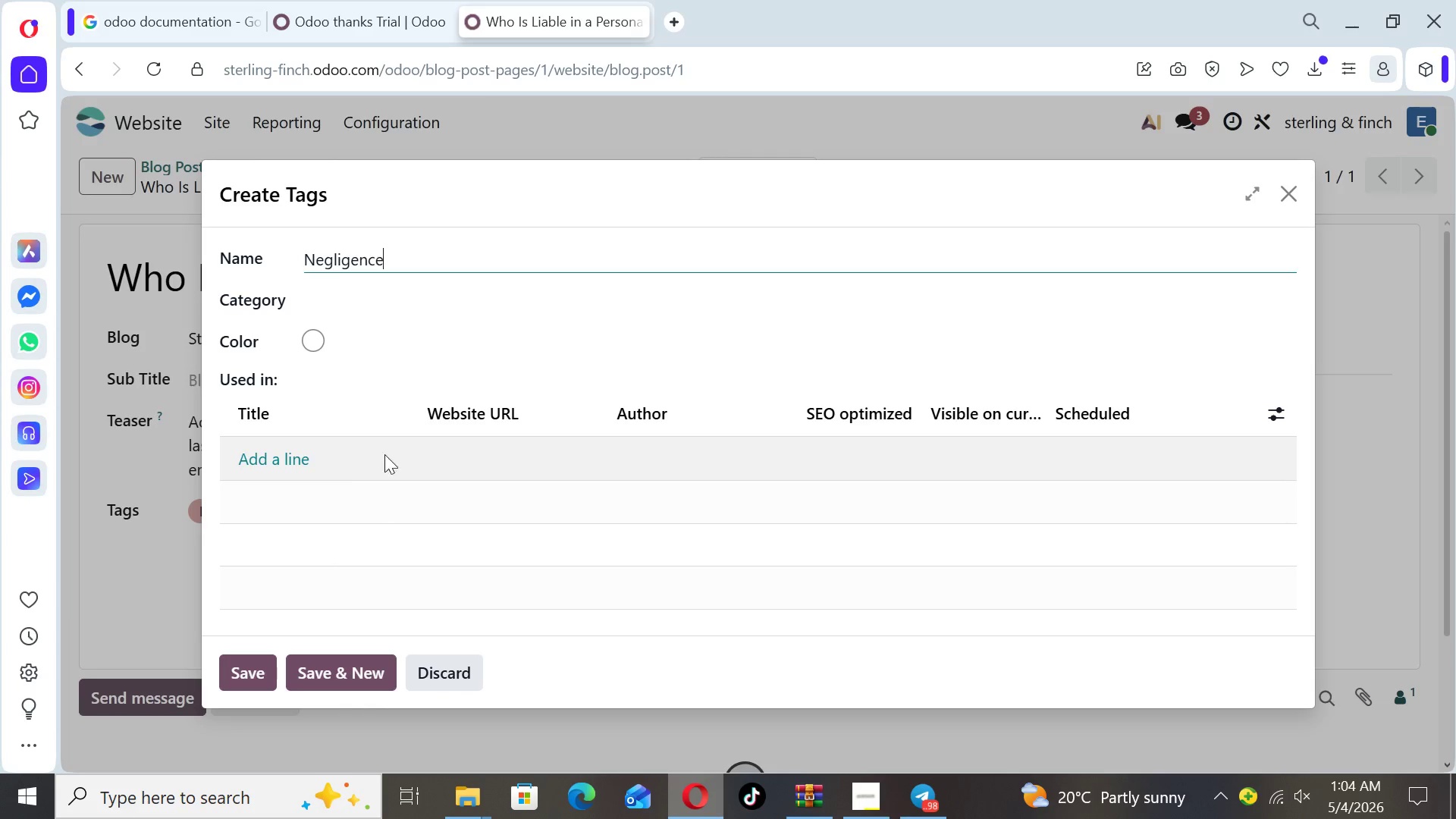 
left_click([381, 287])
 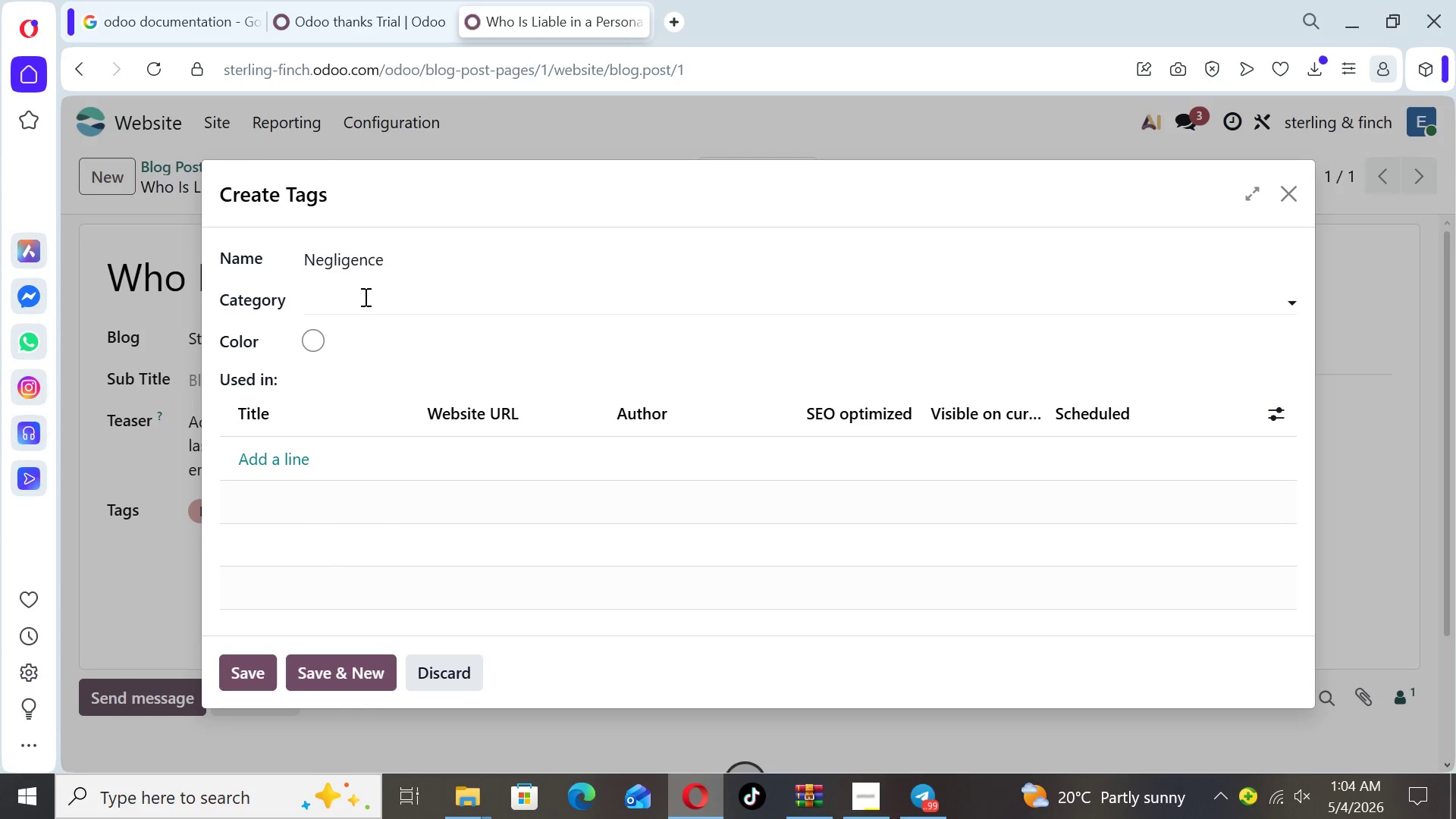 
left_click([357, 294])
 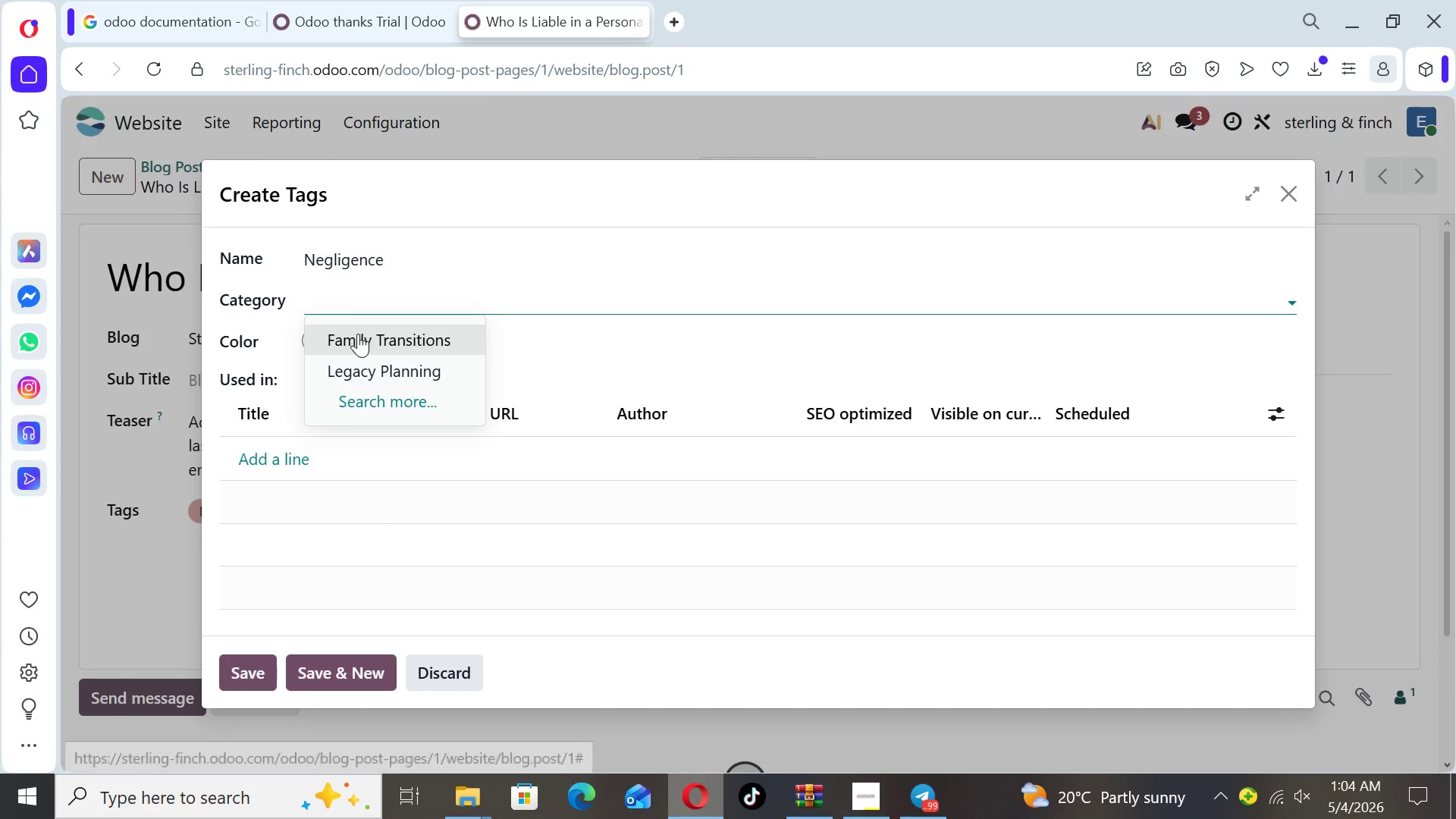 
left_click([359, 336])
 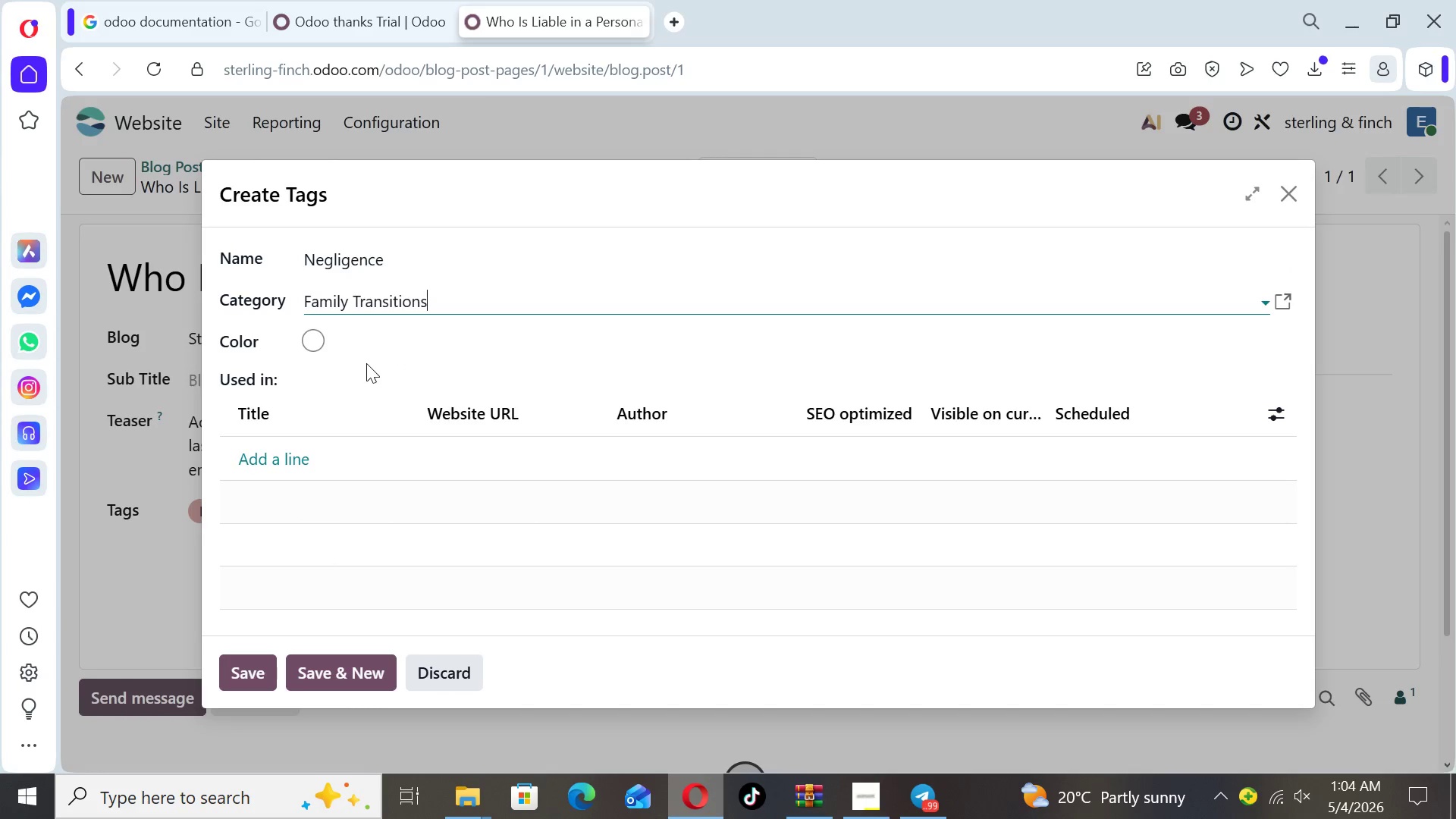 
left_click([311, 345])
 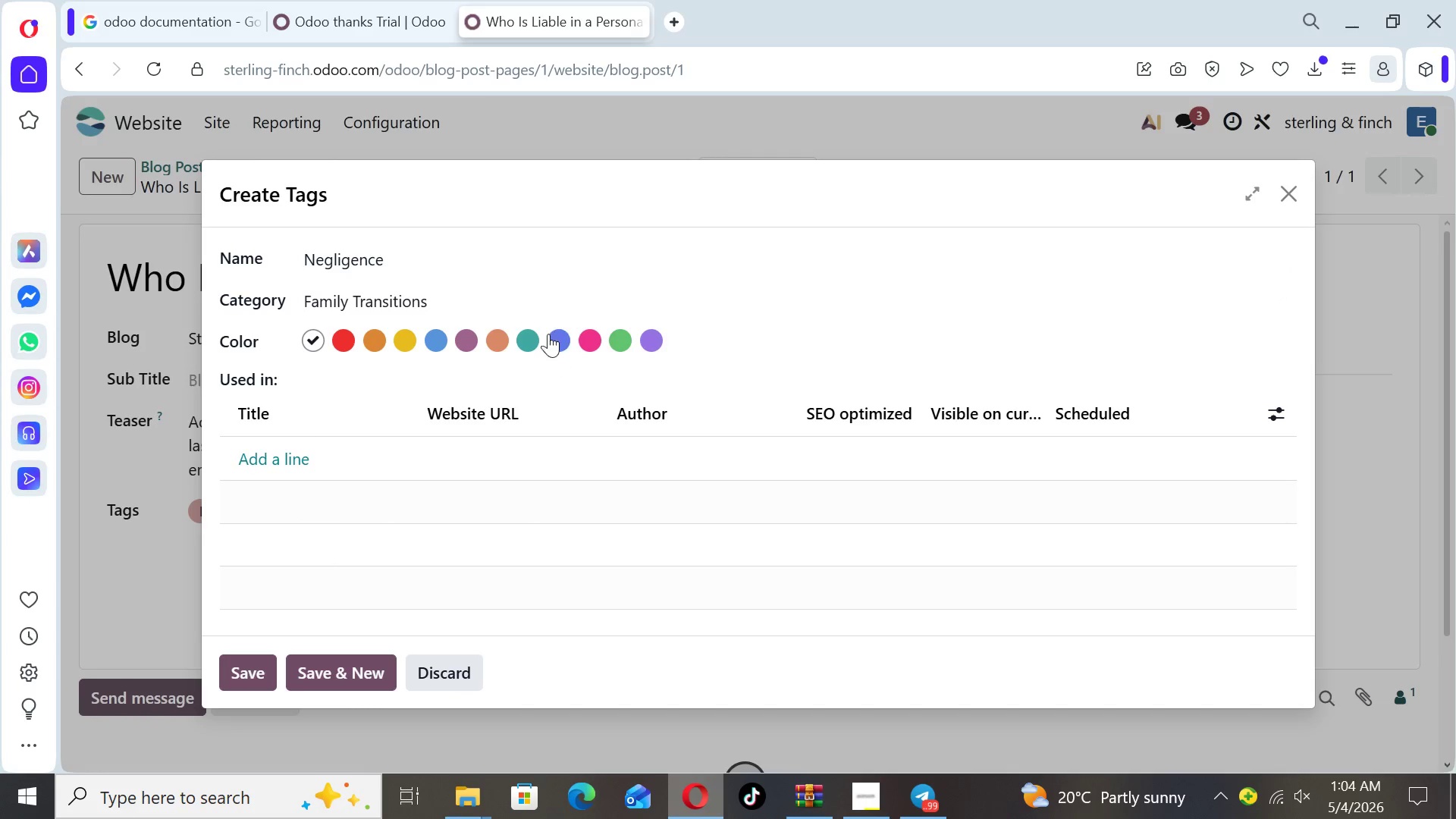 
left_click([522, 337])
 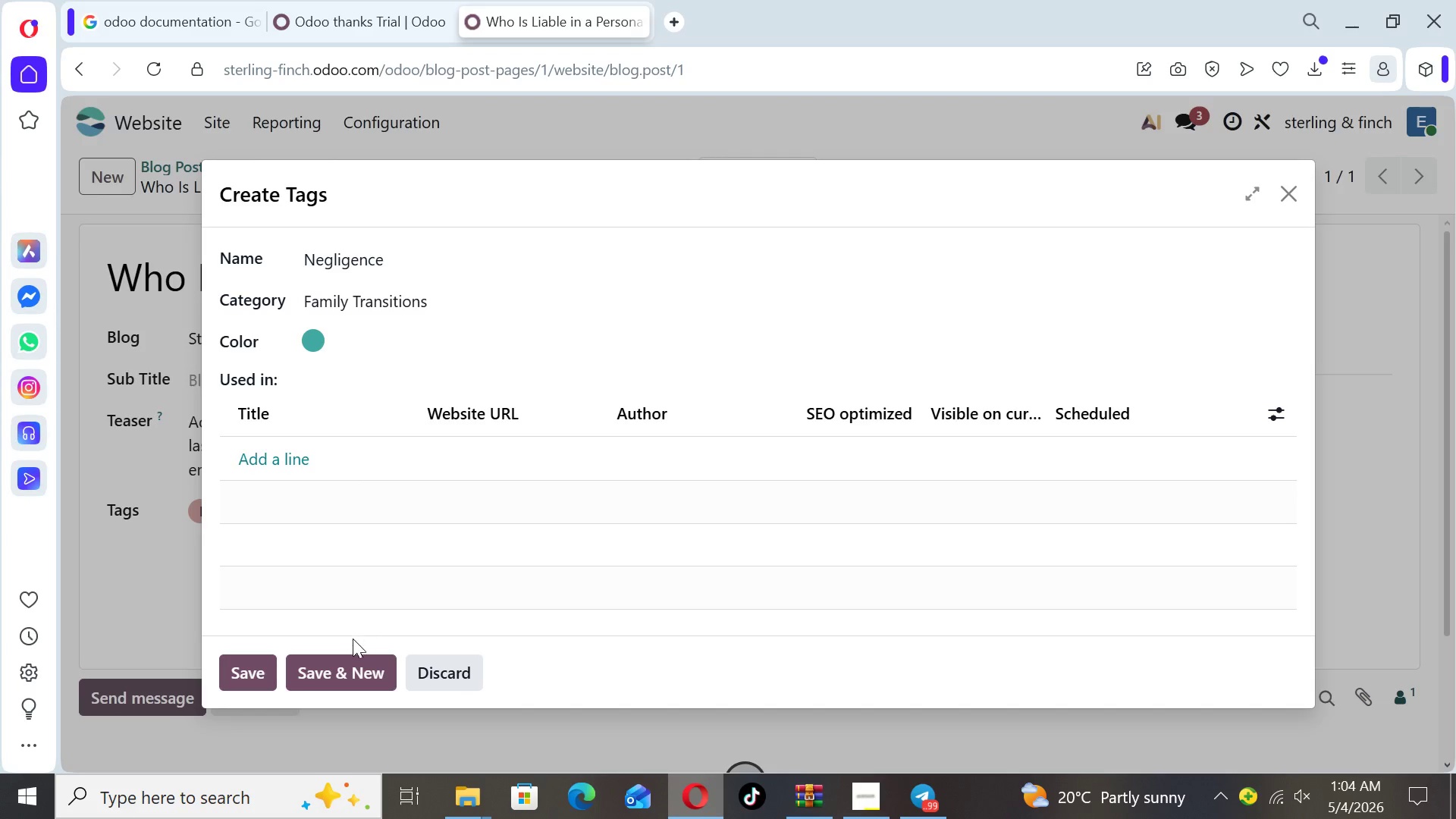 
left_click([345, 666])
 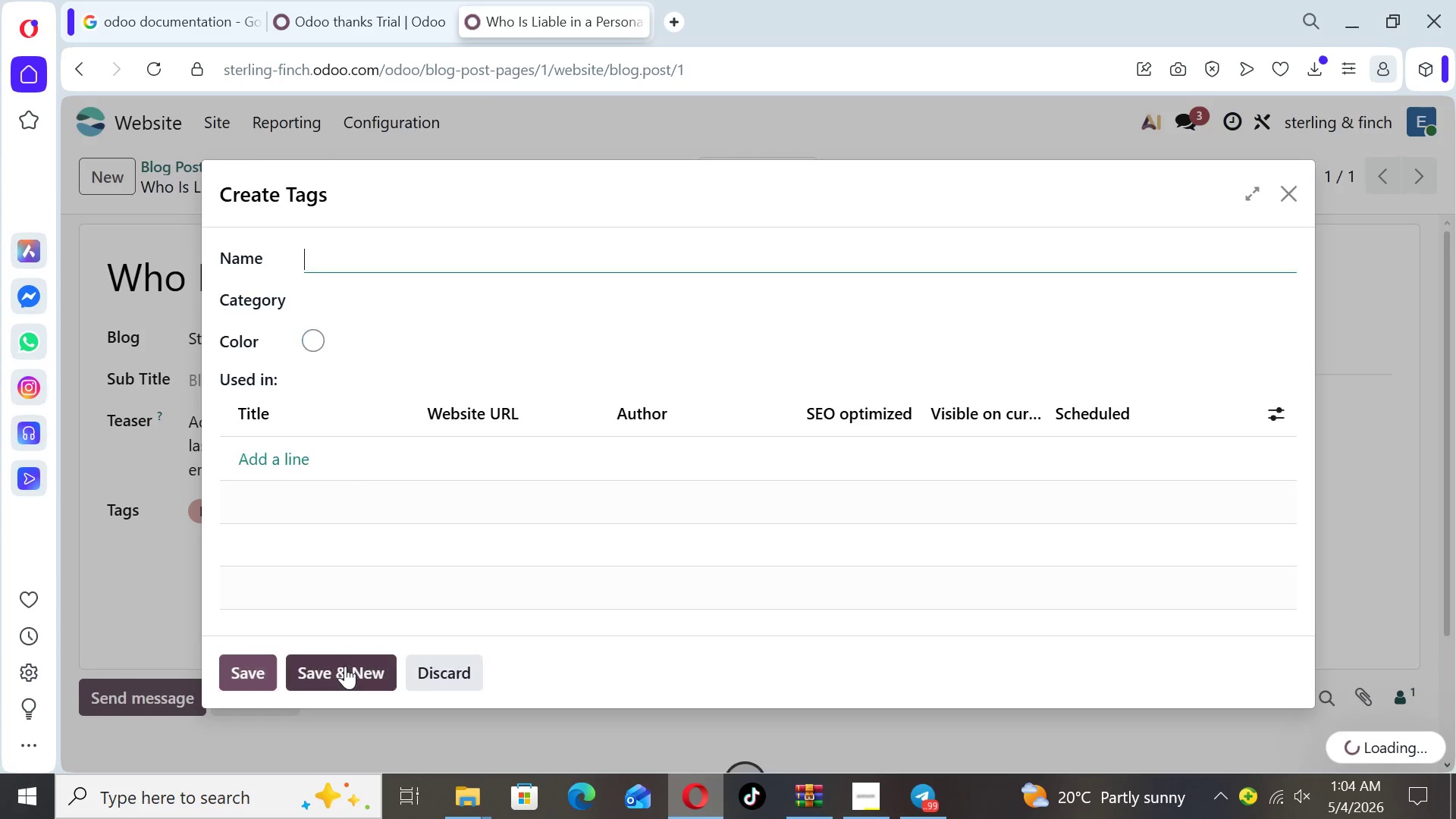 
type(iNJ)
key(Backspace)
key(Backspace)
key(Backspace)
type(Injury Compensation)
 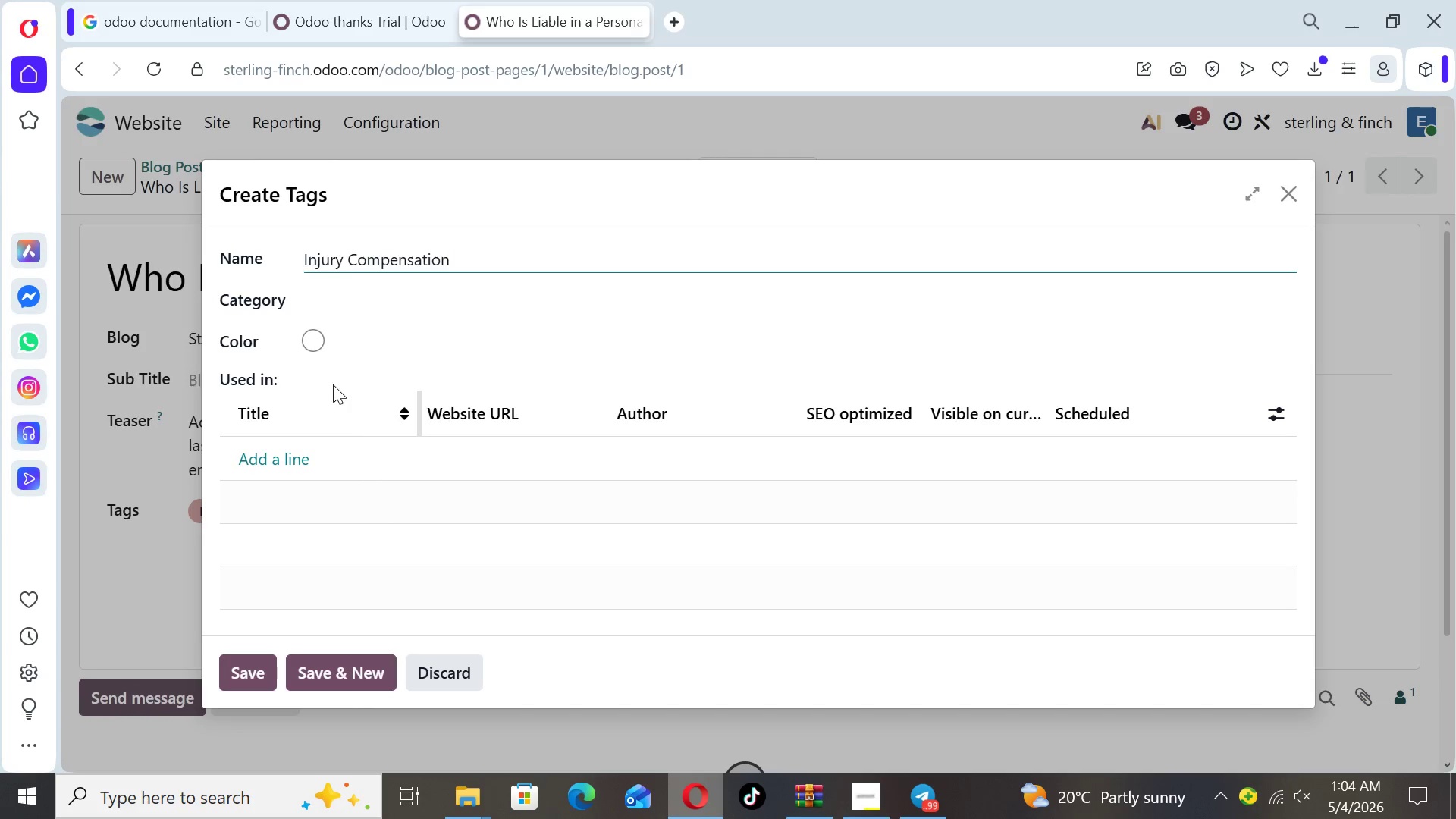 
wait(5.02)
 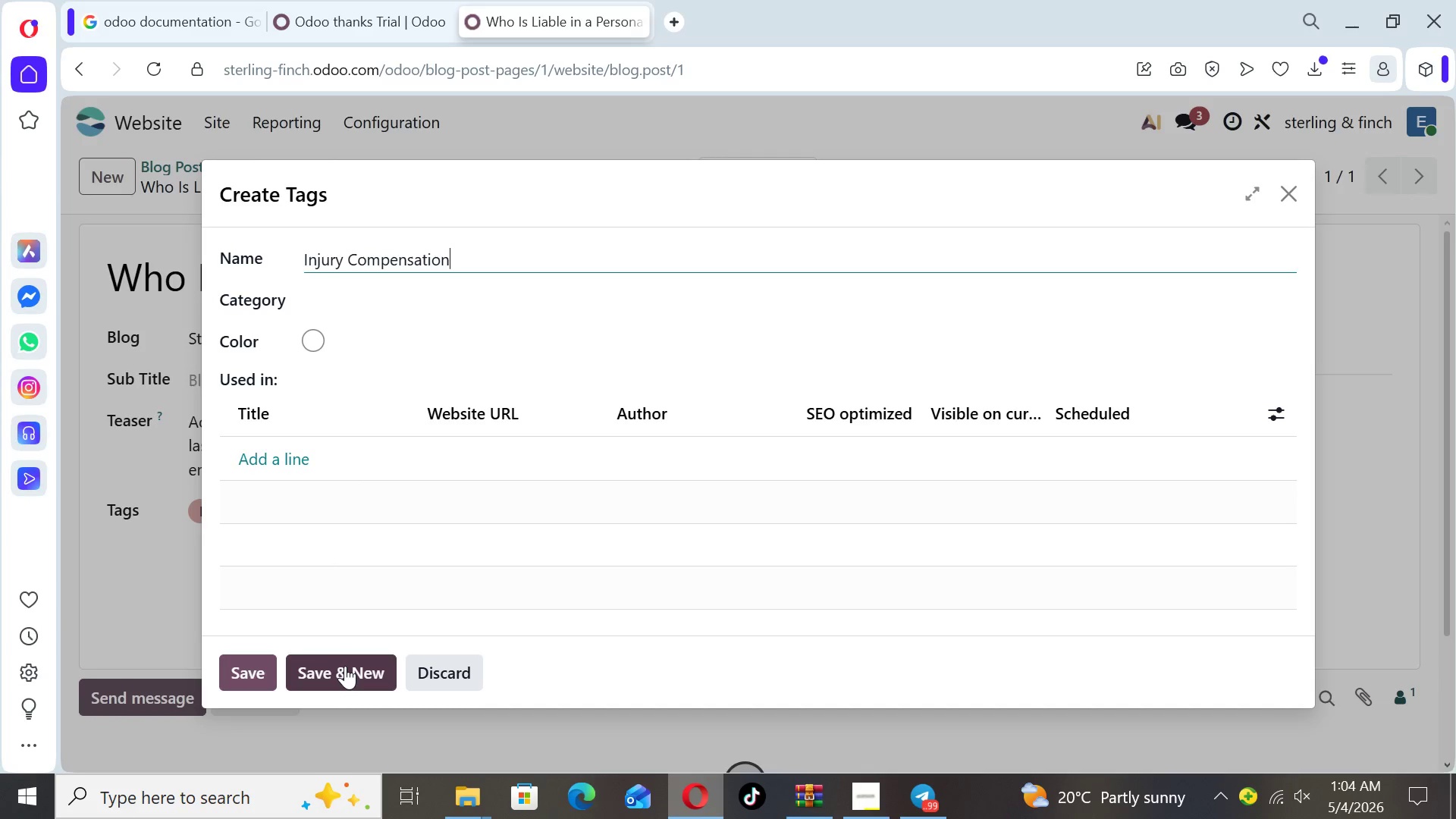 
left_click([334, 297])
 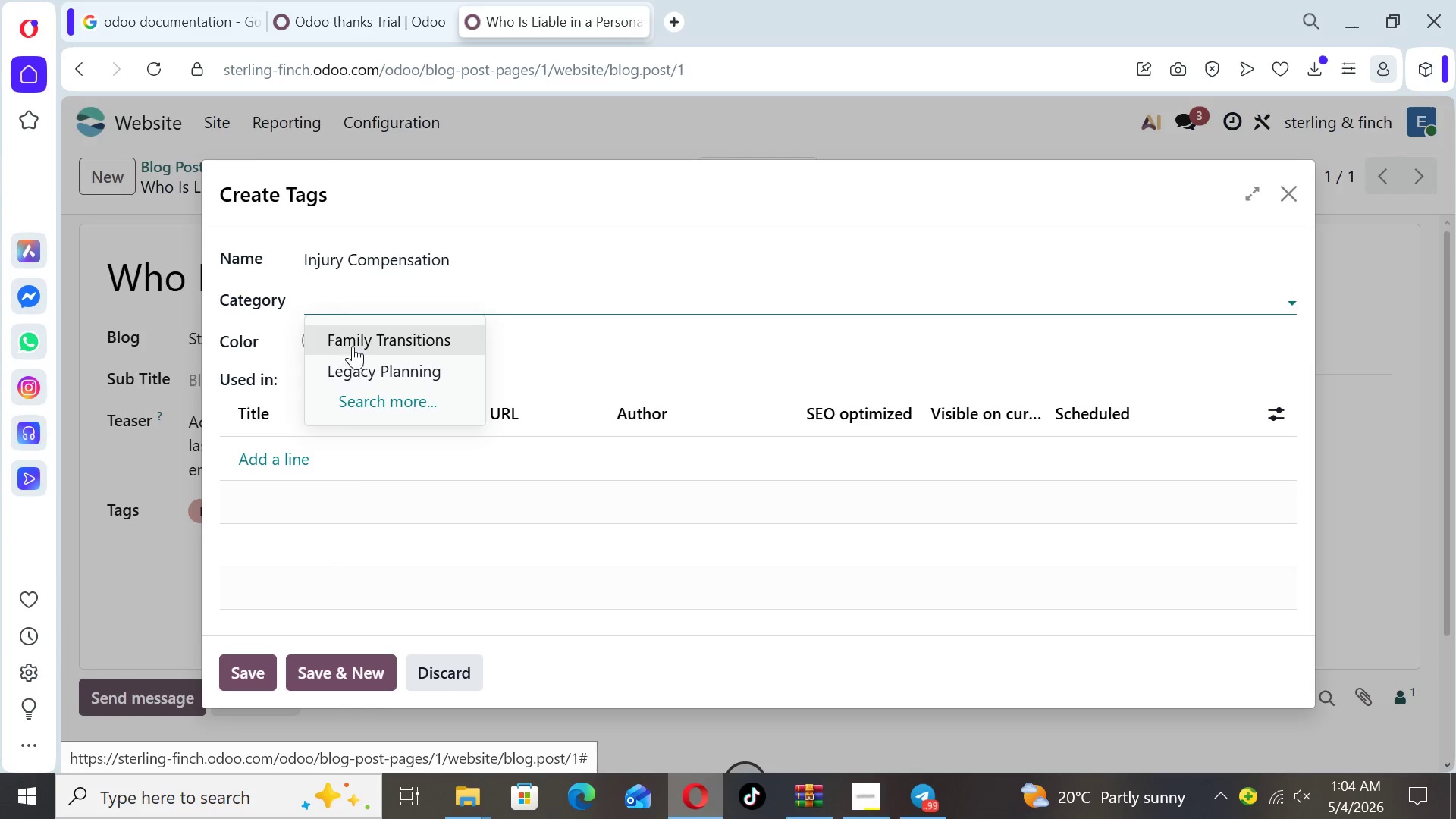 
left_click([353, 331])
 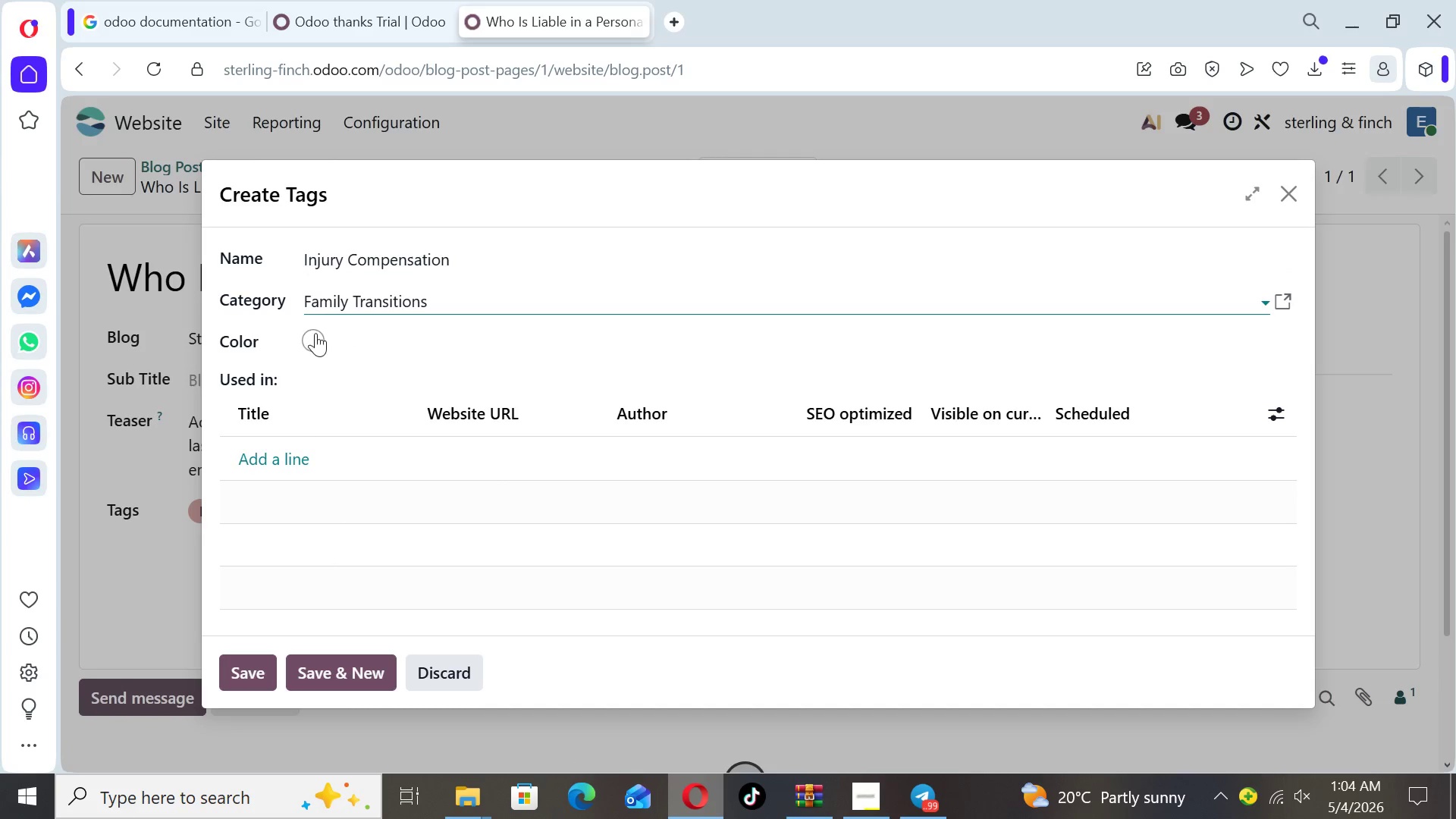 
left_click([309, 337])
 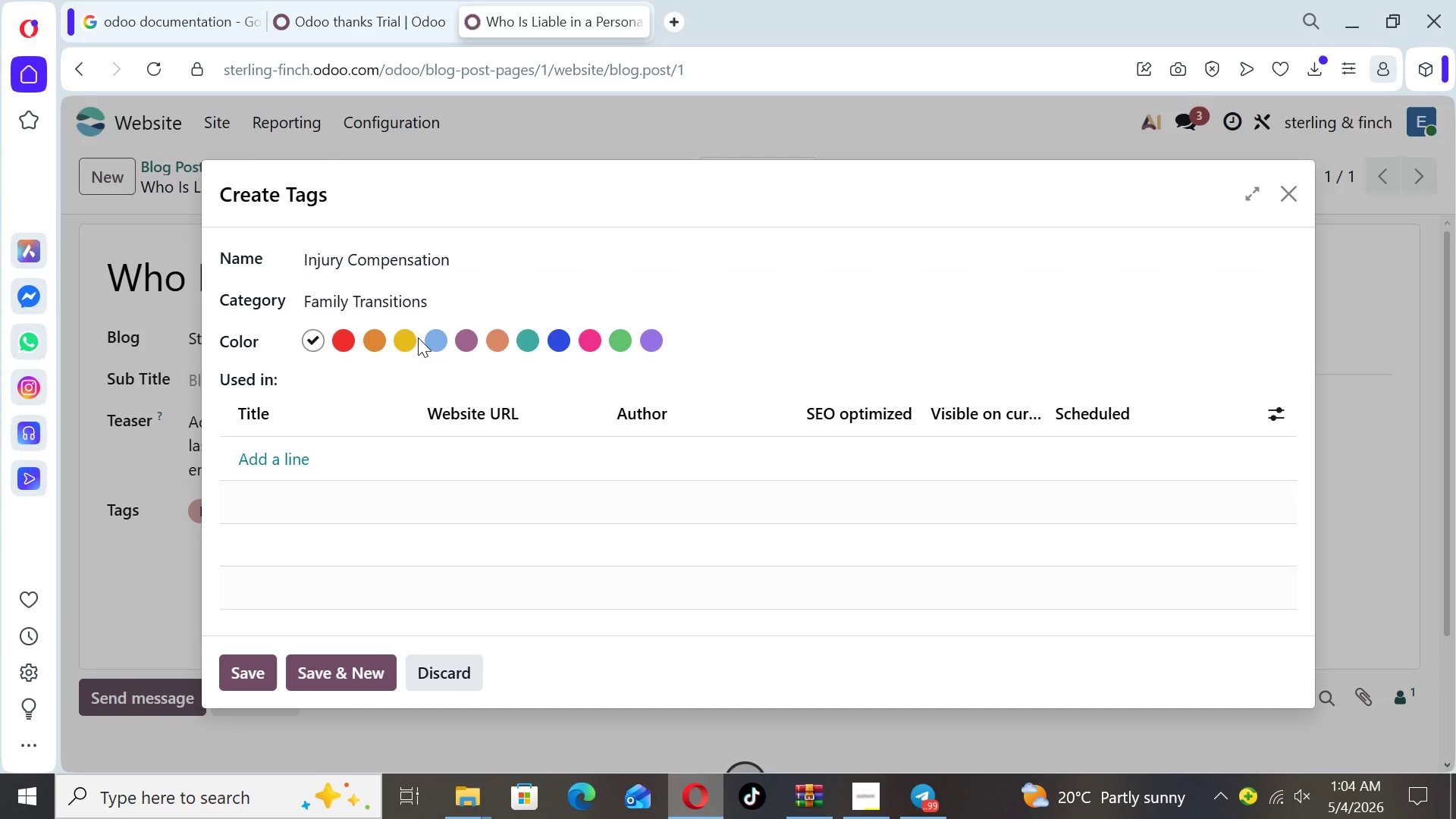 
left_click([397, 337])
 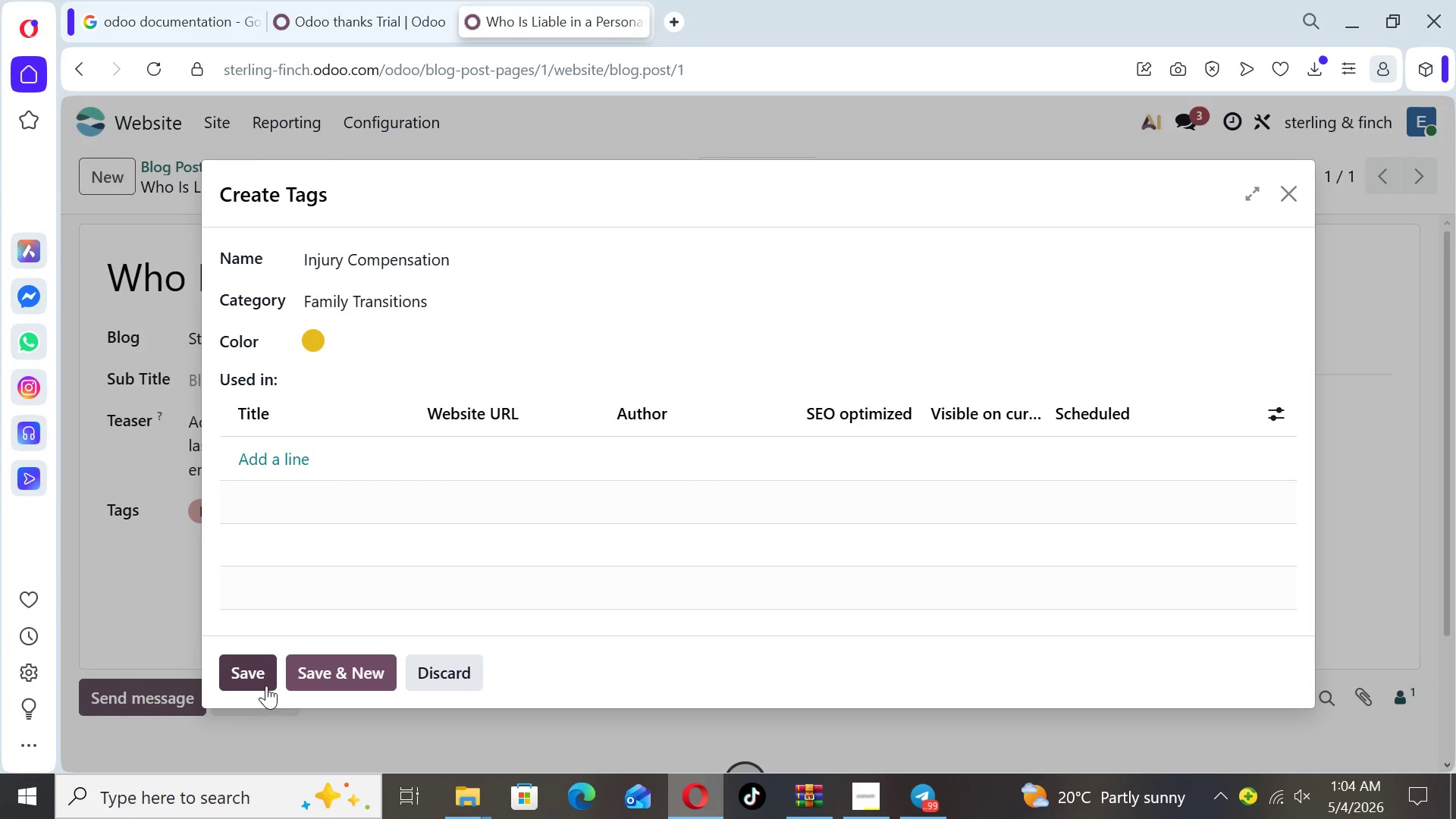 
left_click([257, 679])
 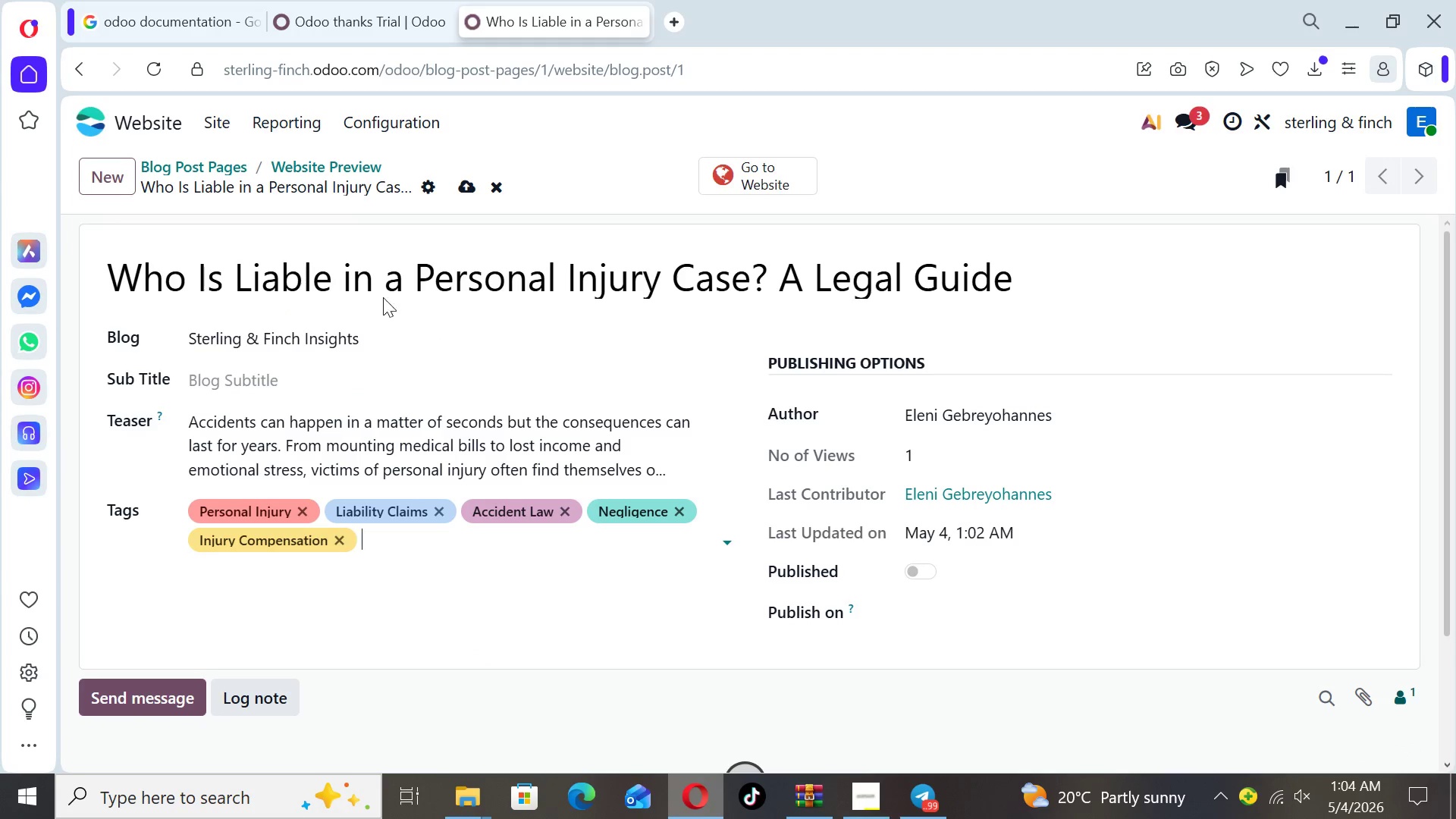 
left_click([468, 184])
 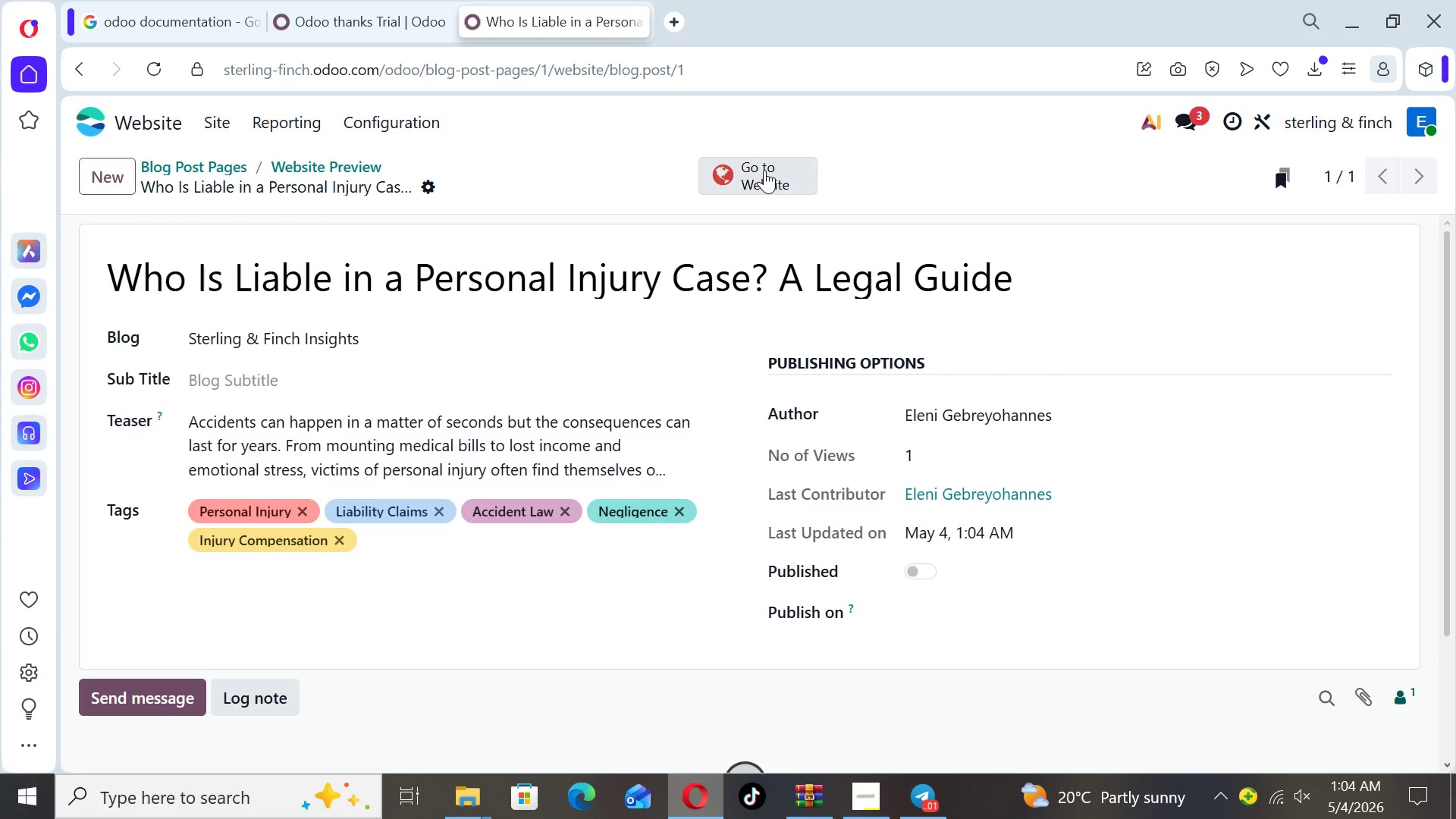 
left_click([764, 170])
 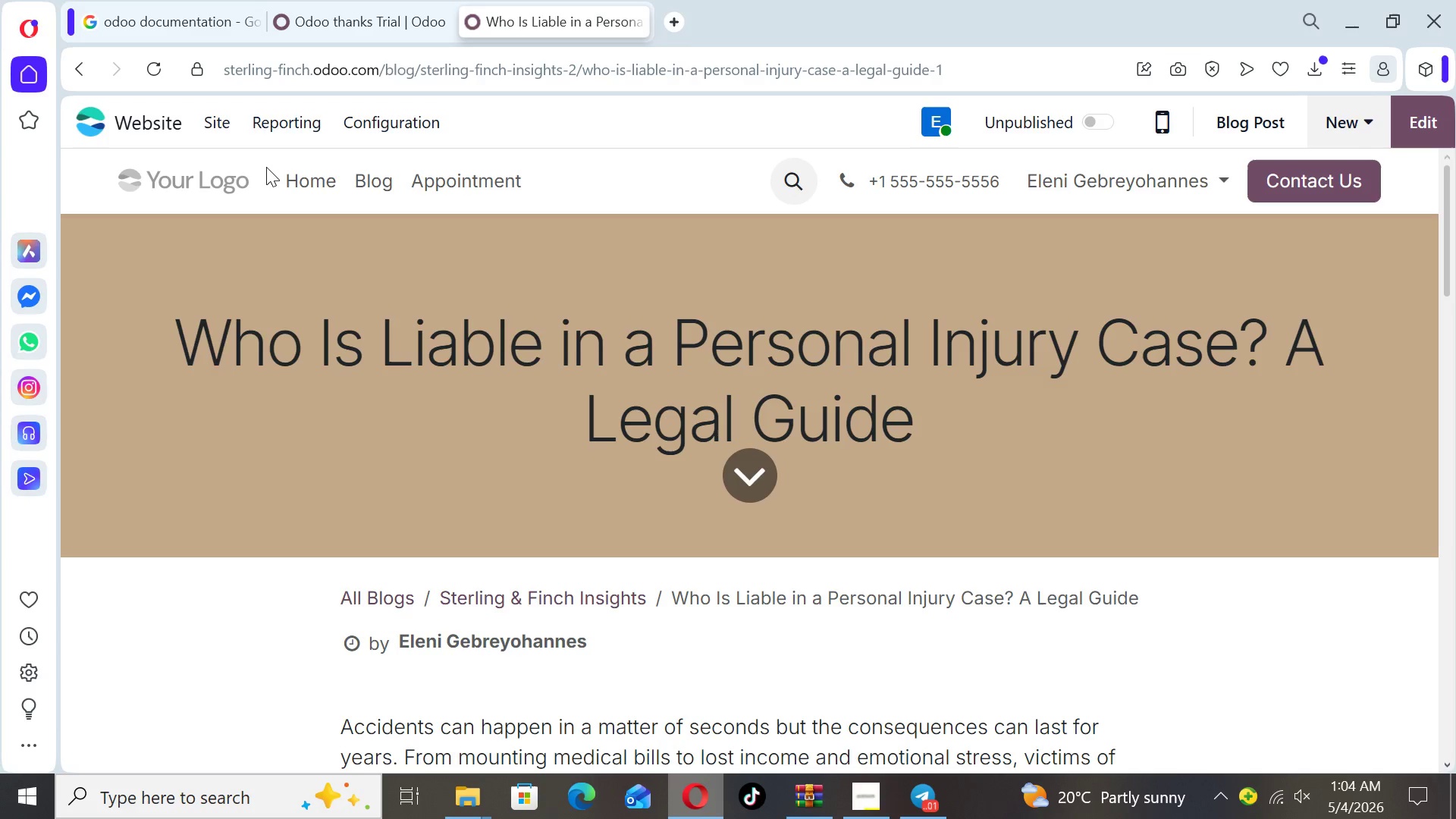 
left_click([220, 124])
 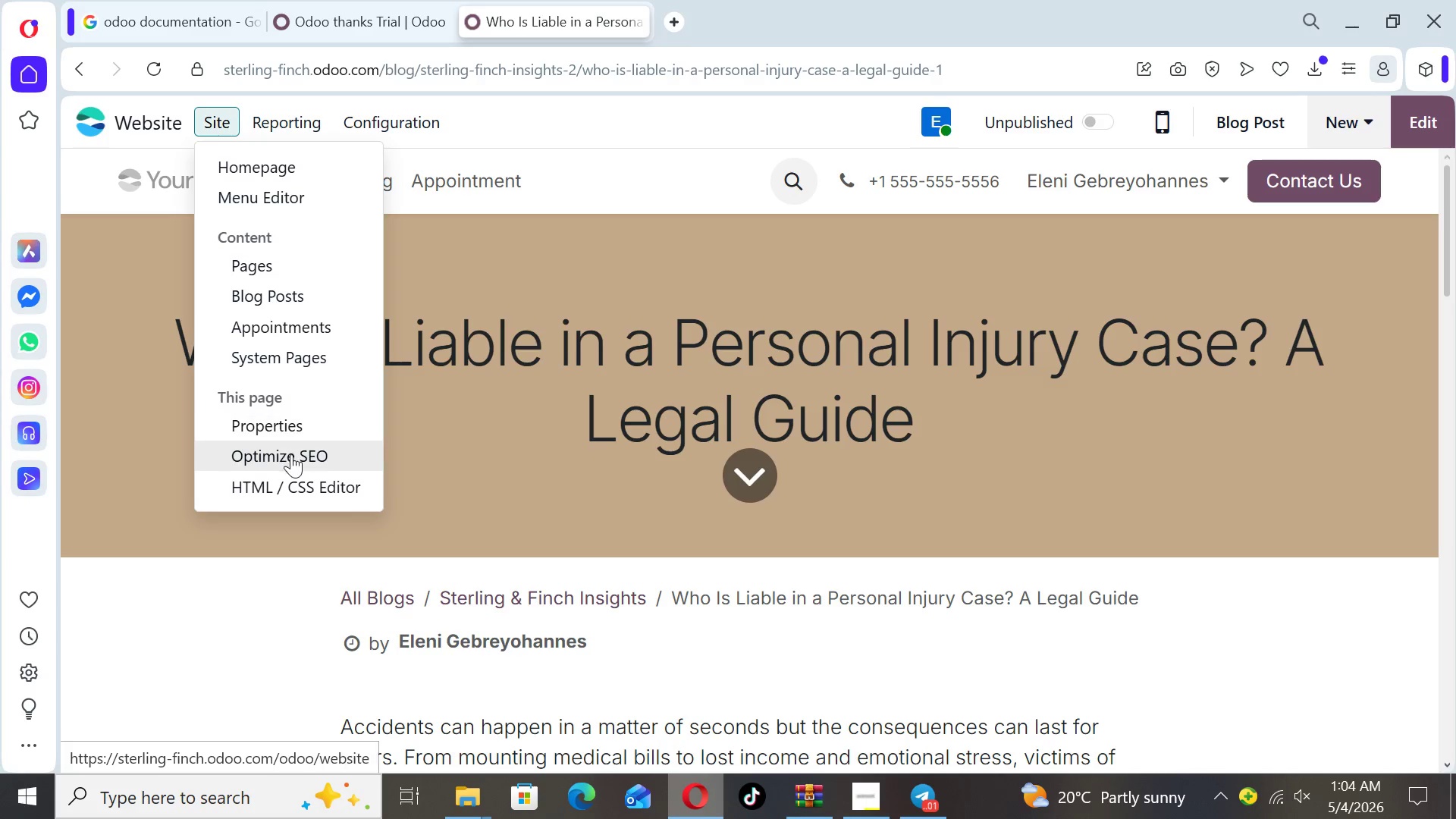 
left_click([291, 454])
 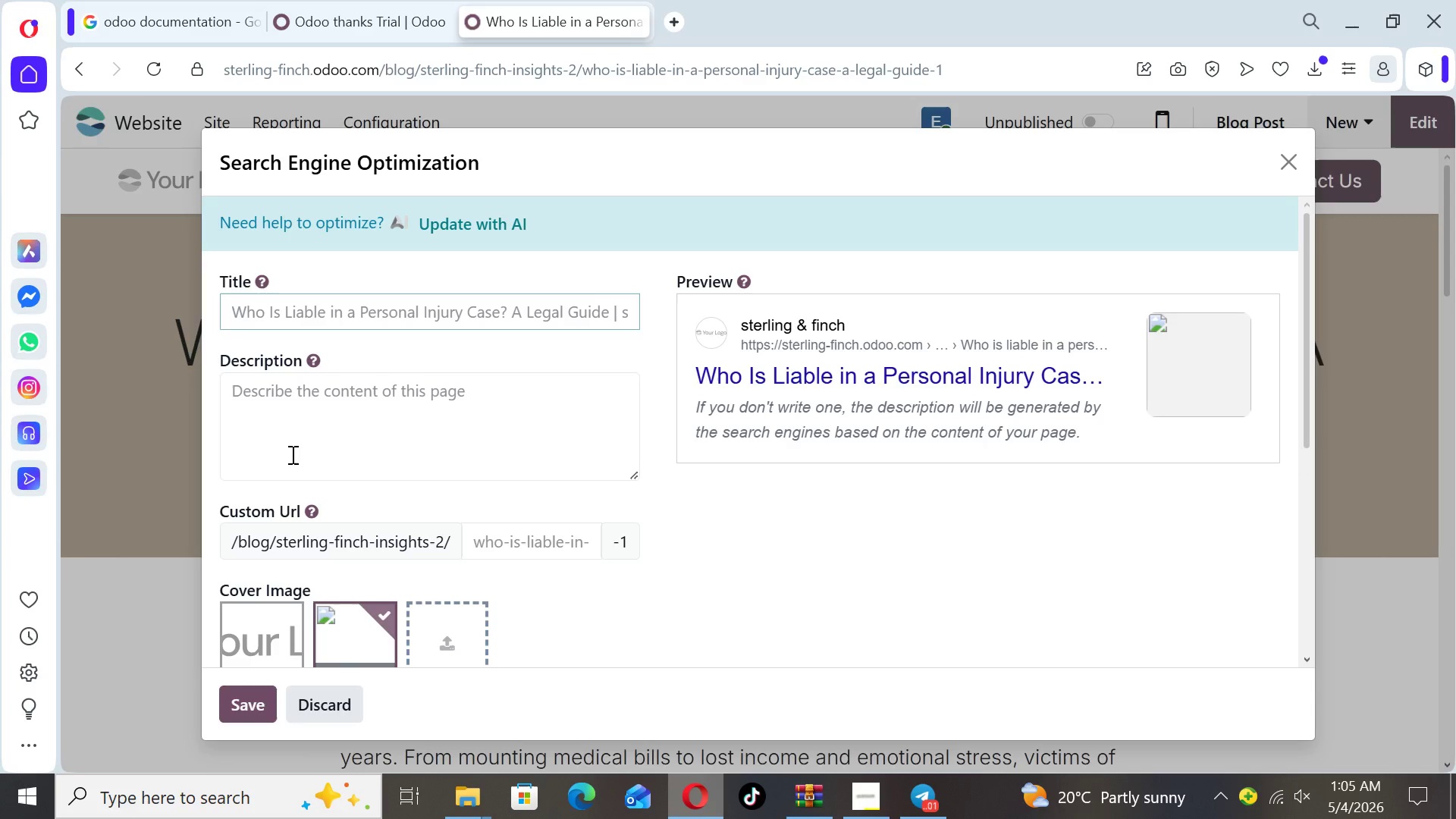 
wait(6.42)
 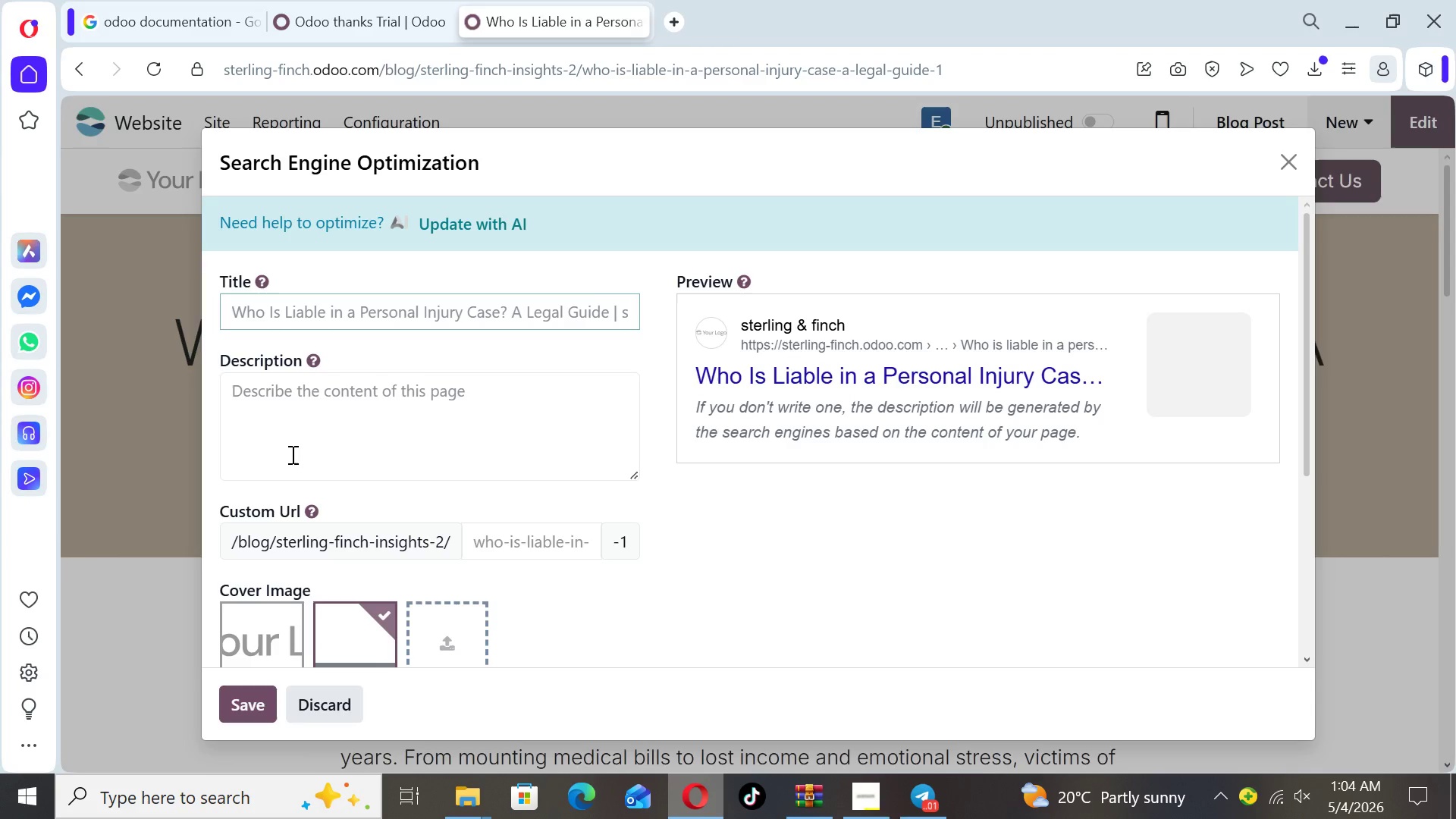 
left_click([328, 312])
 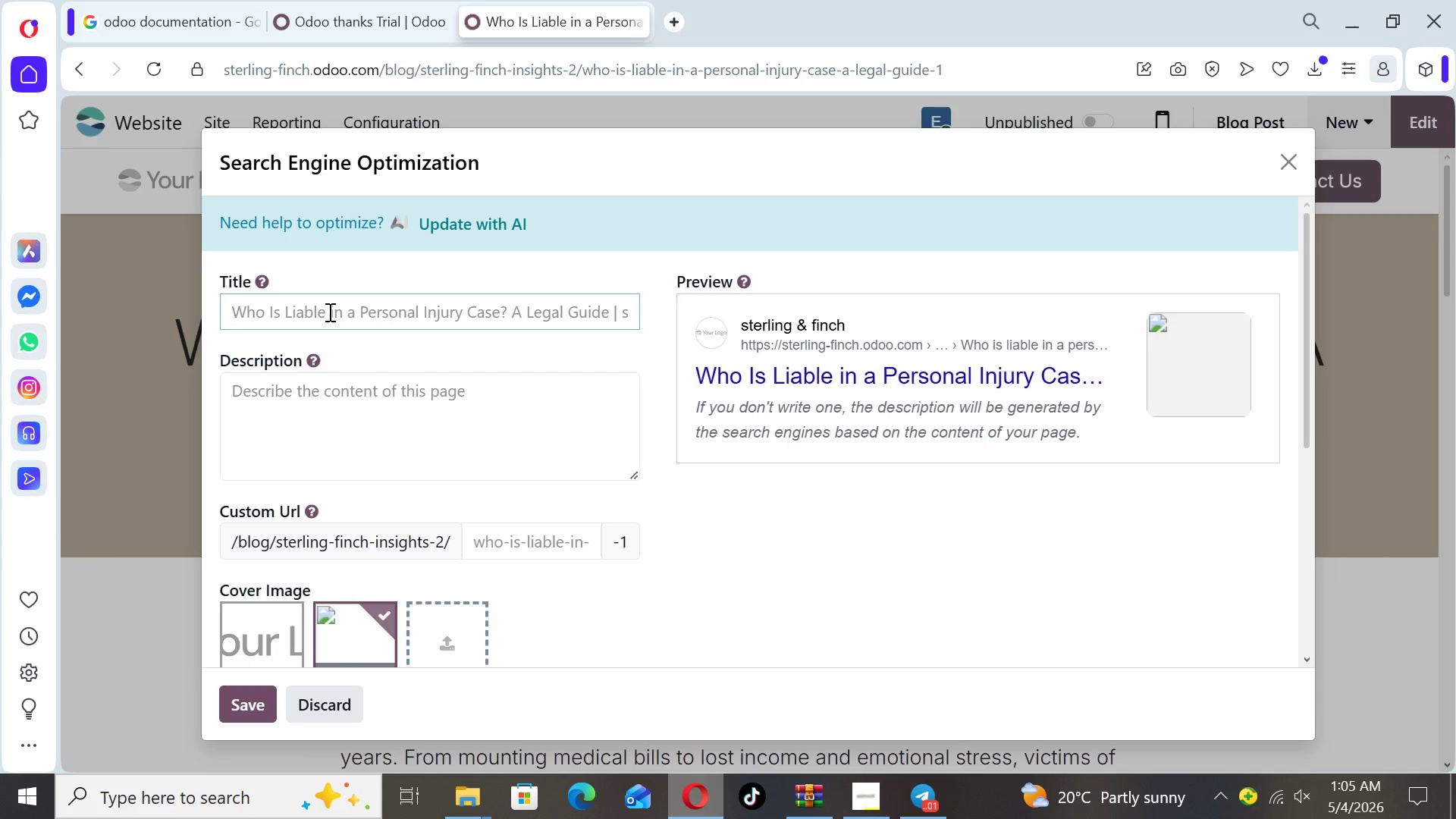 
type(Personal Injury Liability Gi)
key(Backspace)
type(uide | Know Your Legal Rights)
 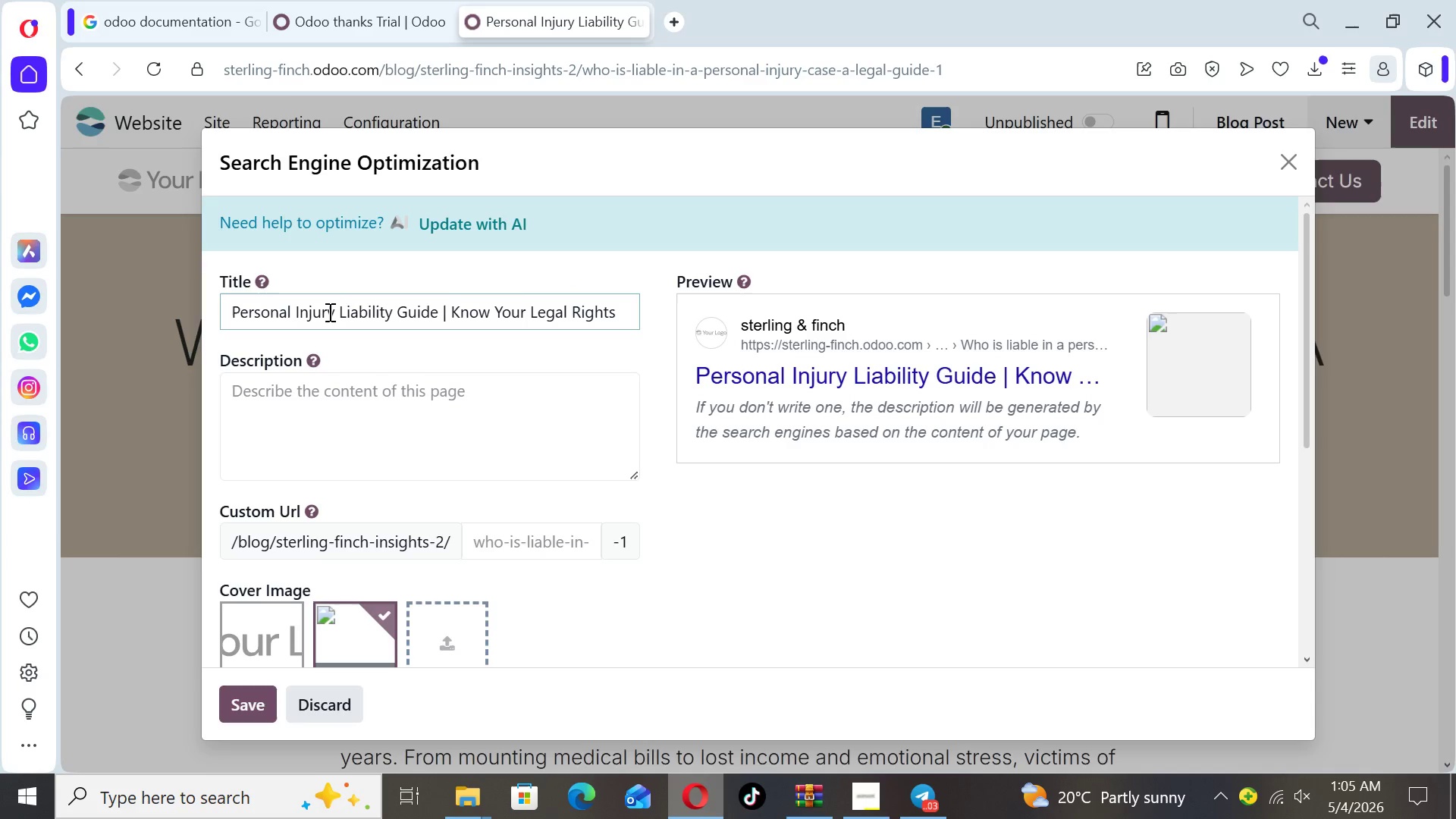 
left_click([259, 380])
 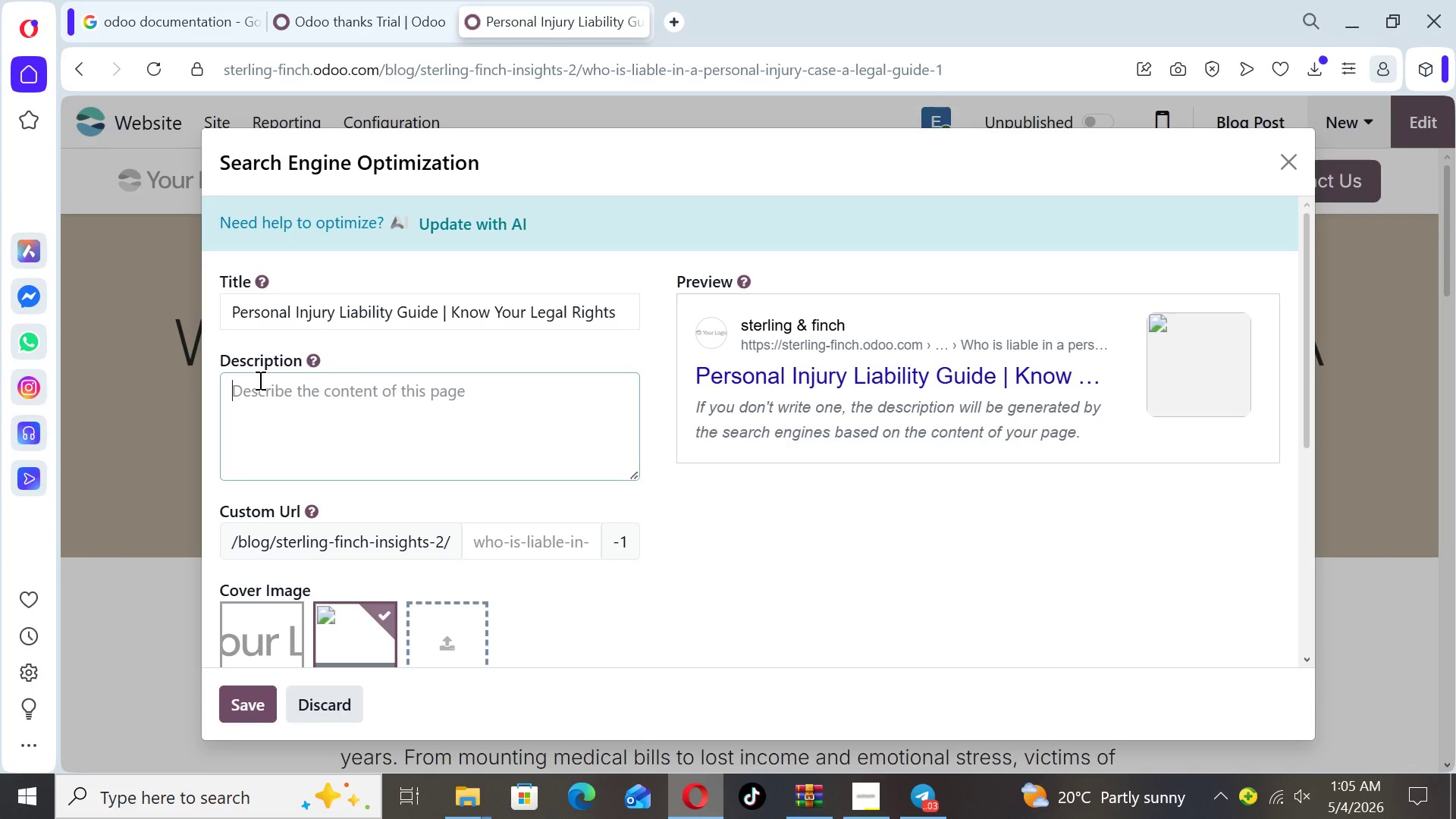 
type(Learn who is liable in personal injury cases)
 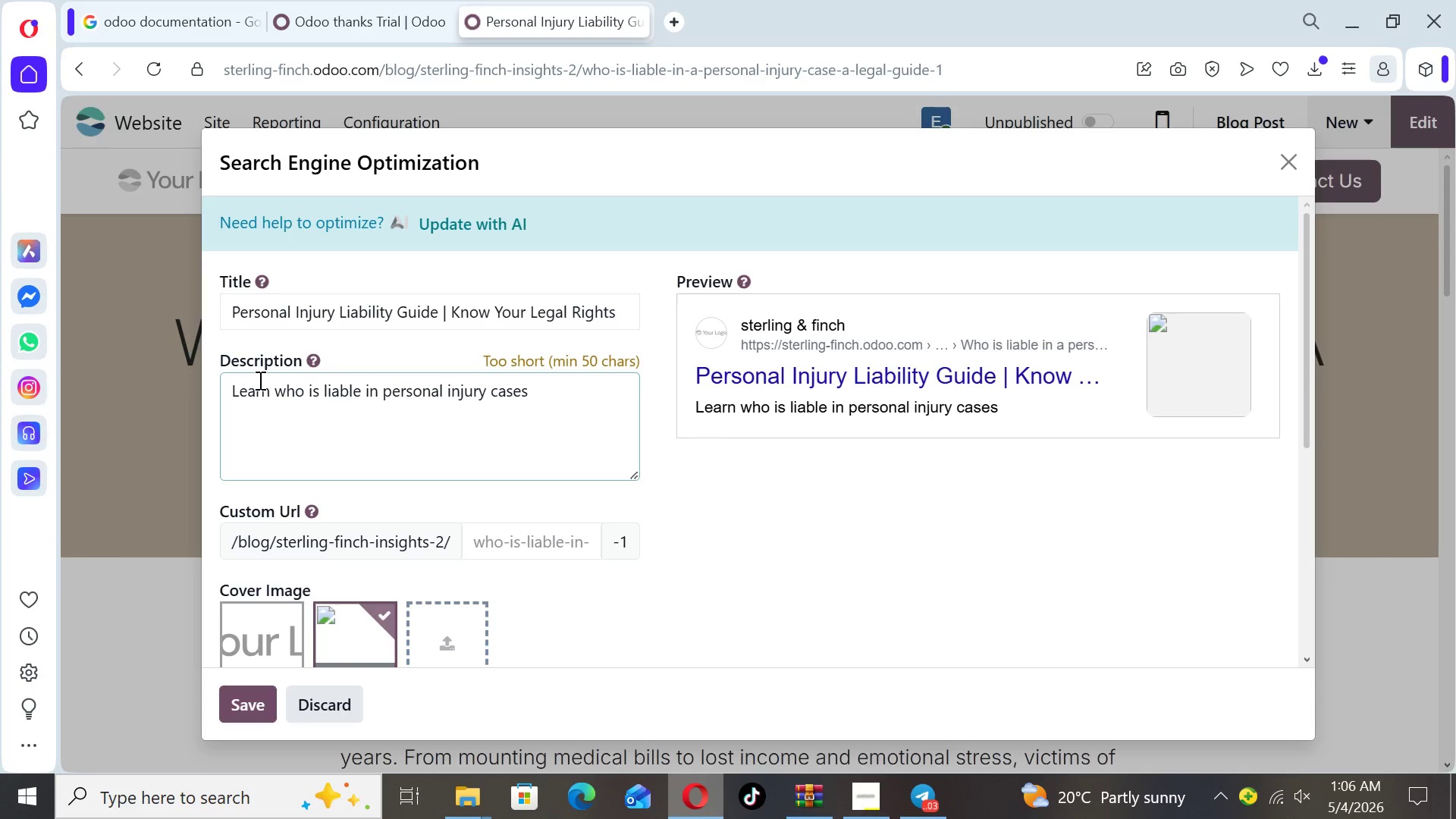 
type(, hoe )
key(Backspace)
key(Backspace)
type(w negligence)
 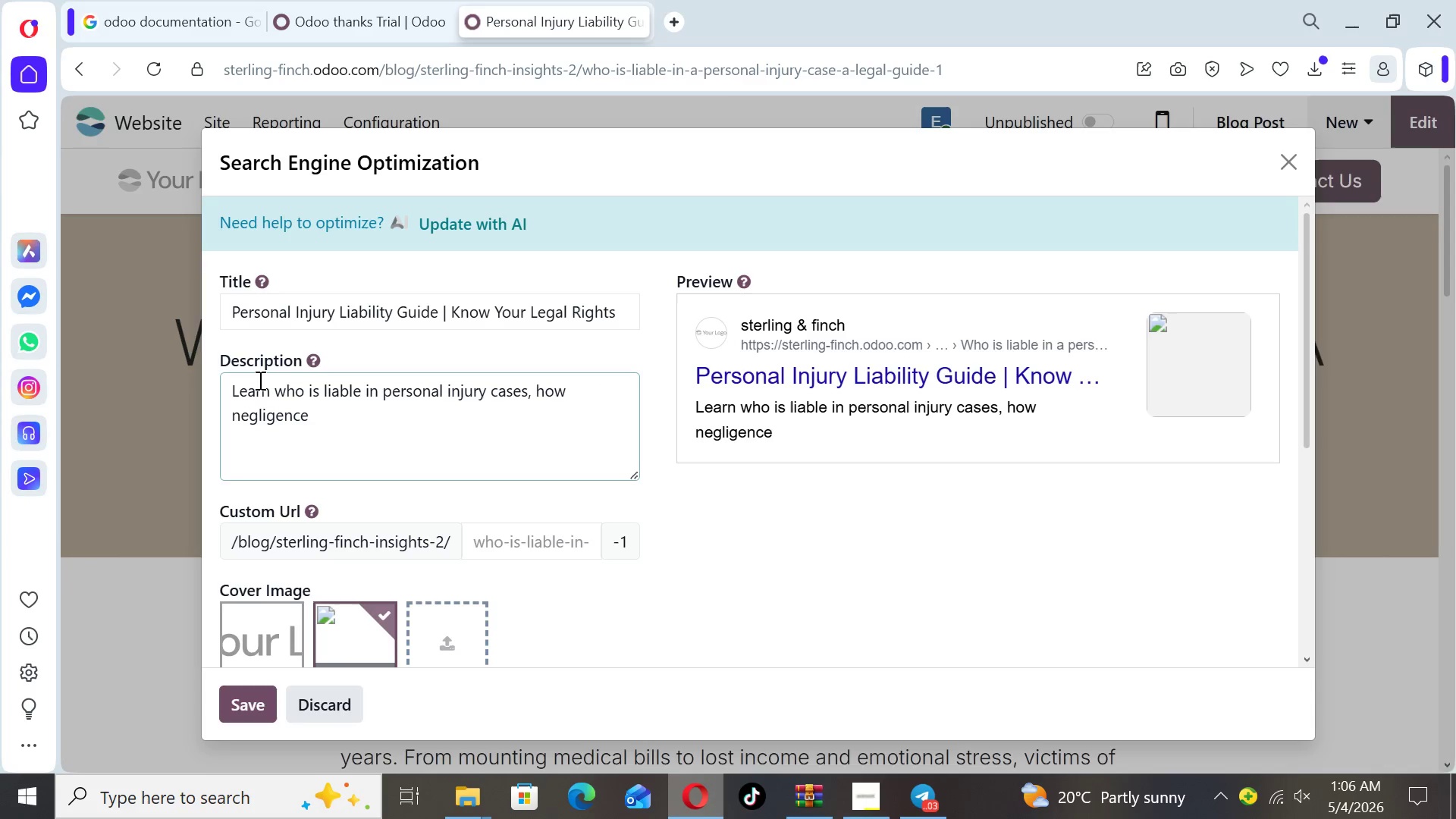 
type( works, and how to claim compensation. Get expets)
key(Backspace)
key(Backspace)
type(rts)
key(Backspace)
type( lega; he)
 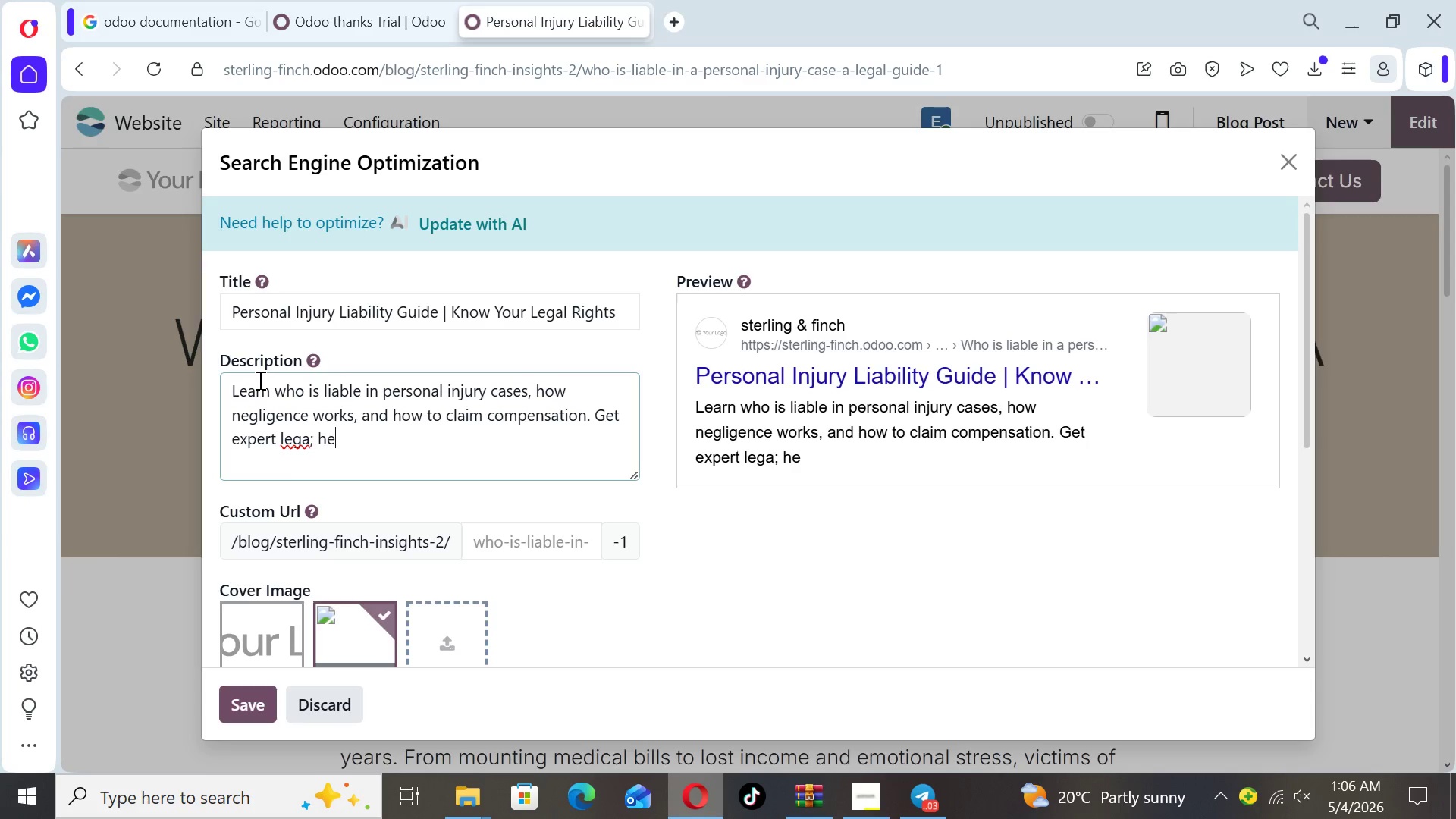 
key(ArrowLeft)
 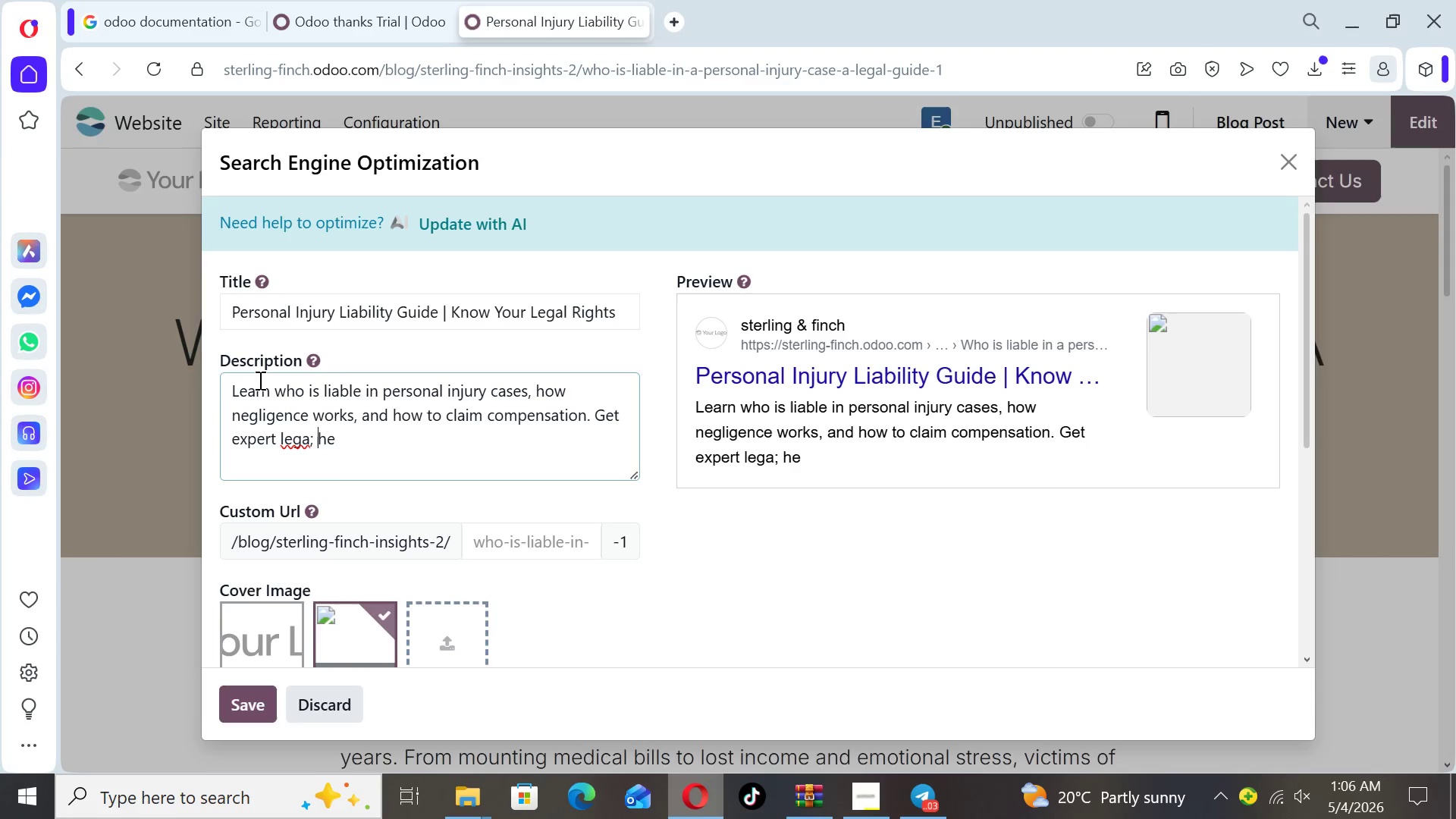 
key(ArrowLeft)
 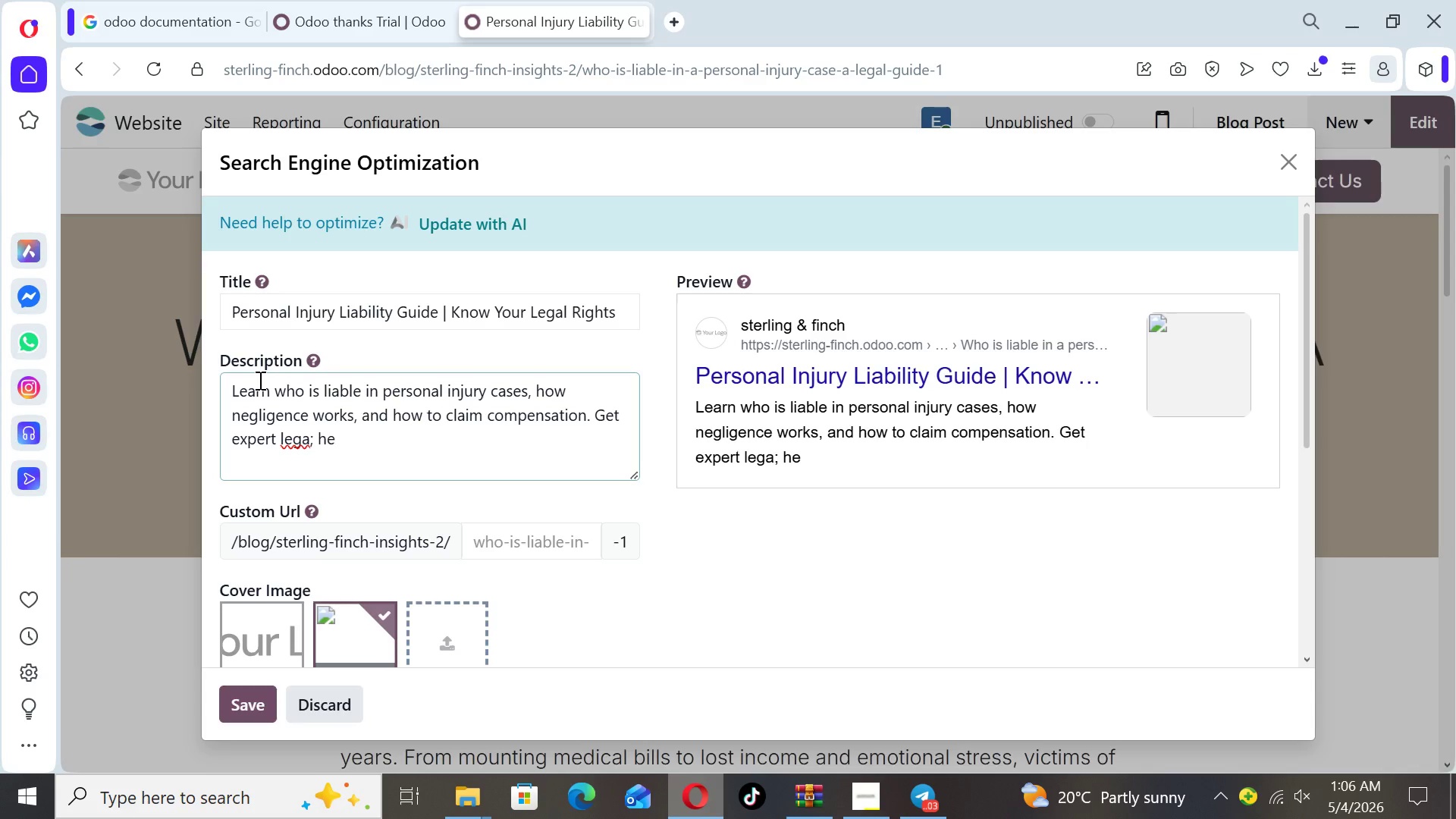 
key(ArrowLeft)
 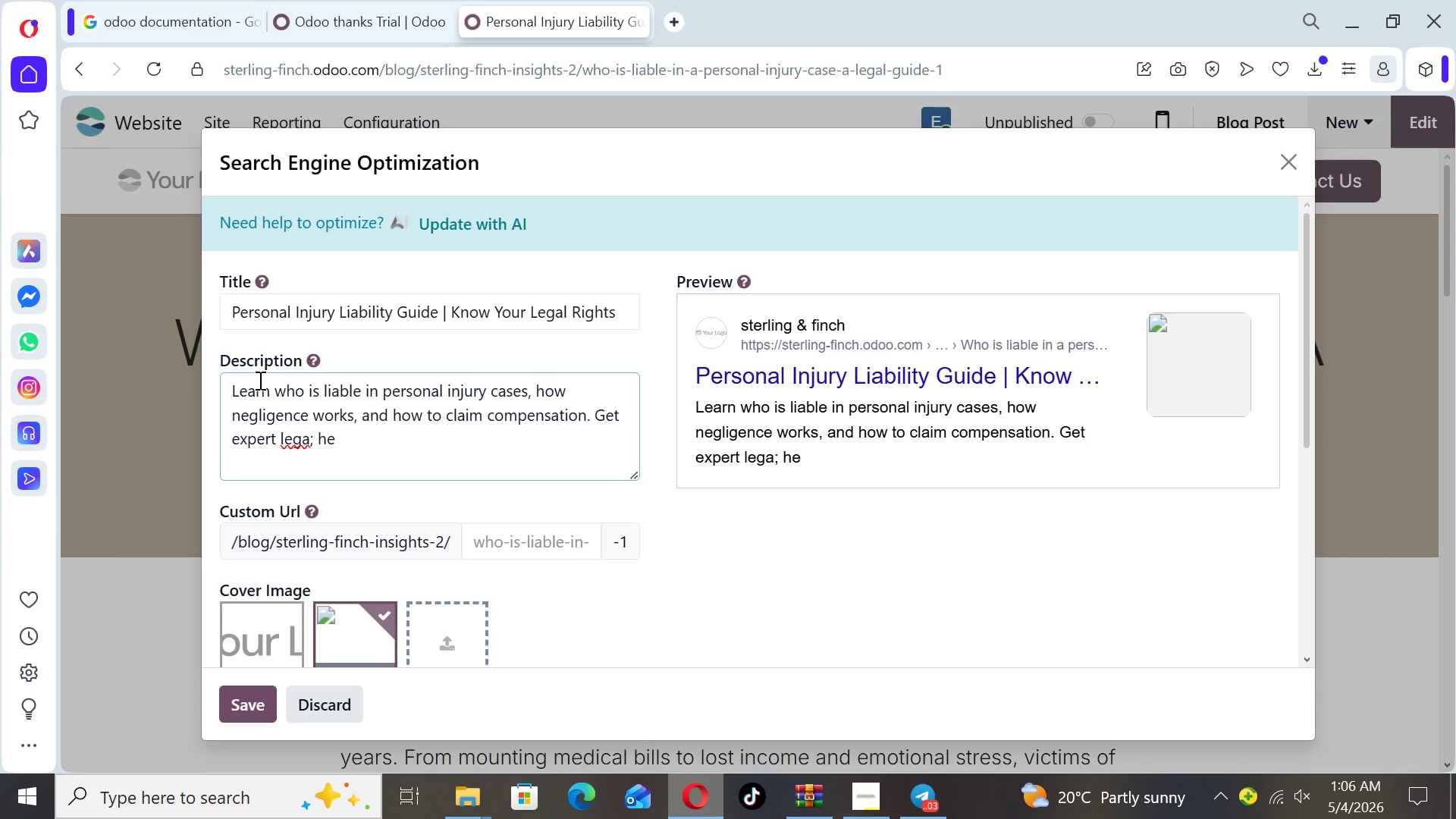 
key(Backspace)
 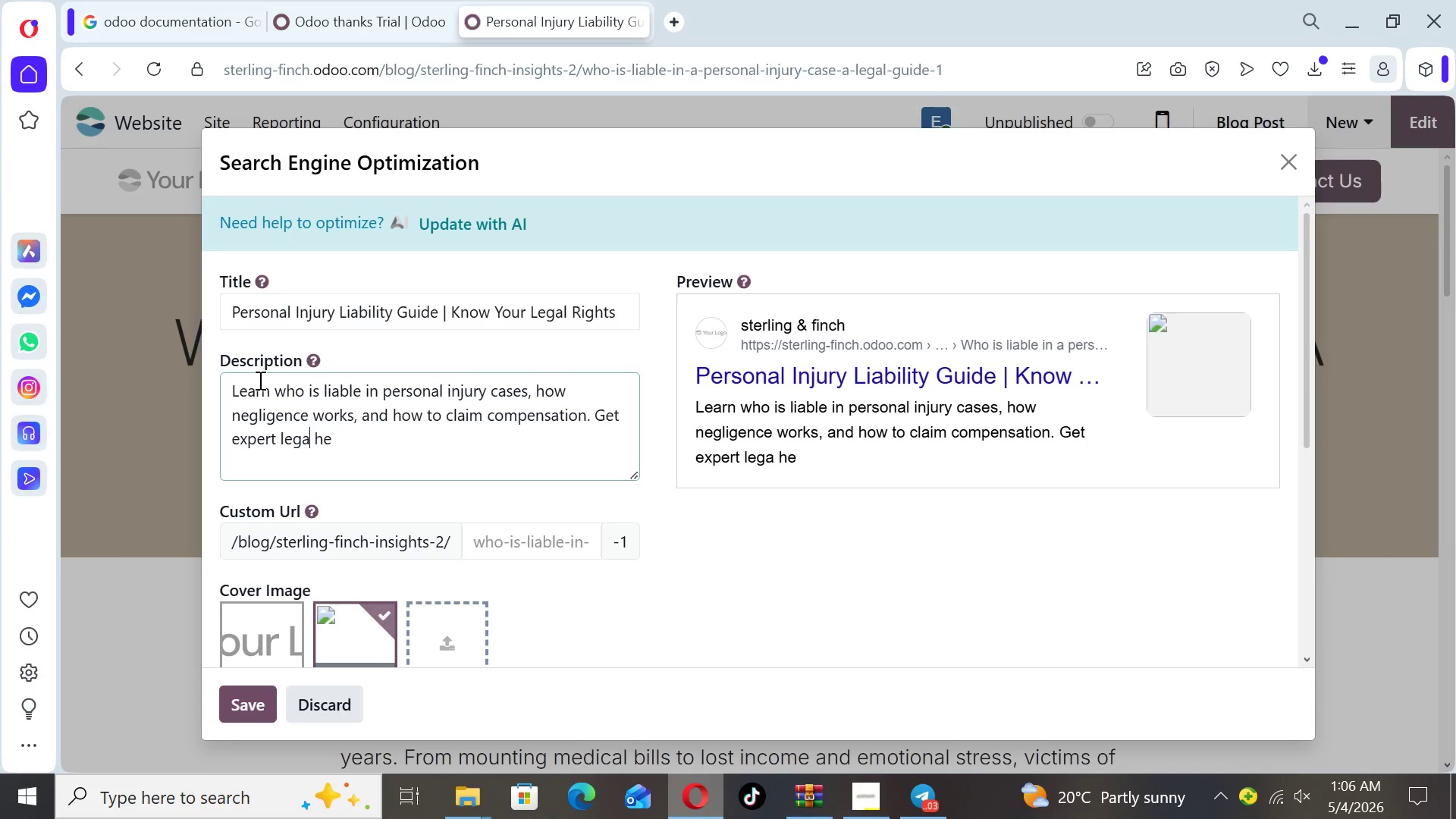 
key(L)
 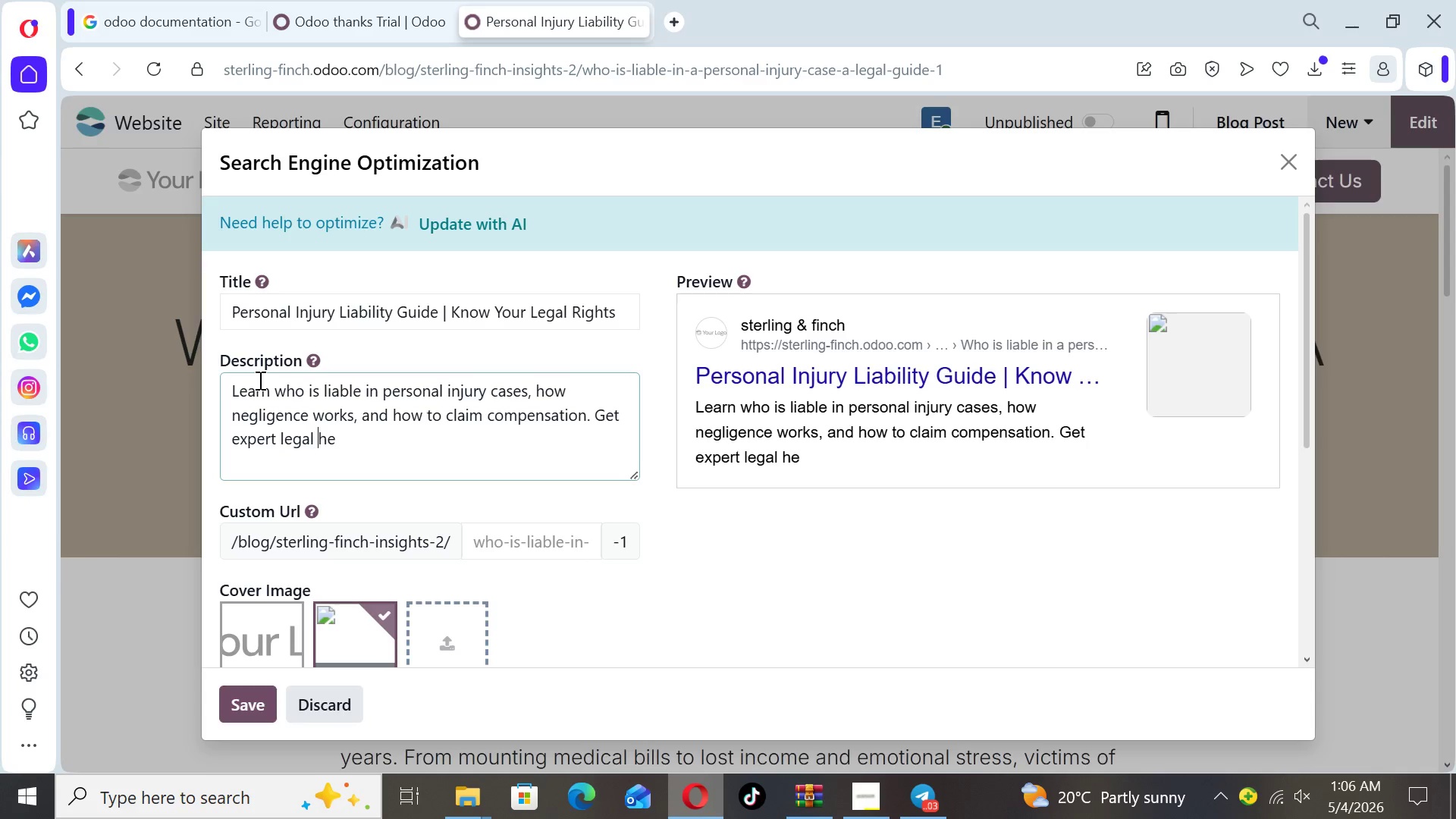 
key(ArrowRight)
 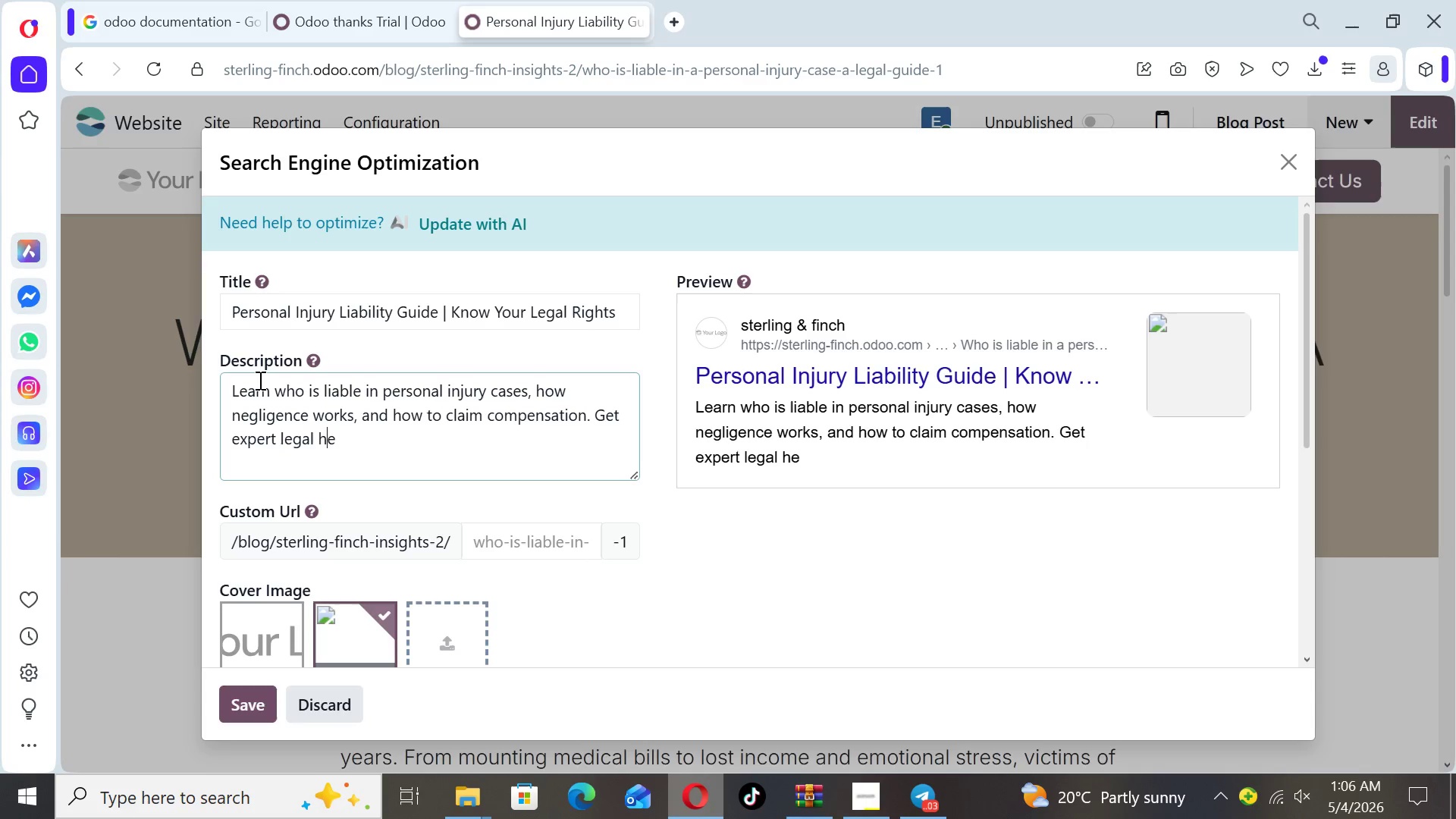 
key(ArrowRight)
 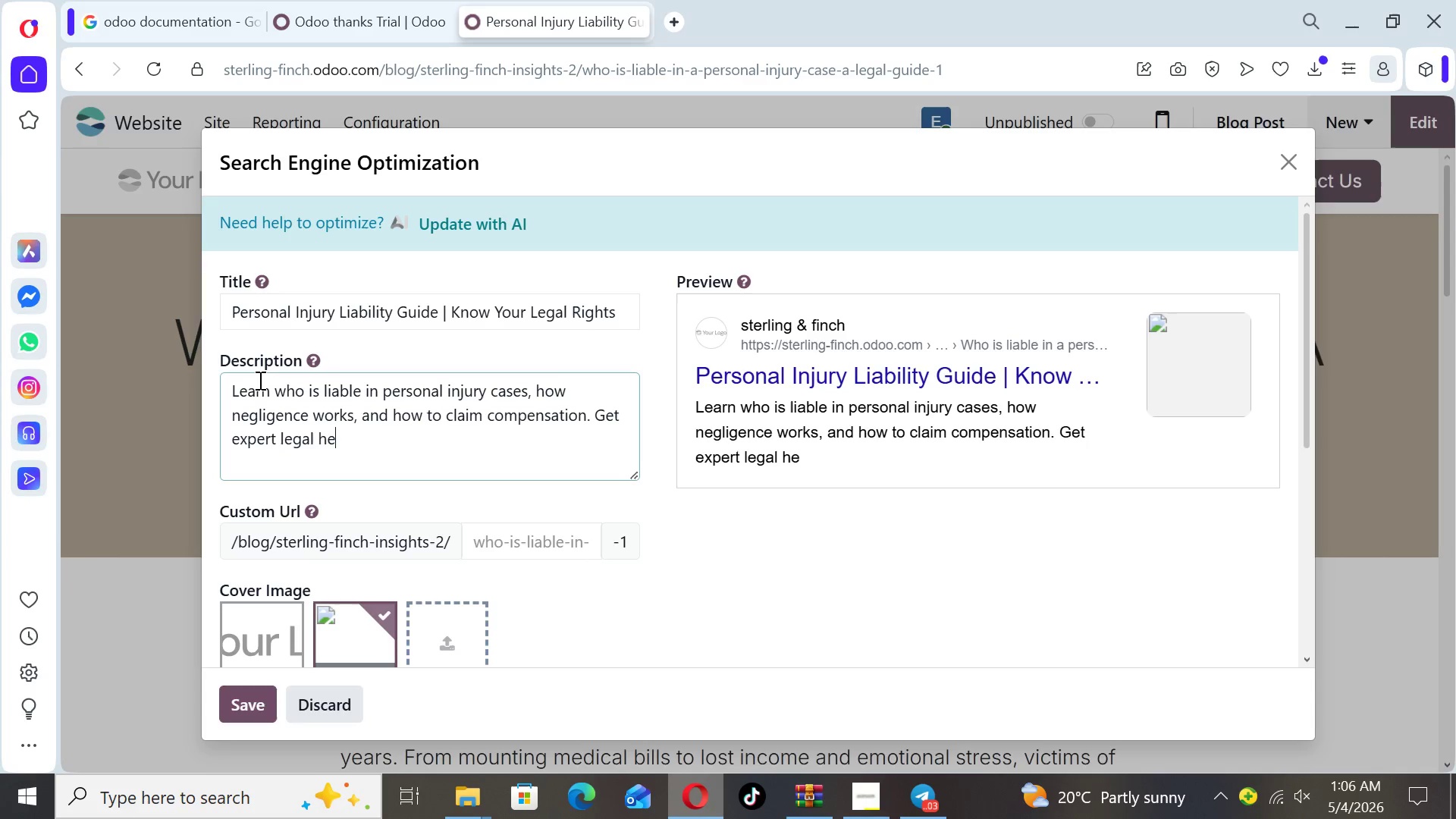 
key(ArrowRight)
 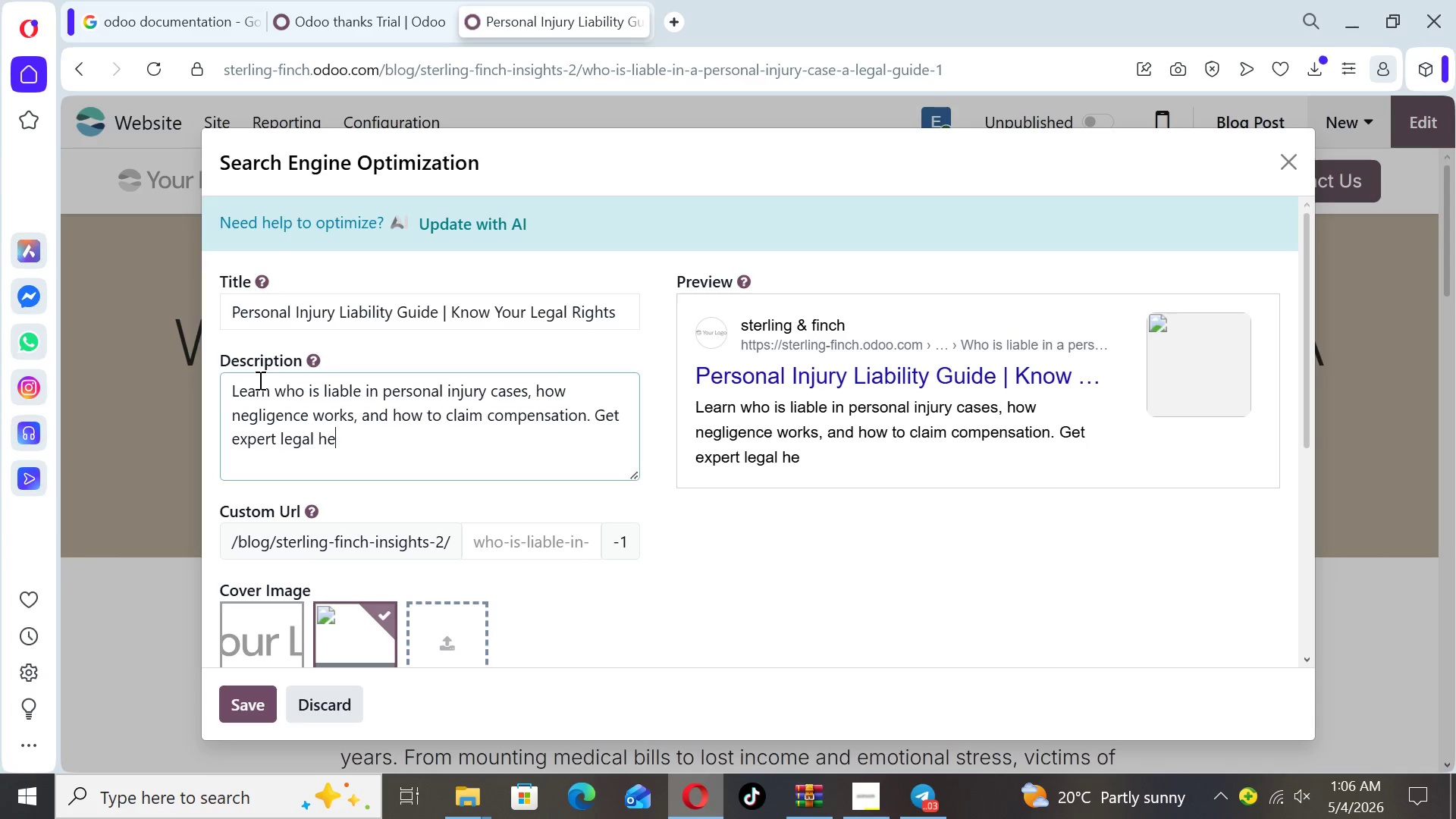 
key(ArrowRight)
 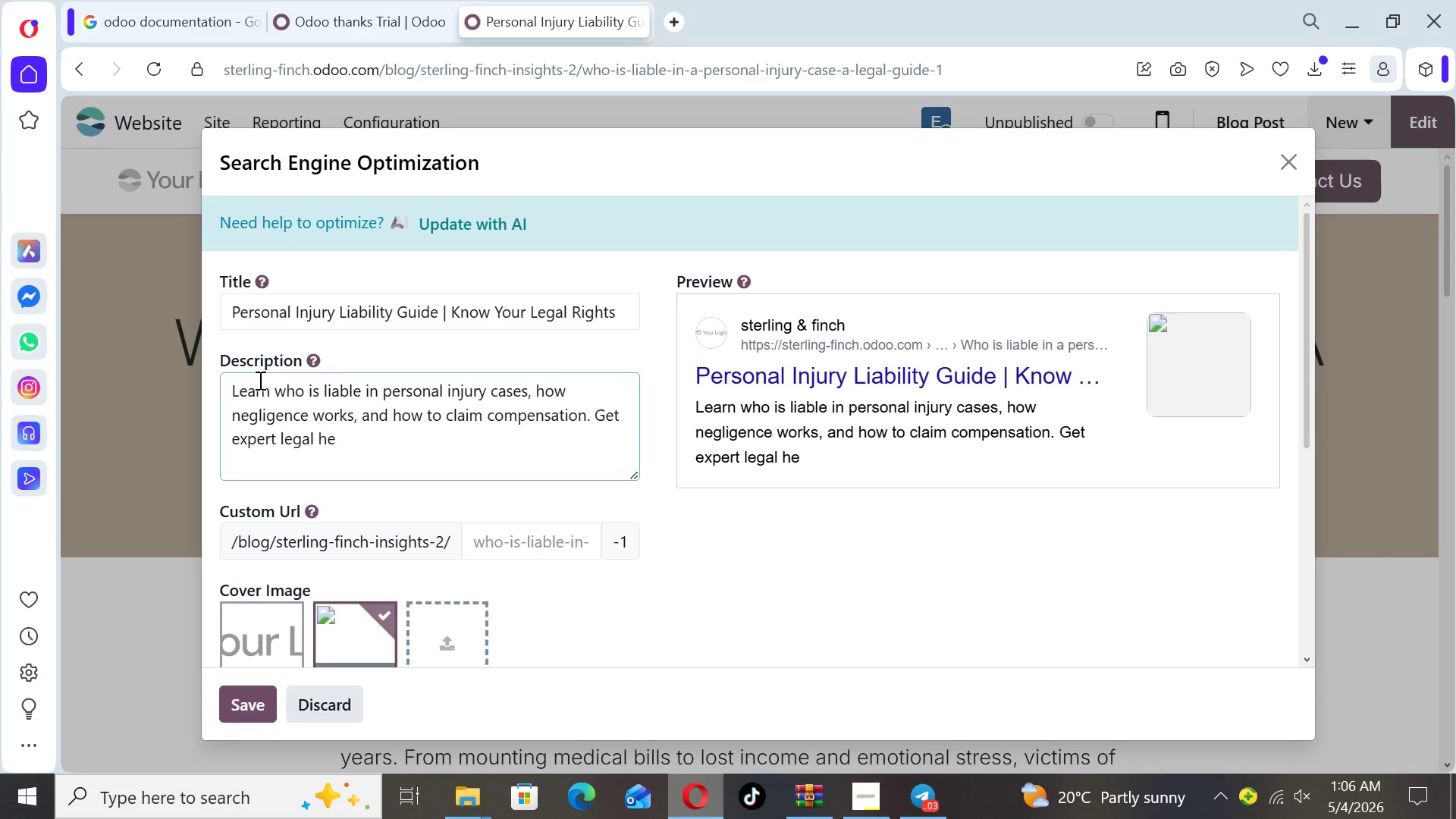 
type(lp today)
 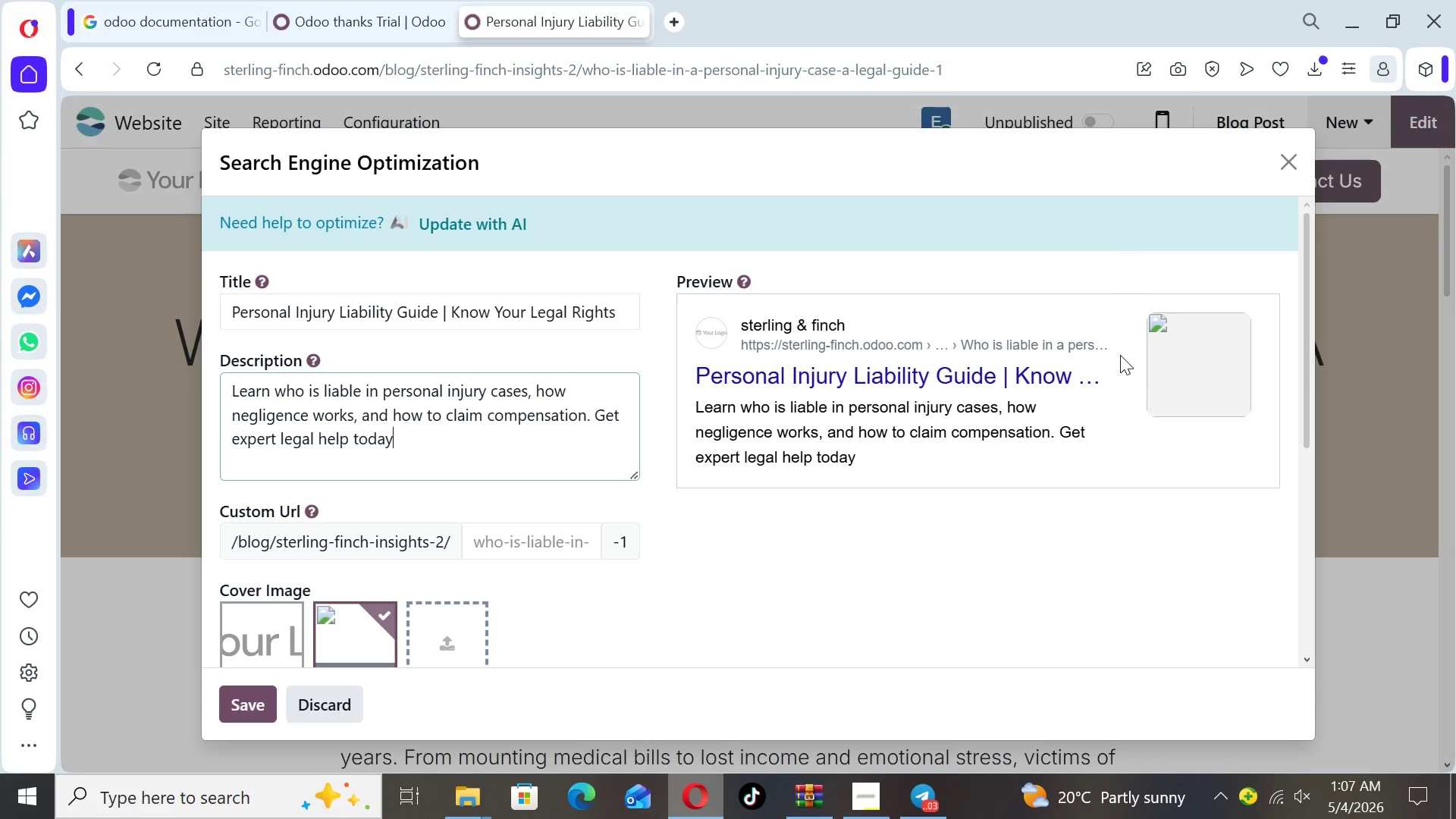 
wait(6.27)
 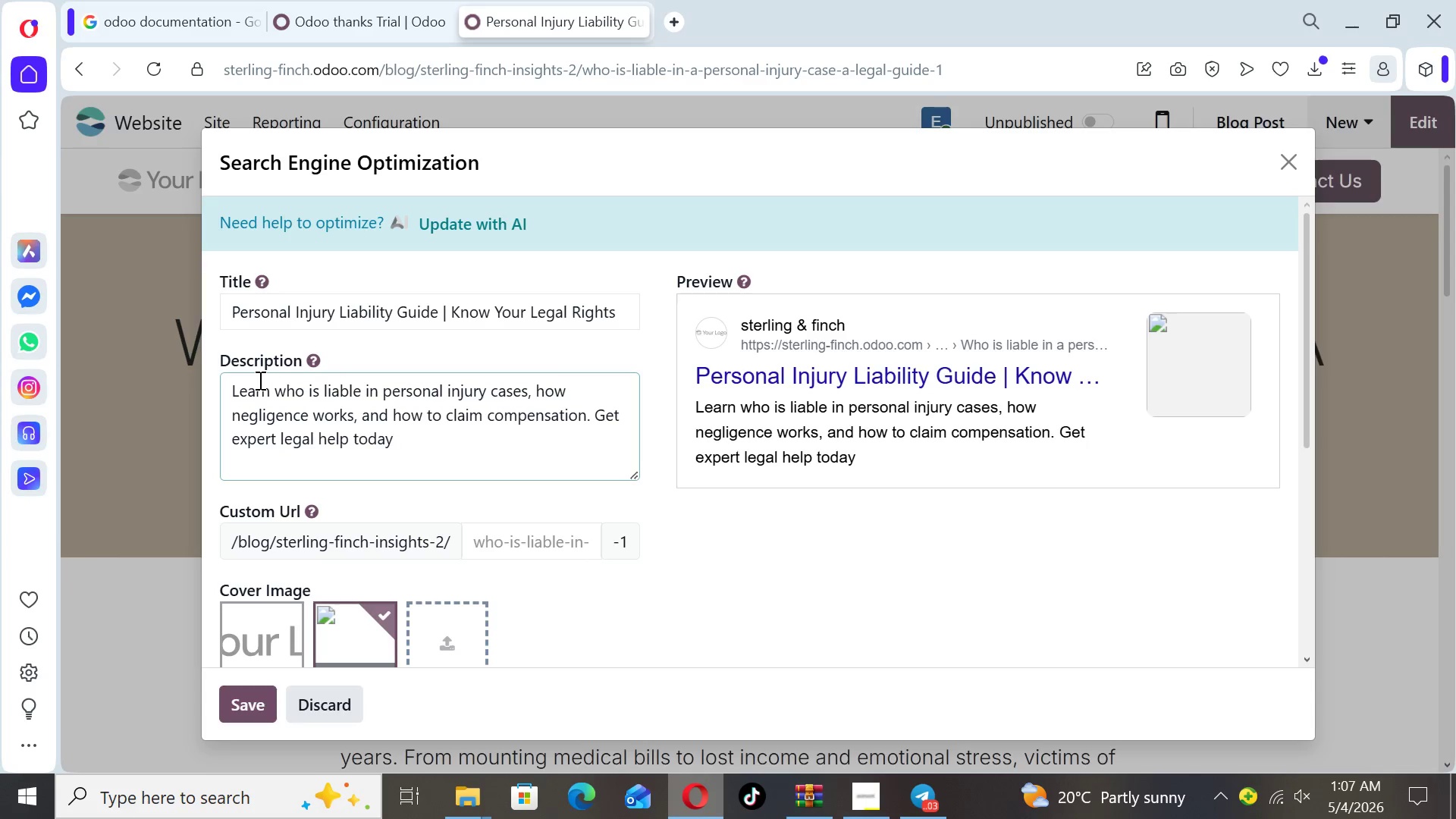 
left_click_drag(start_coordinate=[1307, 356], to_coordinate=[1291, 493])
 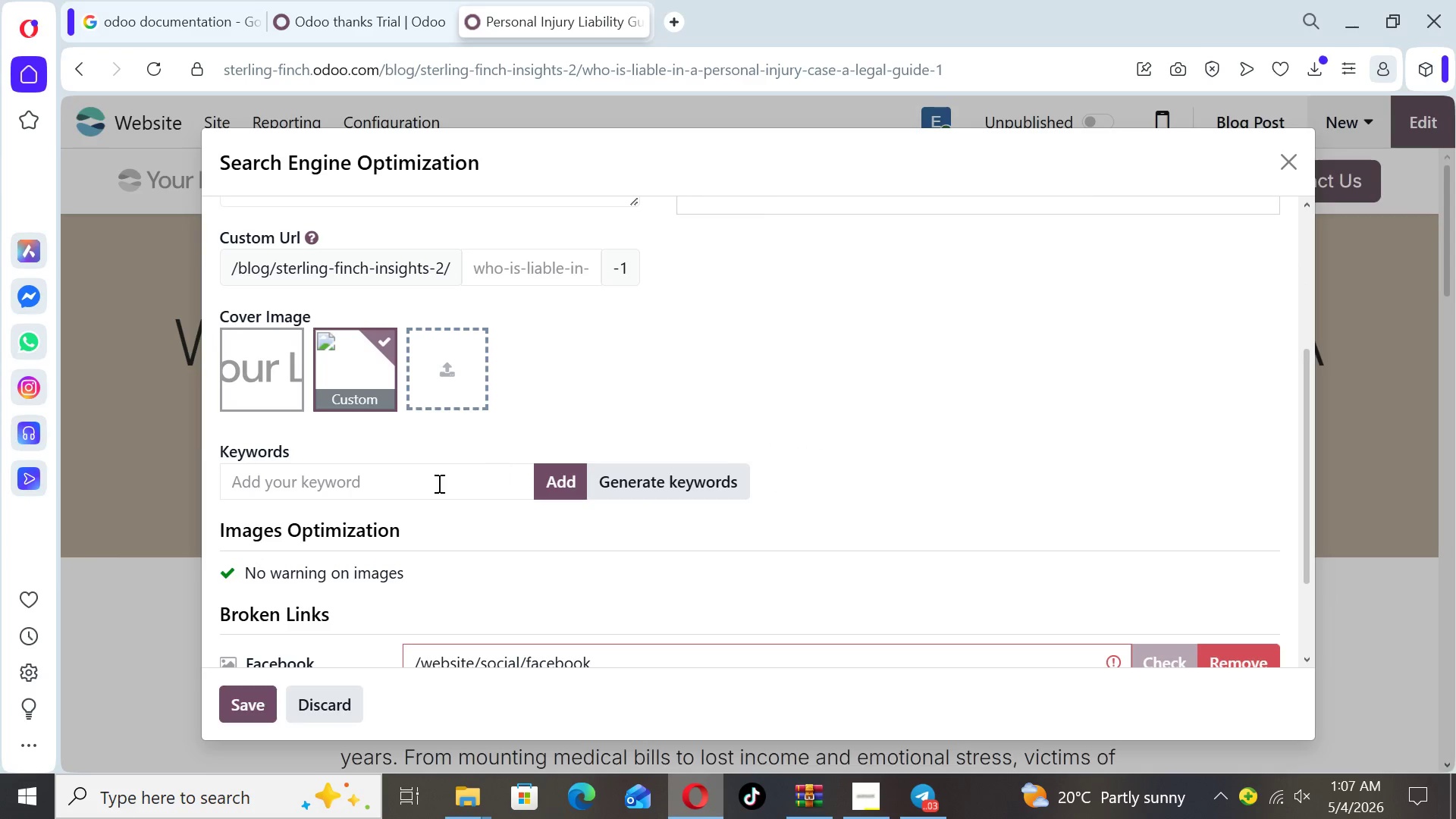 
left_click([425, 483])
 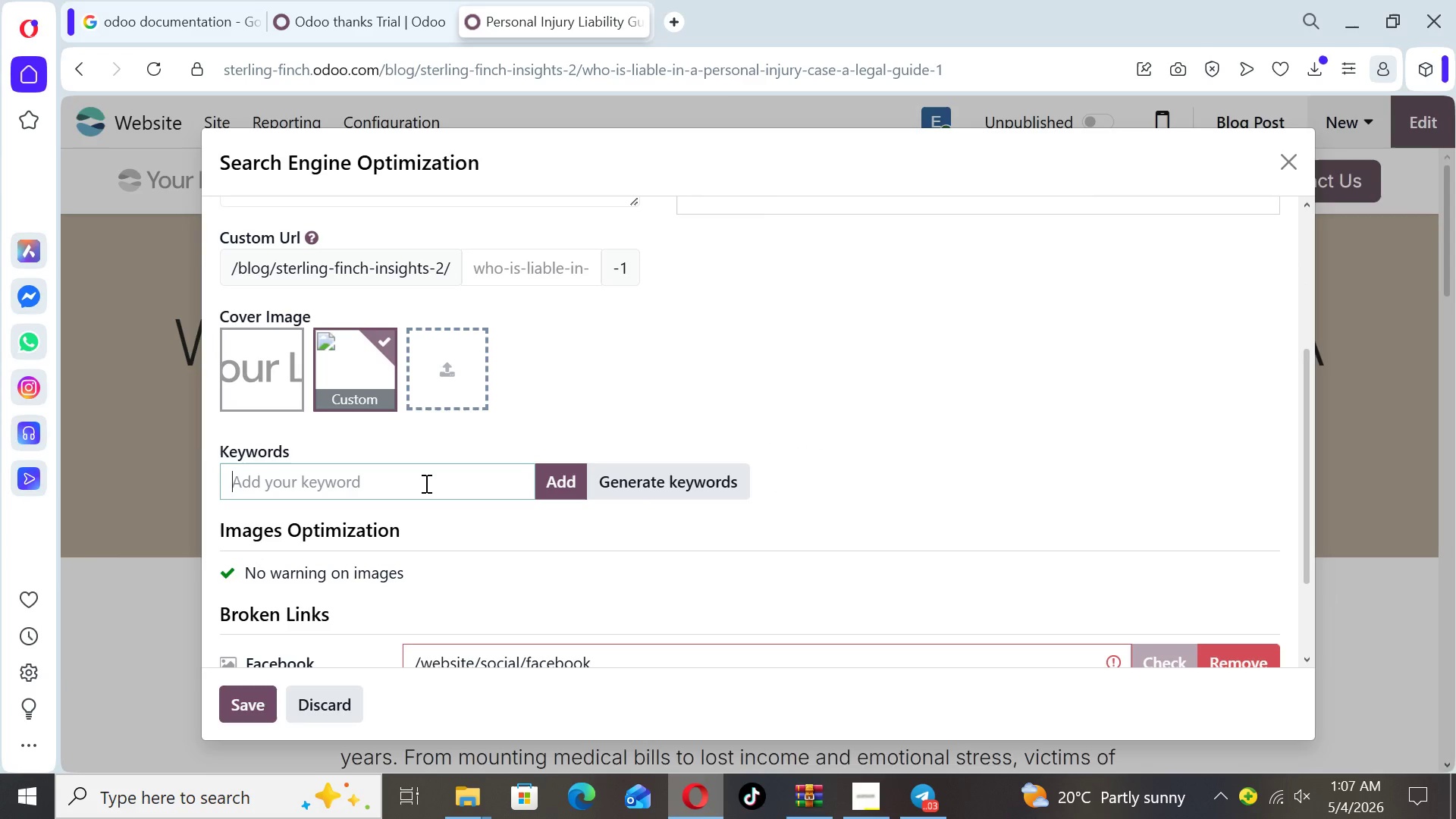 
type(personal injury lawyer)
 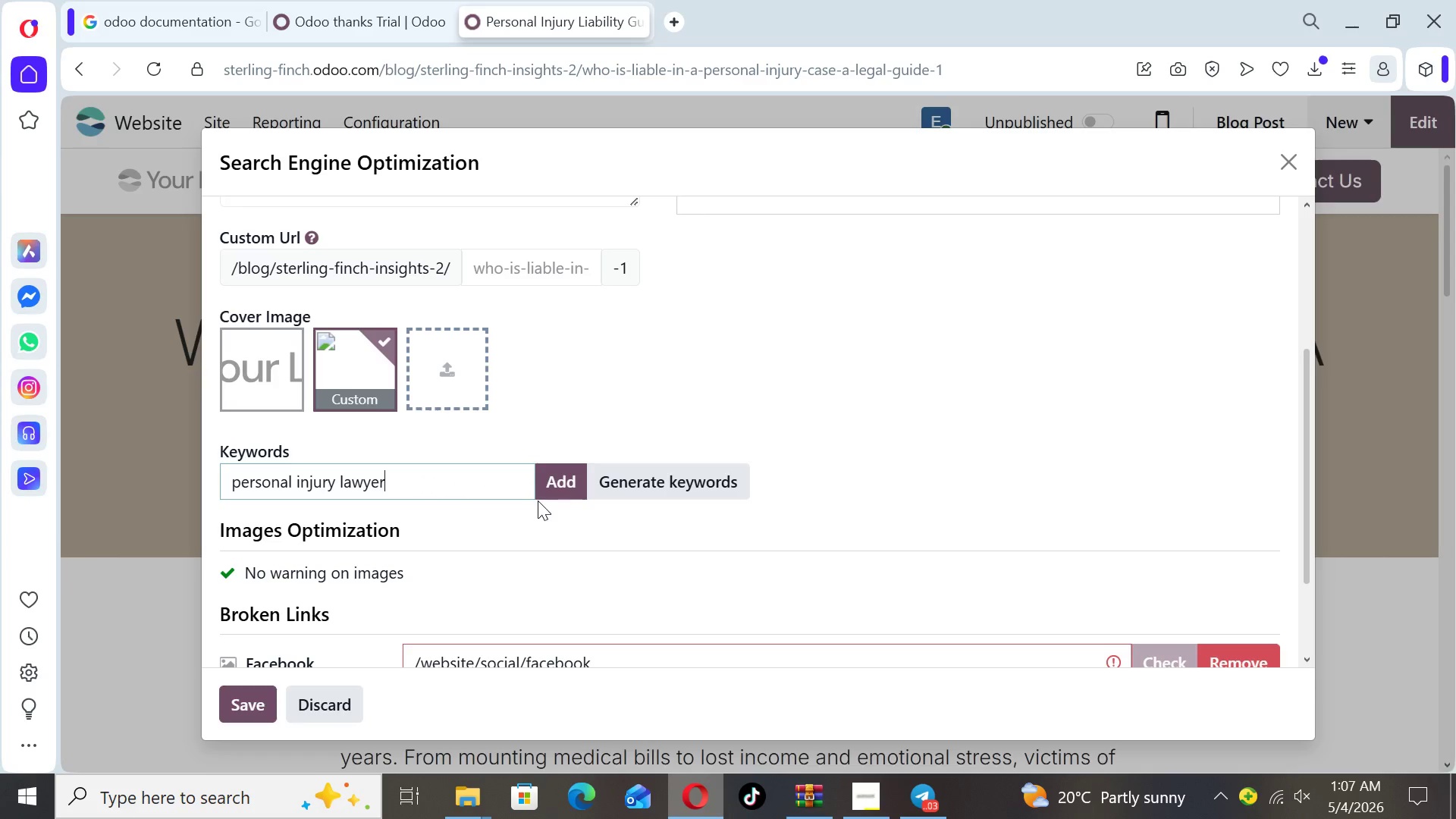 
left_click([569, 485])
 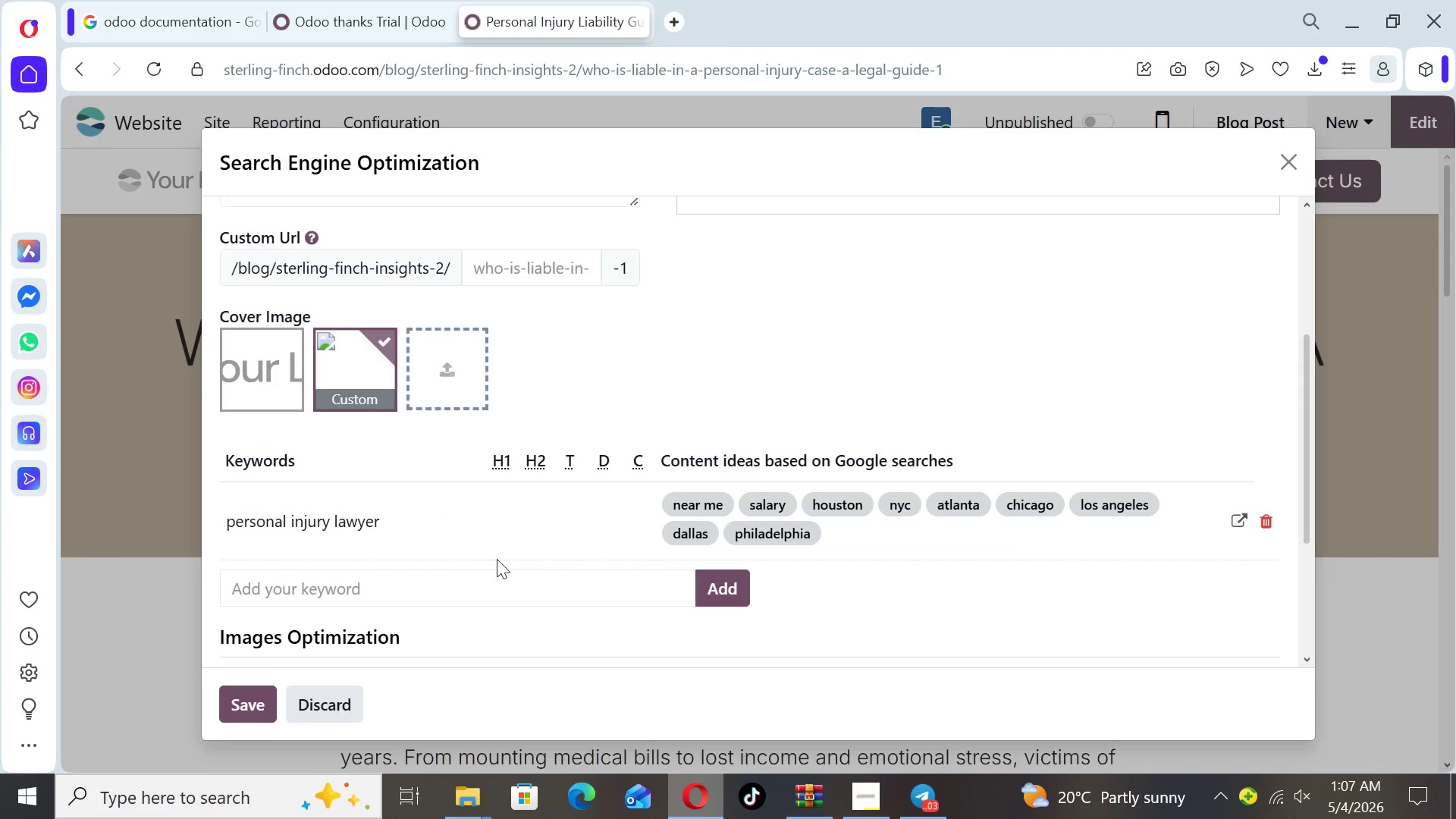 
left_click([414, 582])
 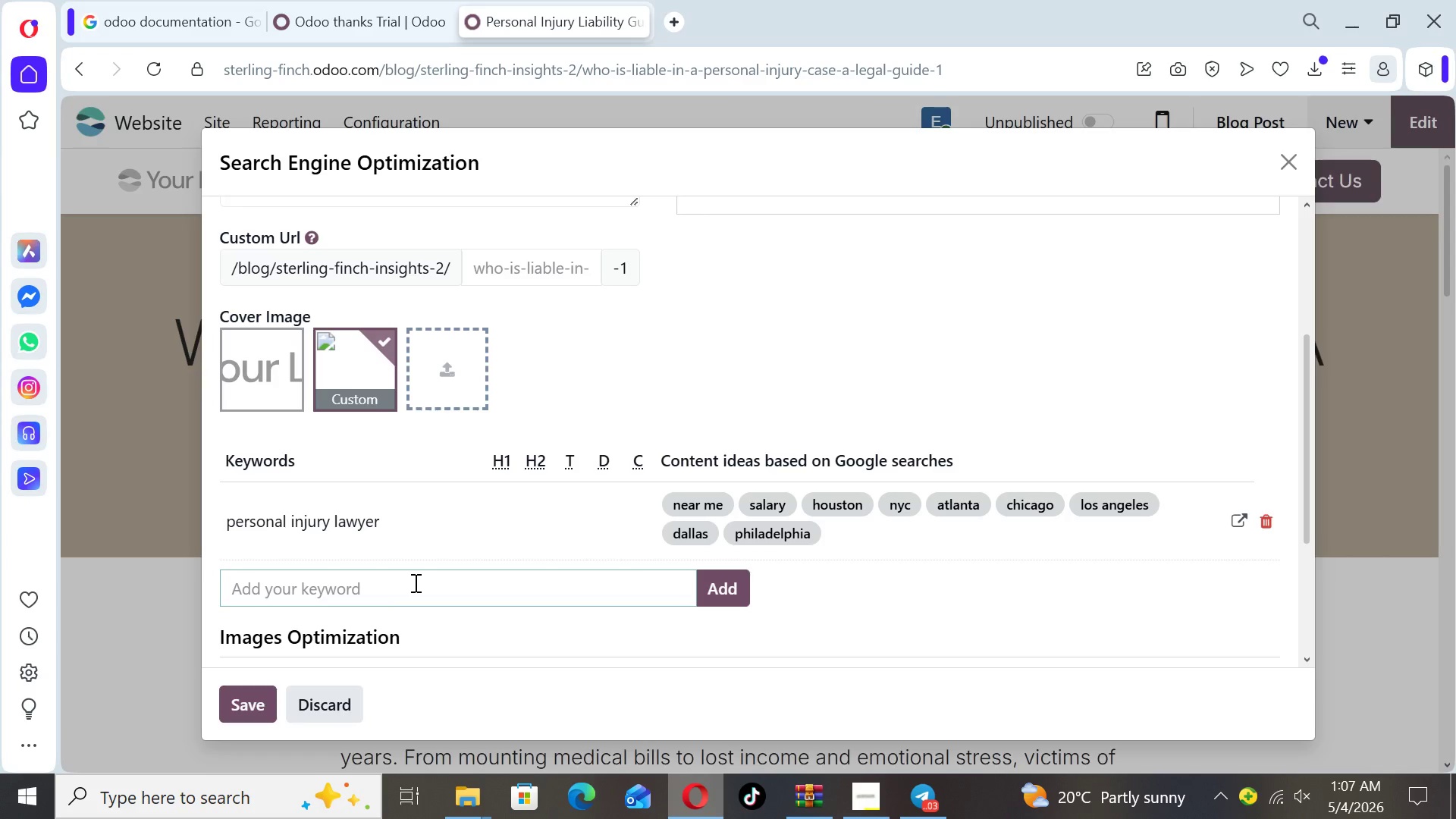 
type(liability ina)
key(Backspace)
type( accident)
 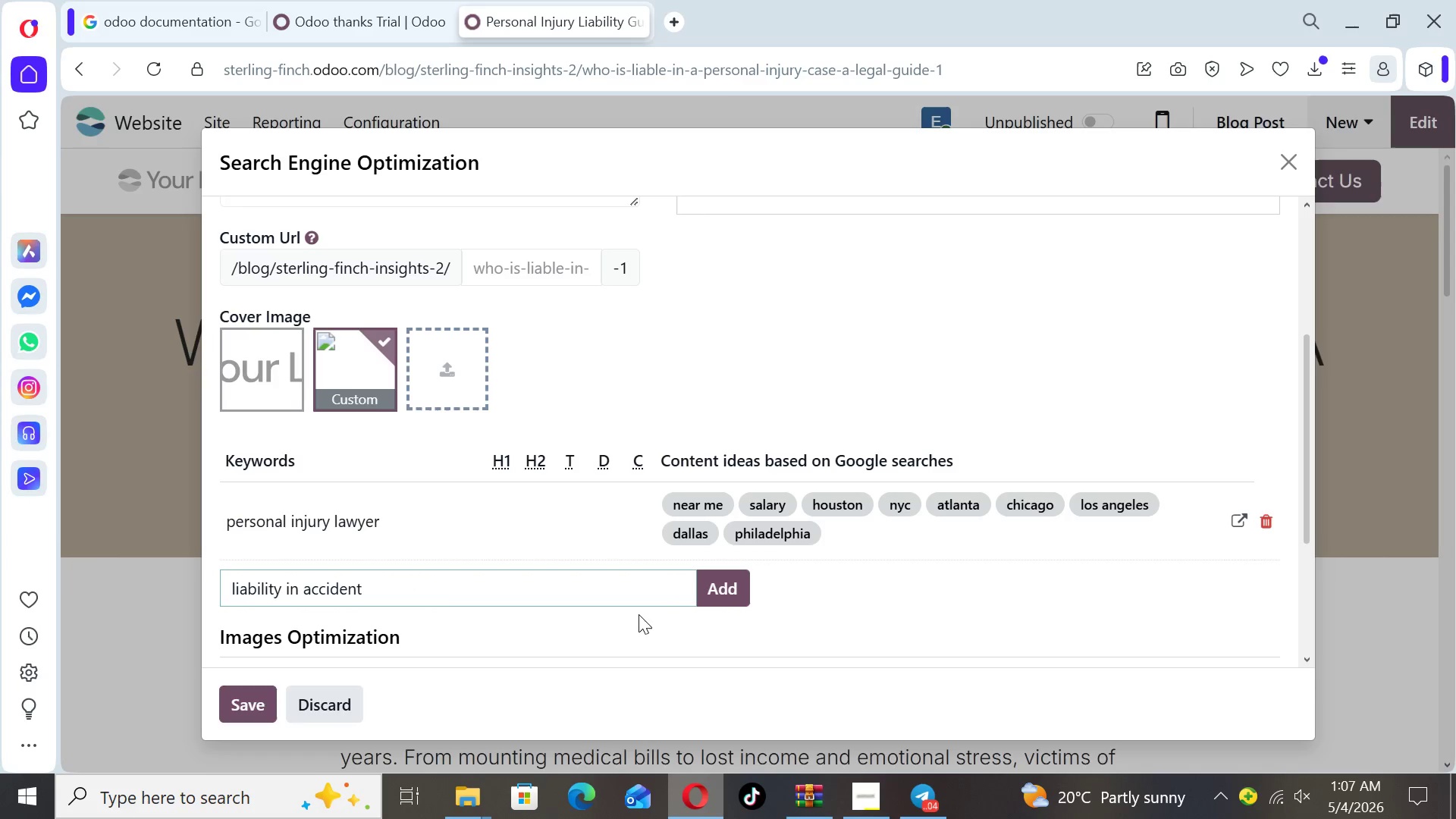 
left_click([711, 592])
 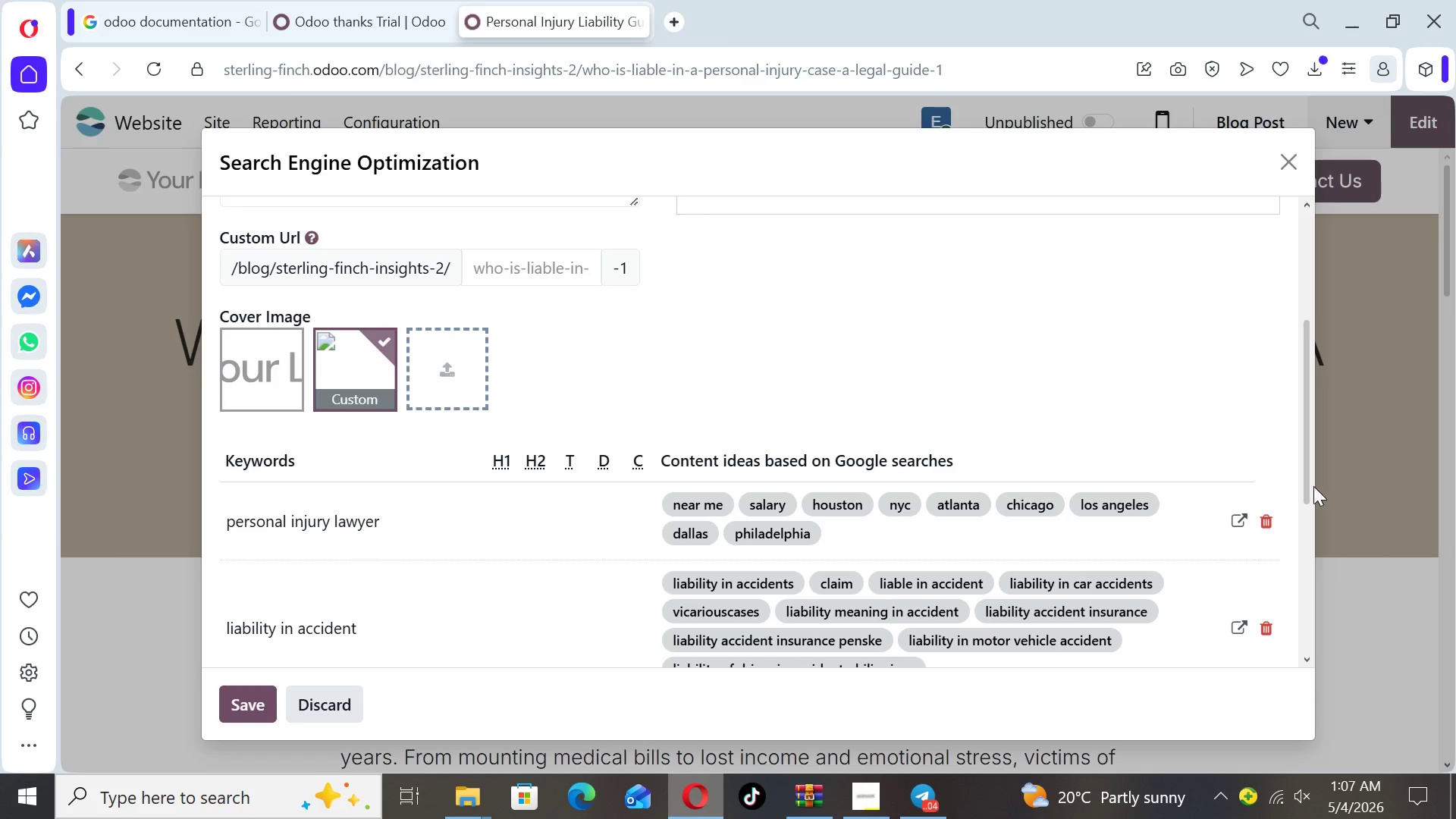 
left_click_drag(start_coordinate=[1307, 467], to_coordinate=[1276, 641])
 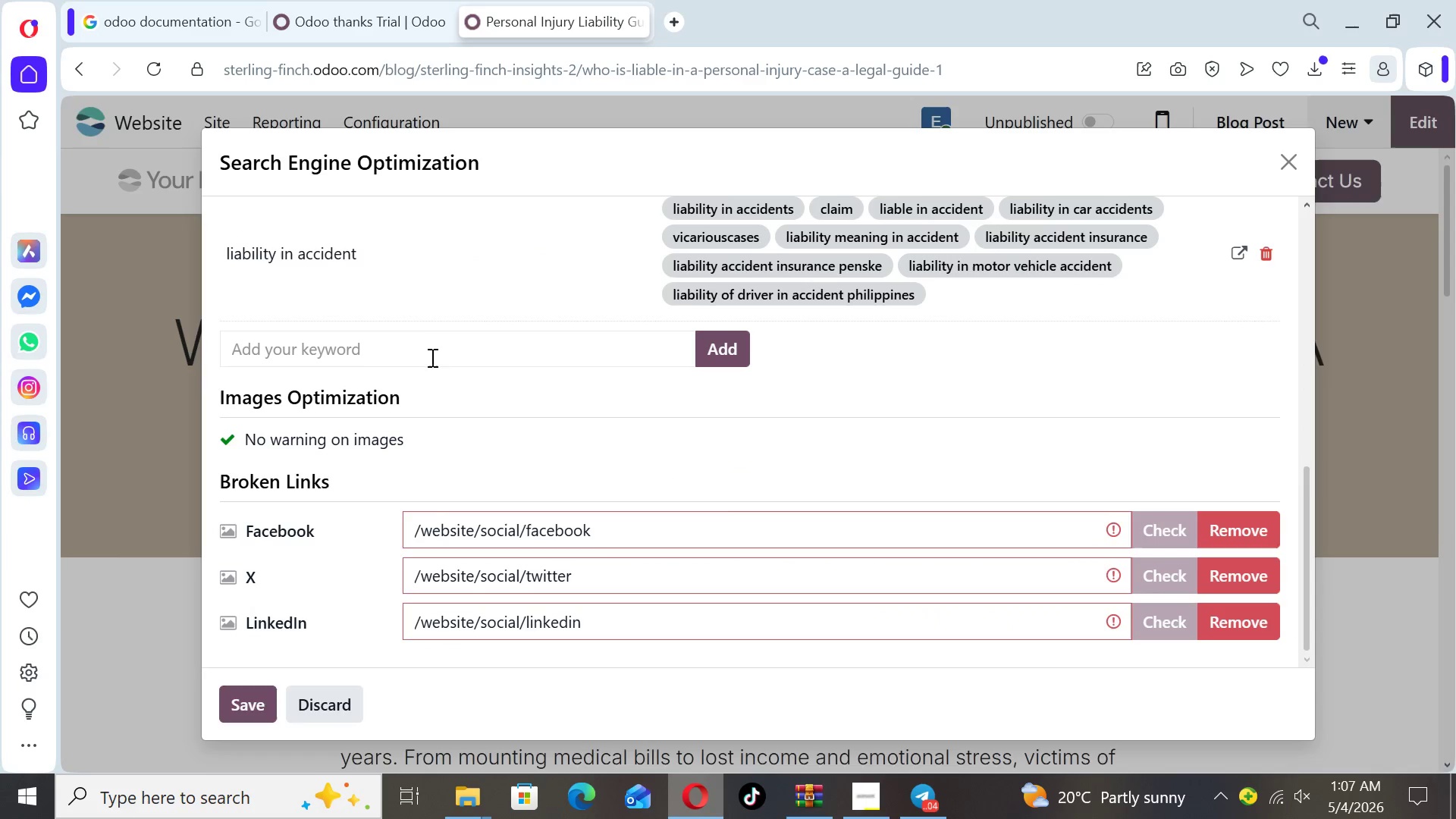 
left_click([425, 354])
 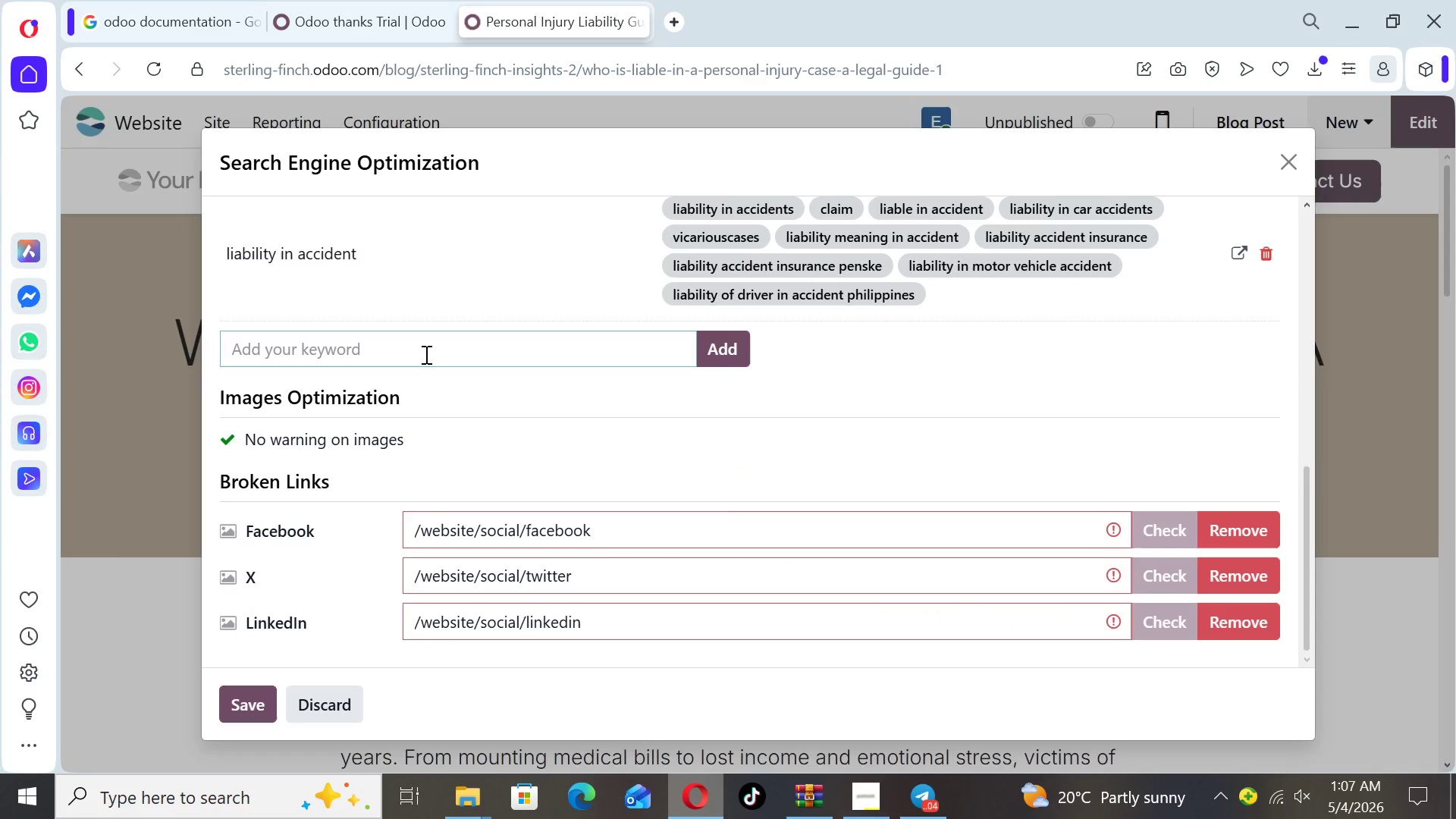 
type(negligence law)
 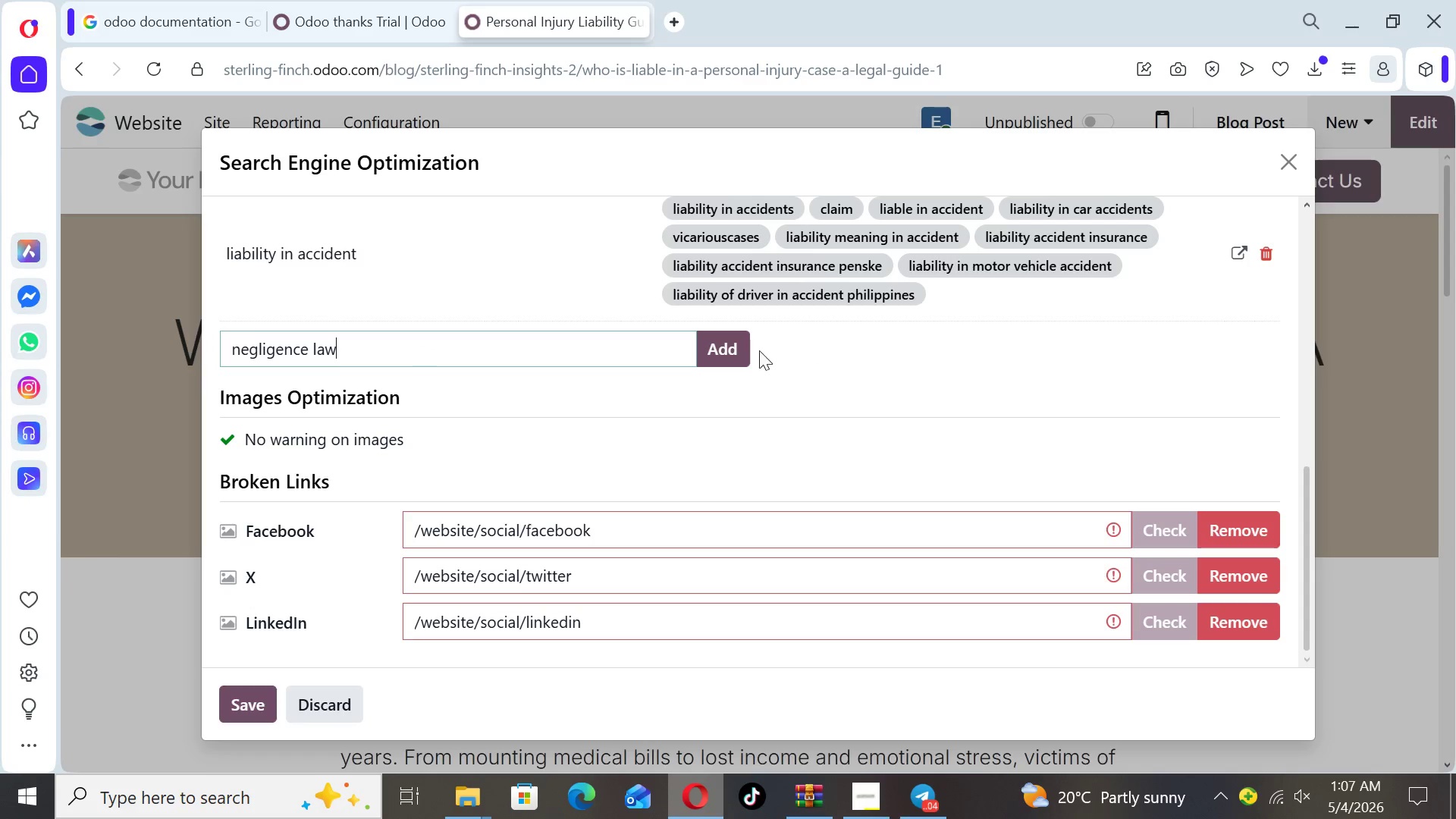 
left_click([719, 344])
 